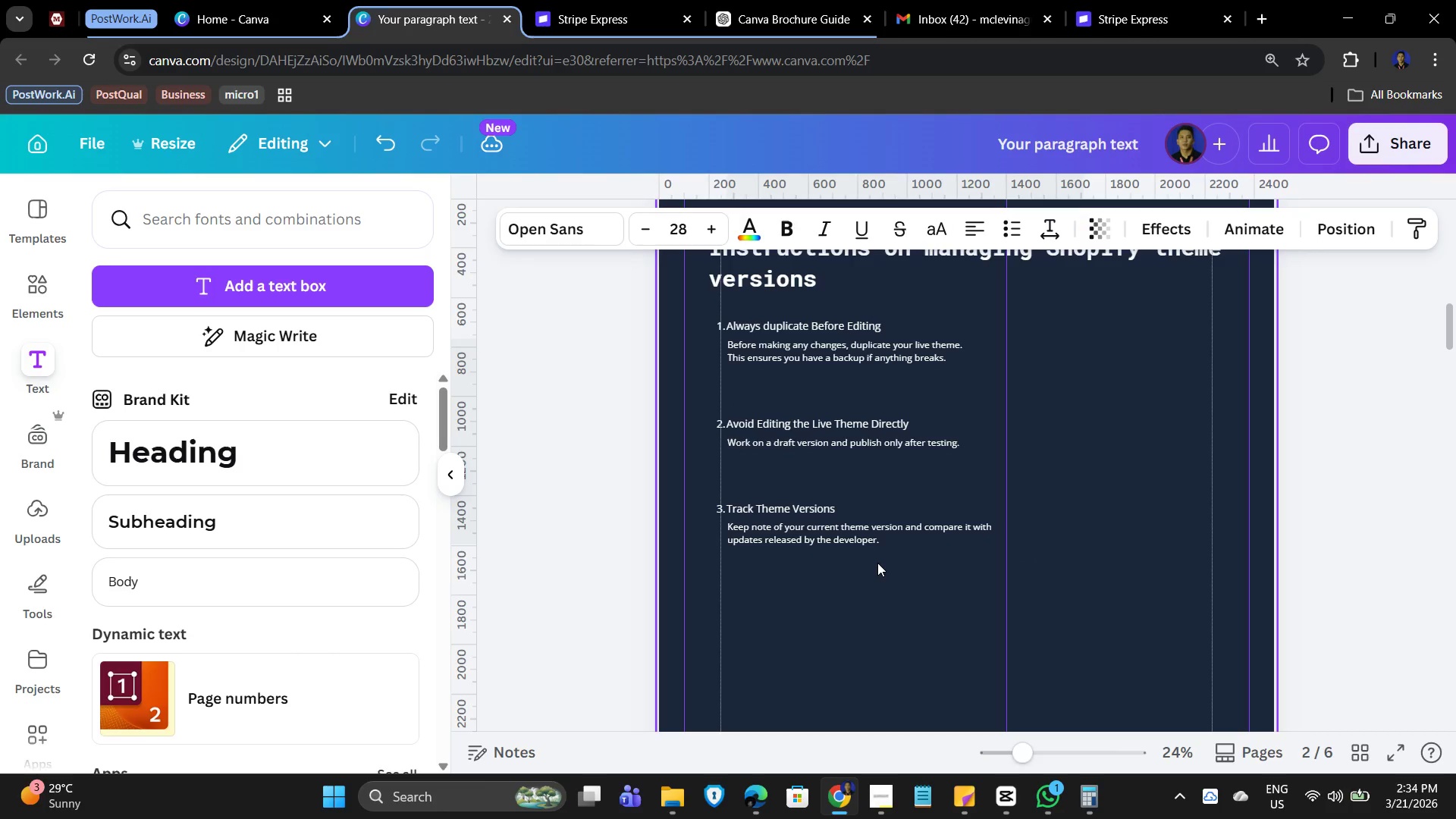 
key(ArrowUp)
 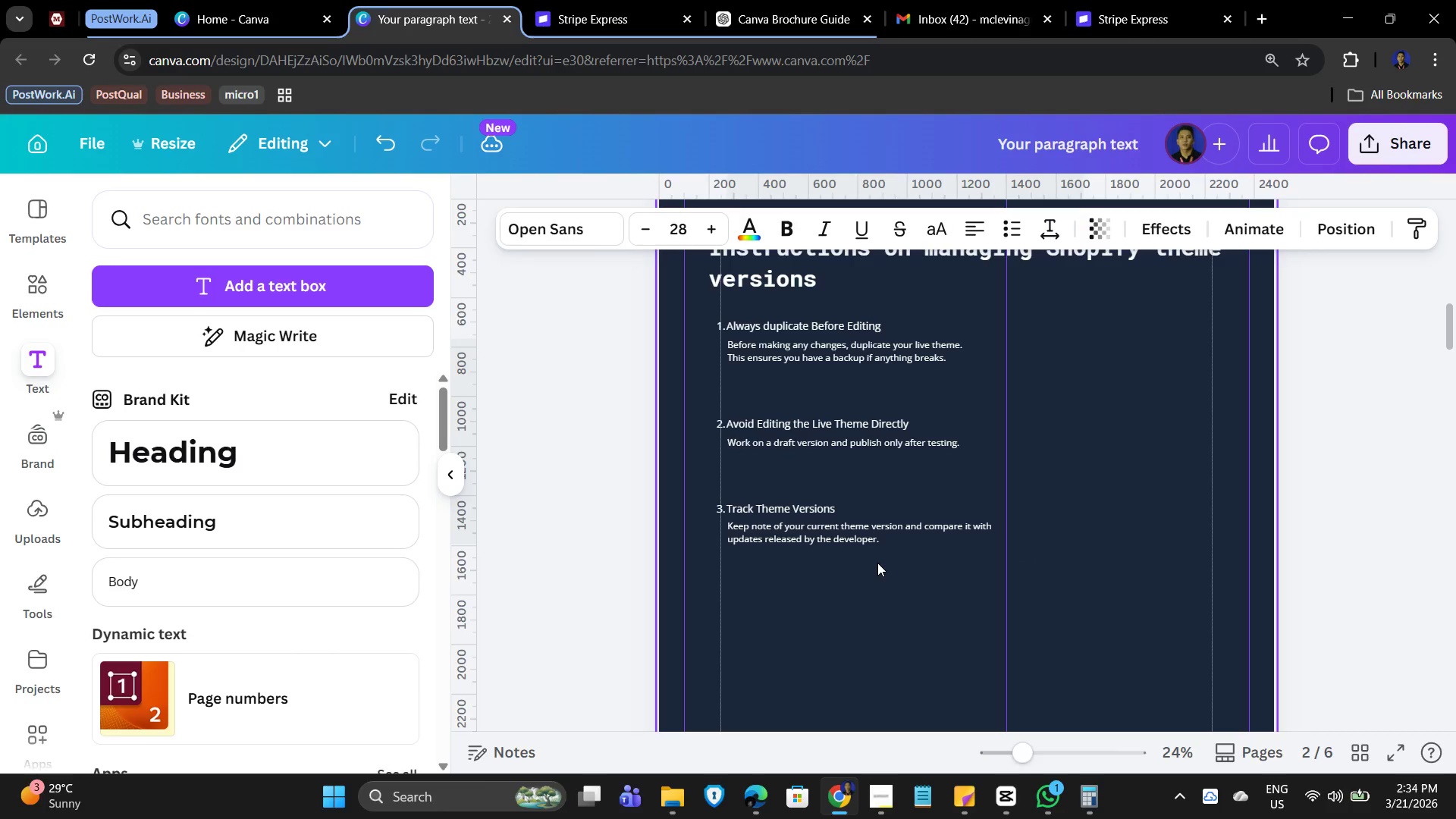 
key(ArrowUp)
 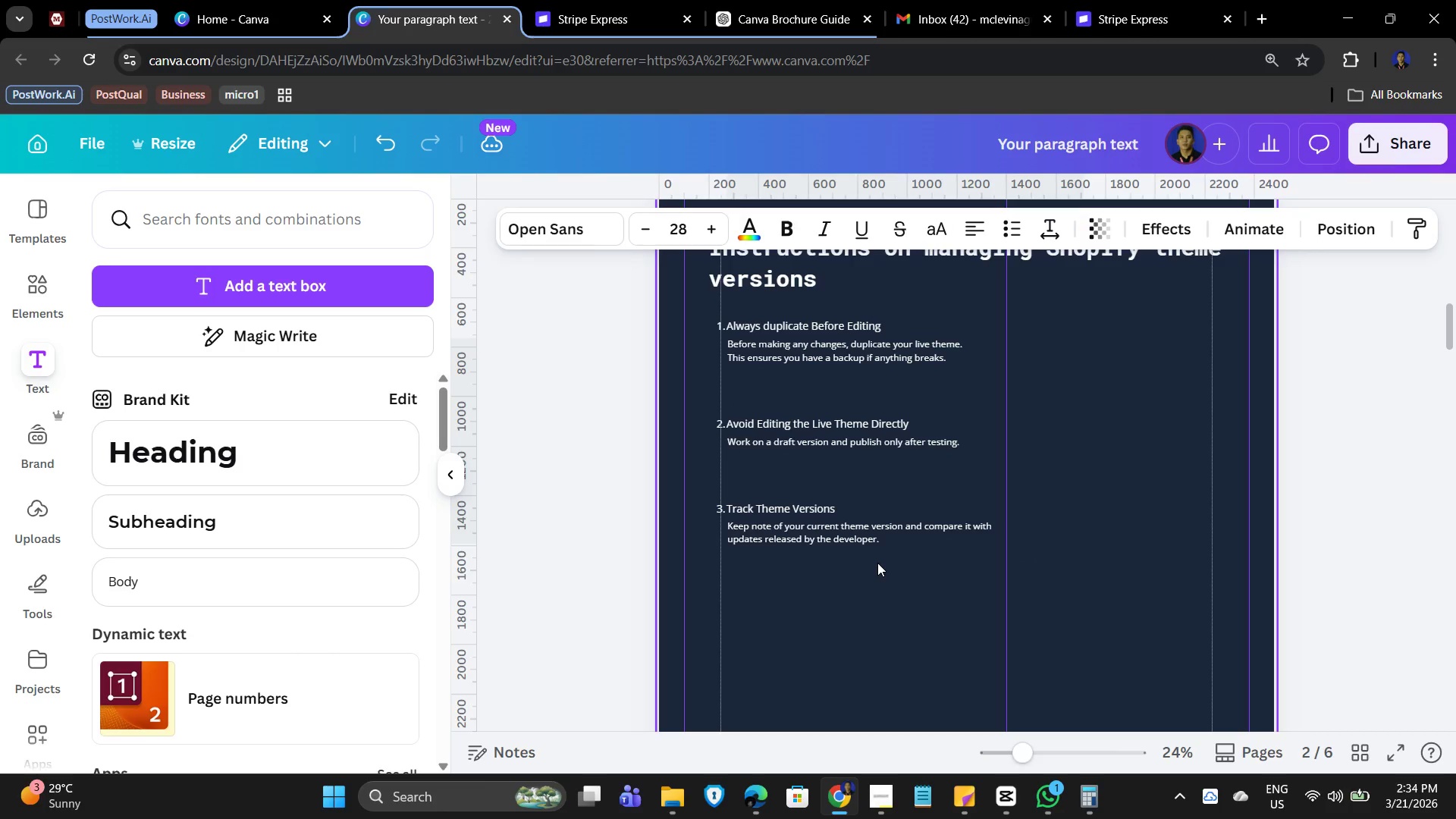 
key(ArrowUp)
 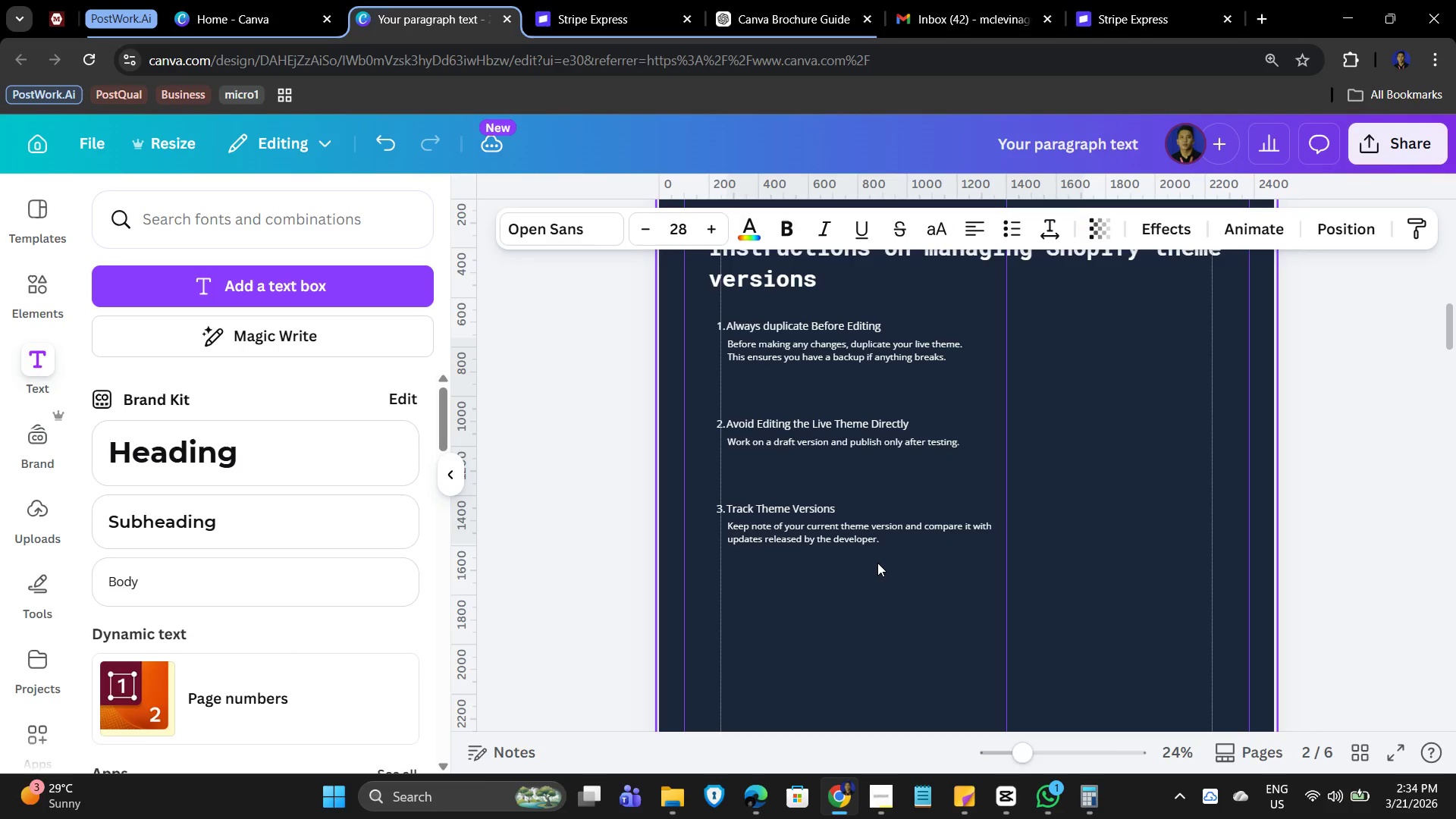 
key(ArrowUp)
 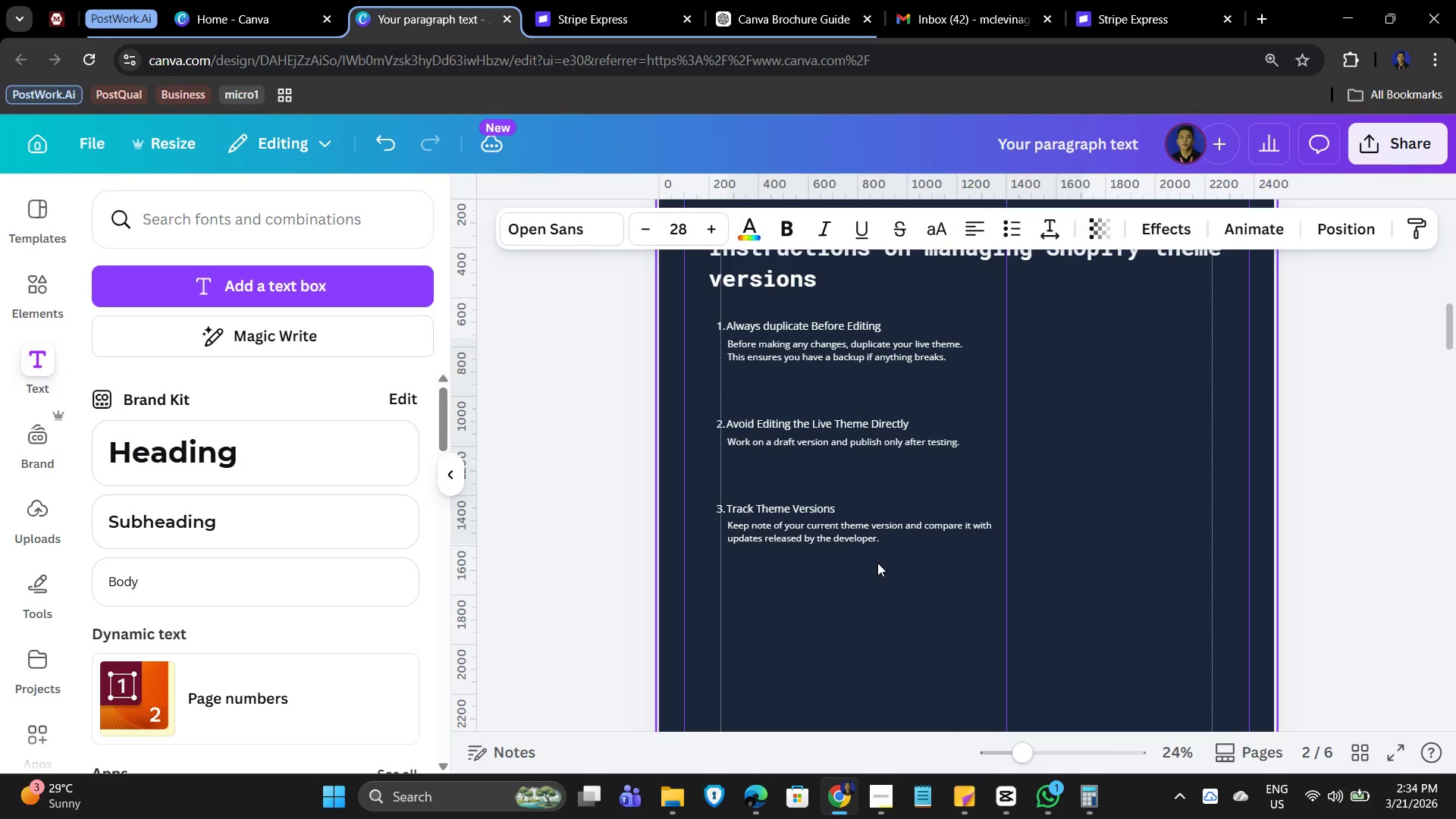 
key(ArrowUp)
 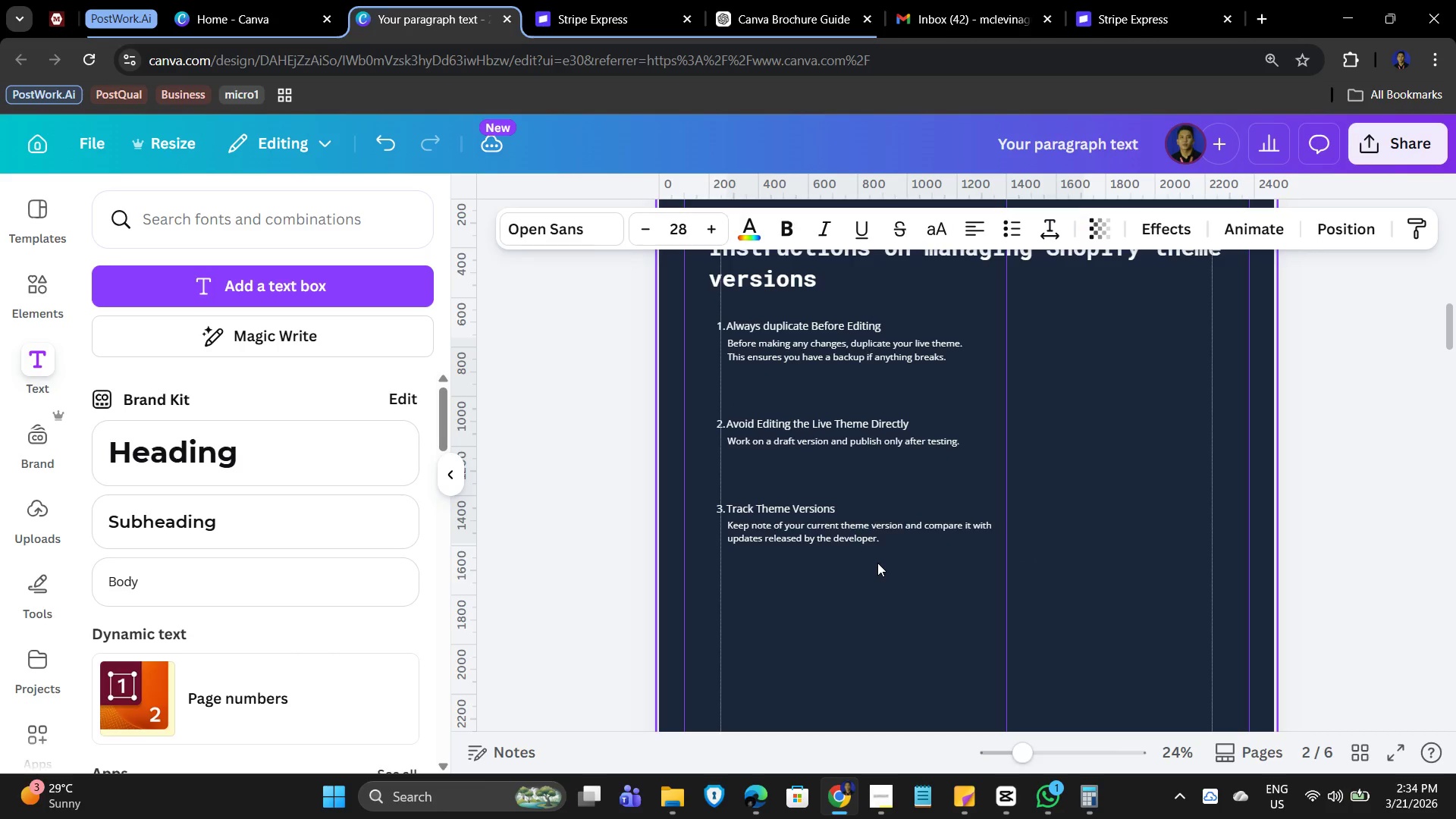 
key(ArrowUp)
 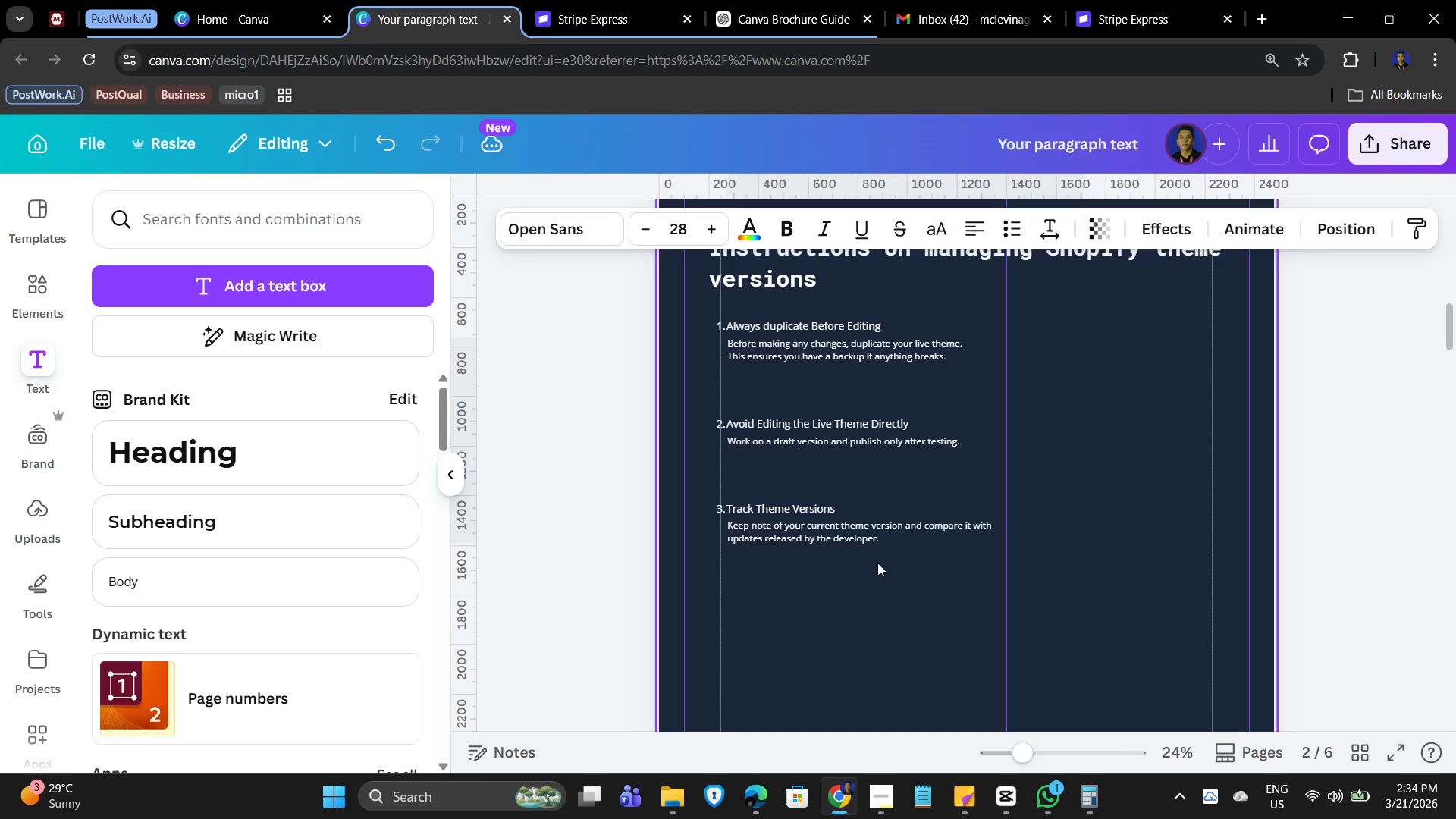 
key(ArrowUp)
 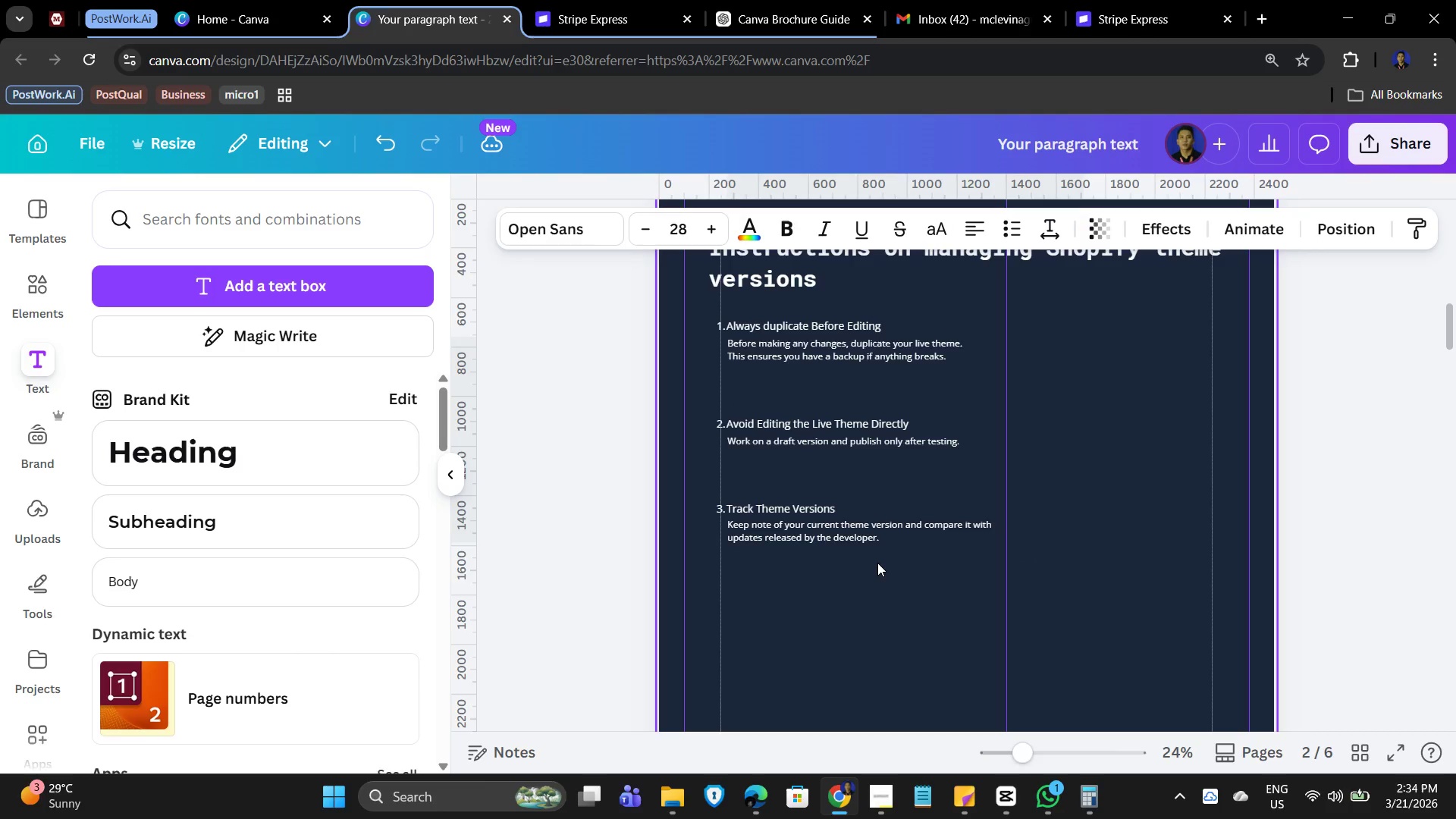 
key(ArrowUp)
 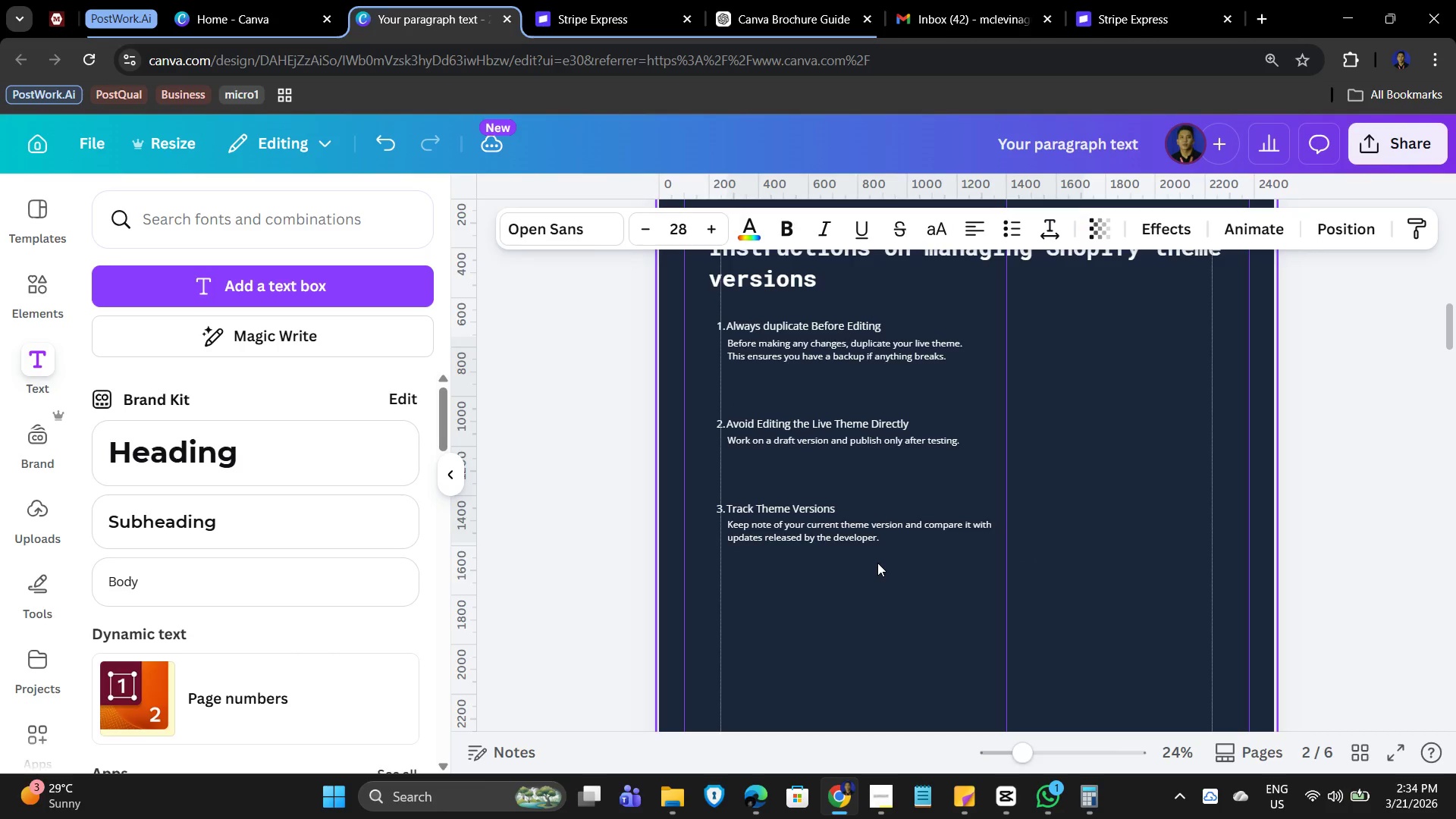 
key(ArrowUp)
 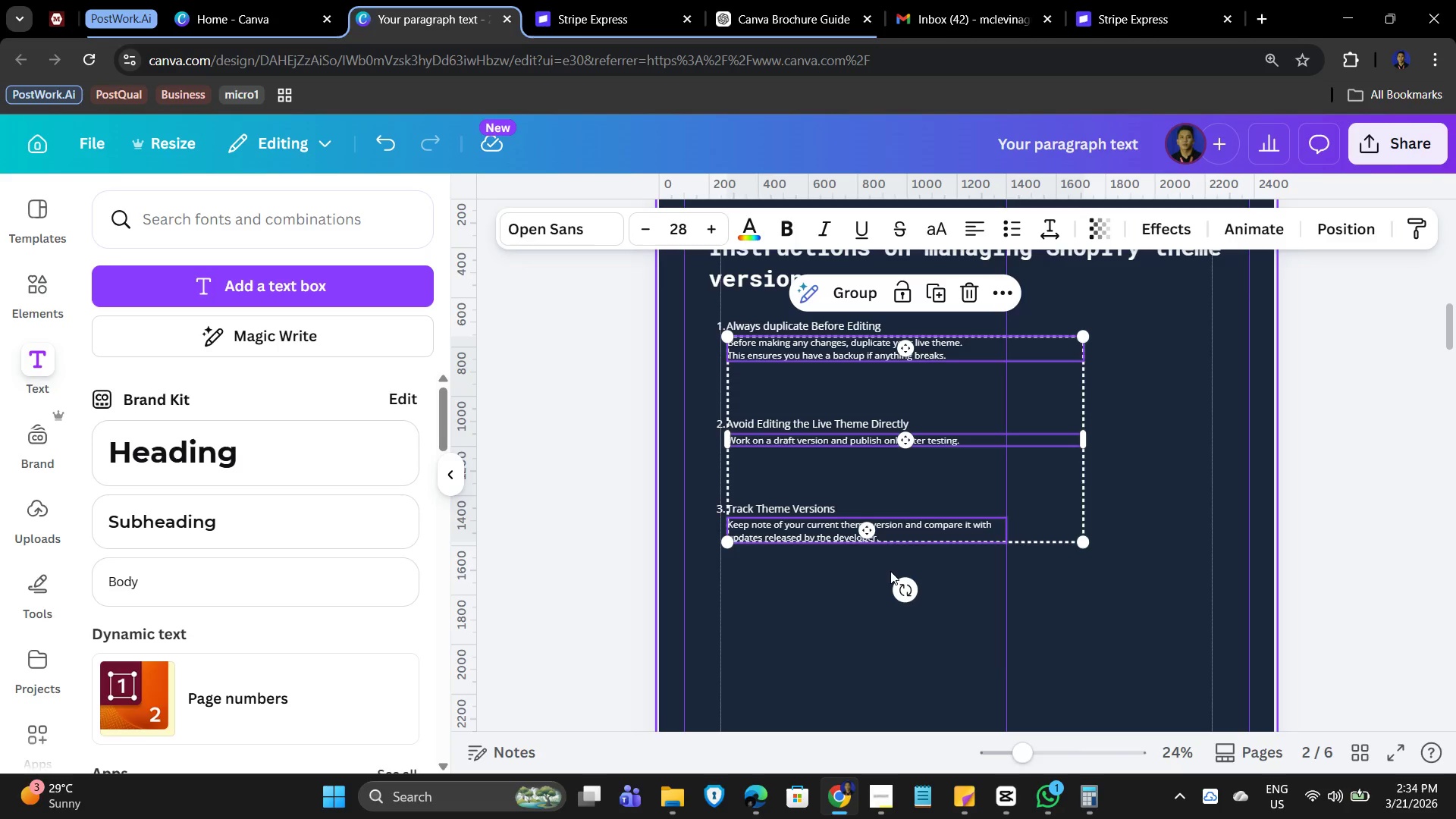 
left_click([1055, 612])
 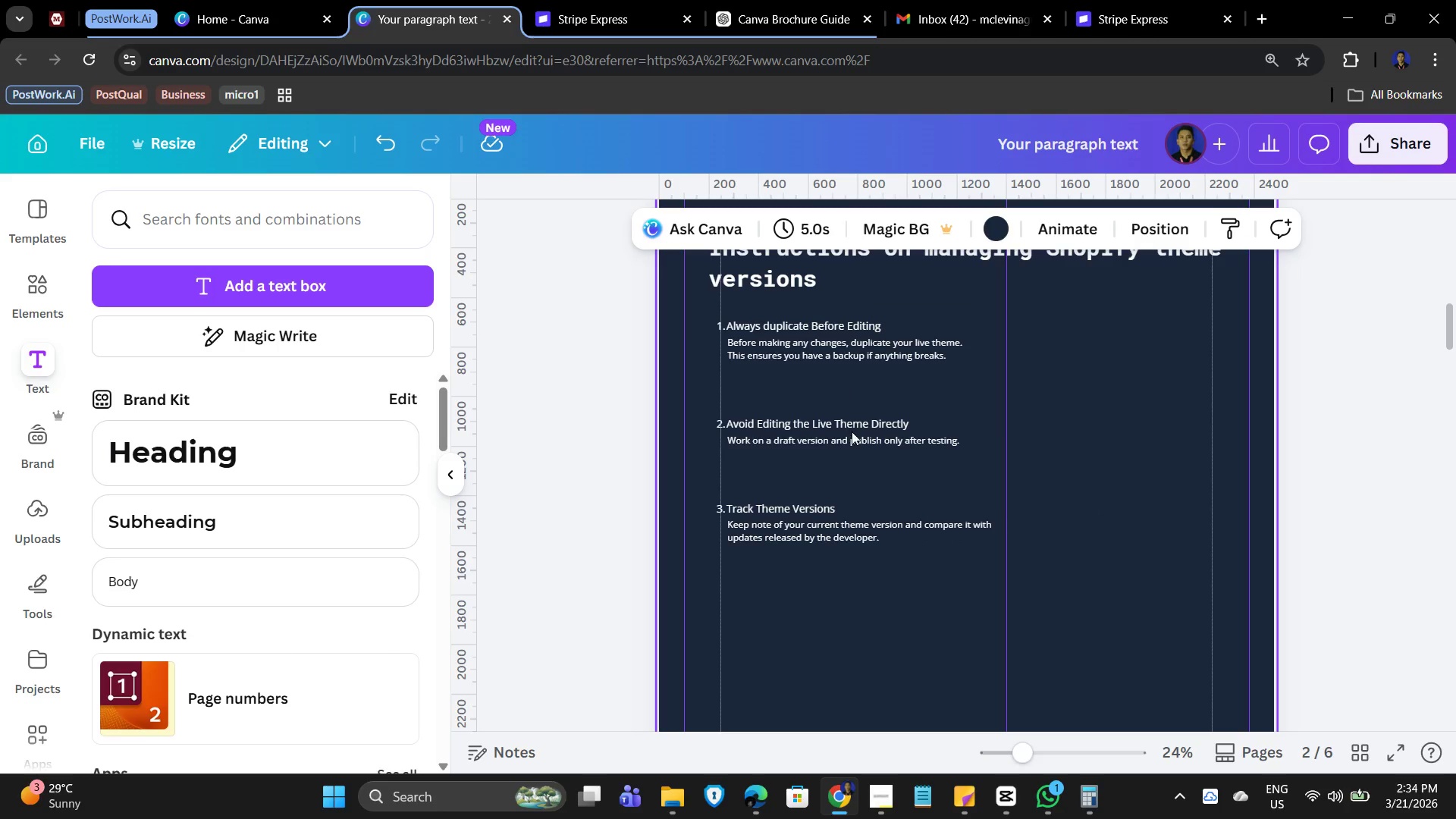 
hold_key(key=ShiftLeft, duration=1.52)
left_click([789, 425])
 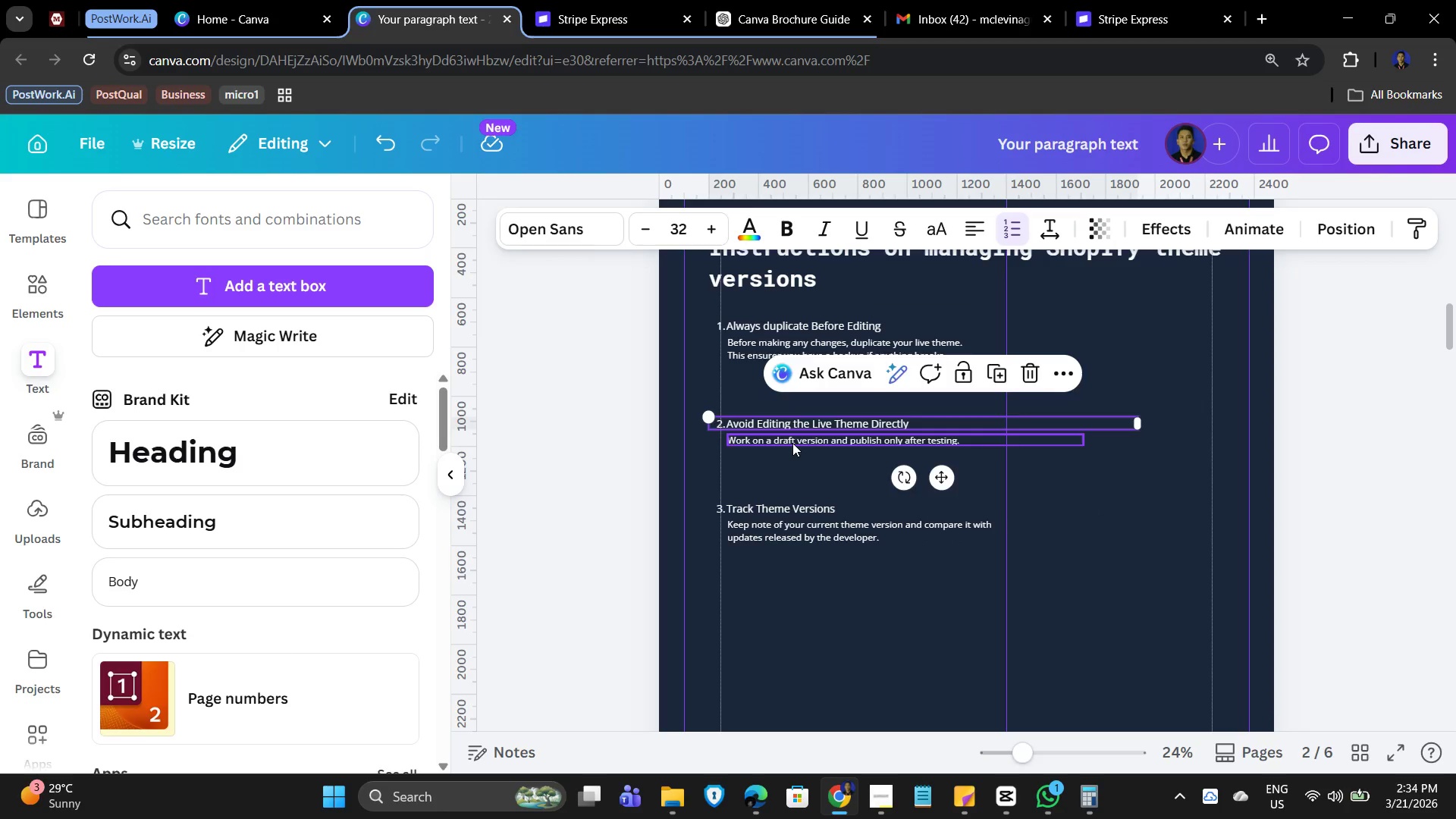 
left_click([792, 443])
 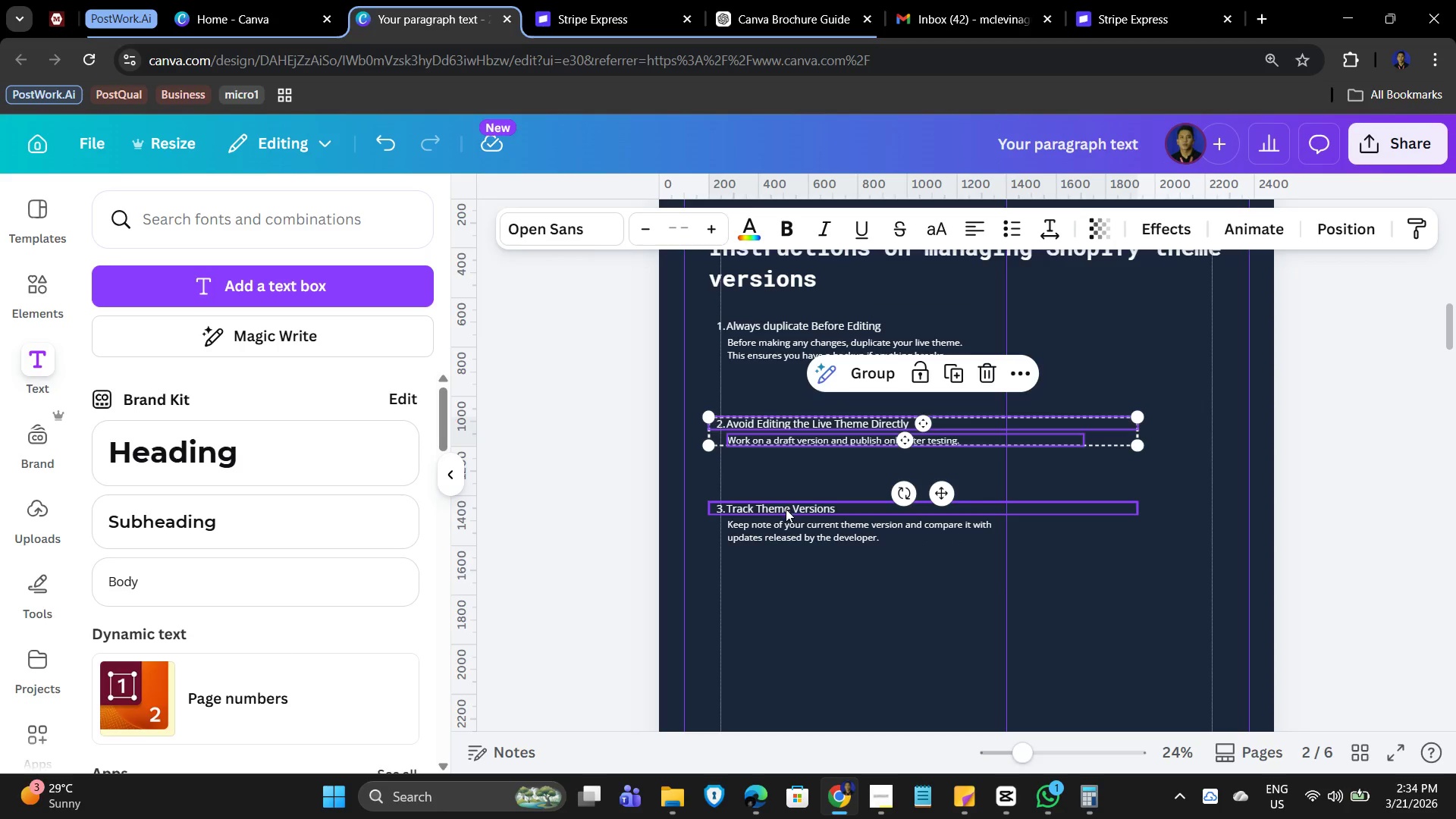 
hold_key(key=ShiftLeft, duration=1.08)
left_click([784, 511])
 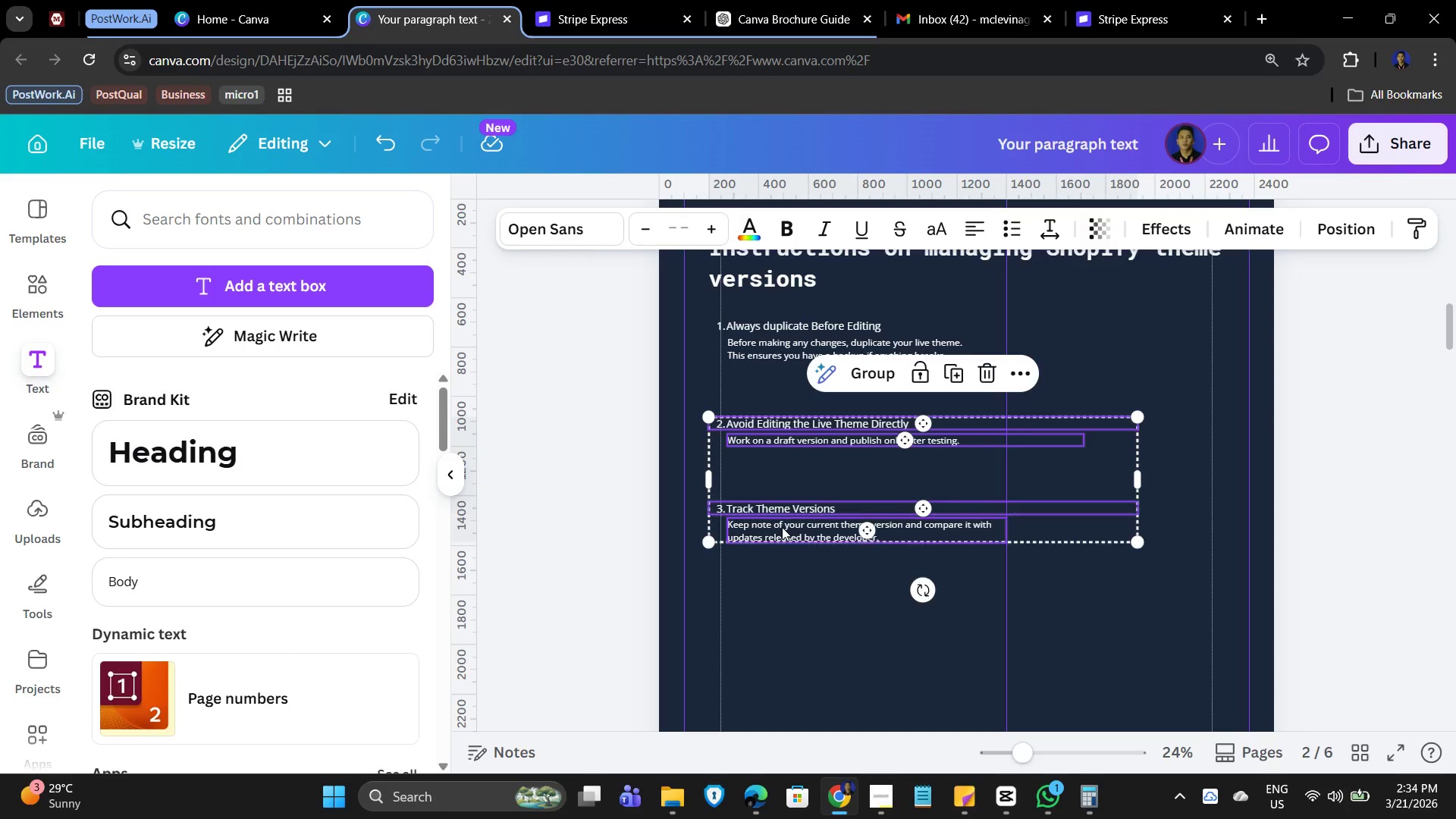 
left_click([782, 527])
 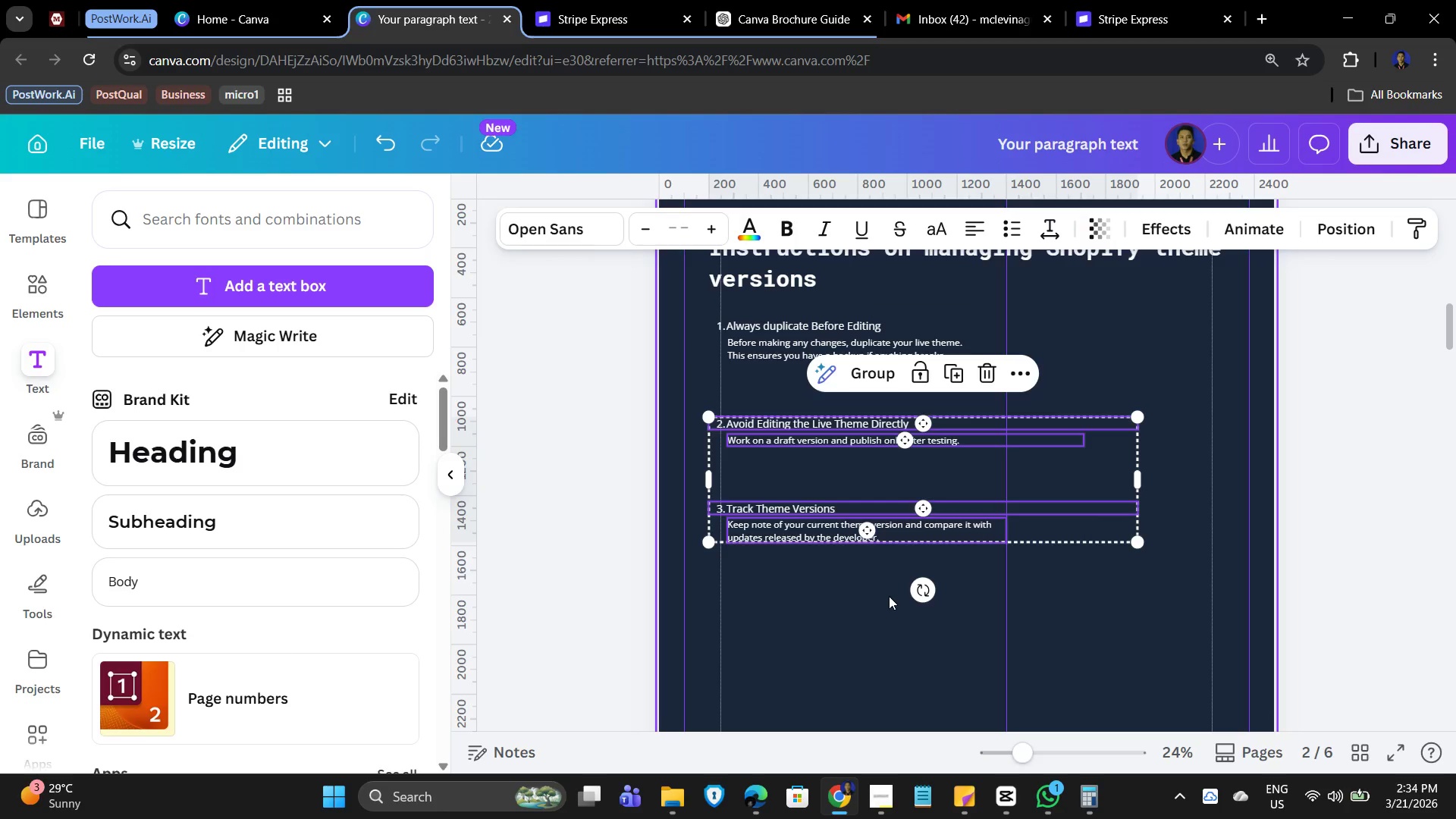 
hold_key(key=ArrowUp, duration=1.51)
 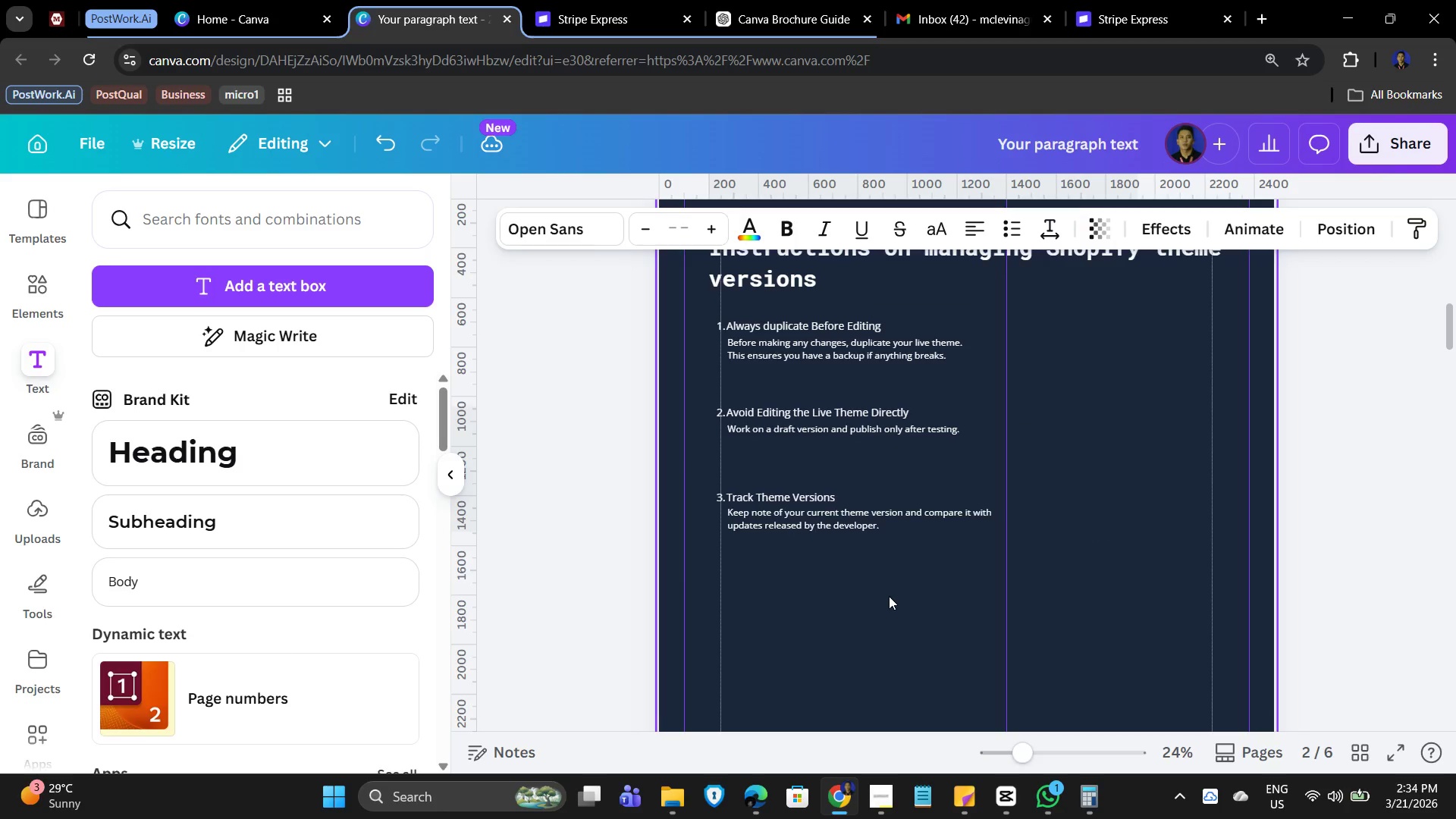 
hold_key(key=ArrowUp, duration=1.52)
 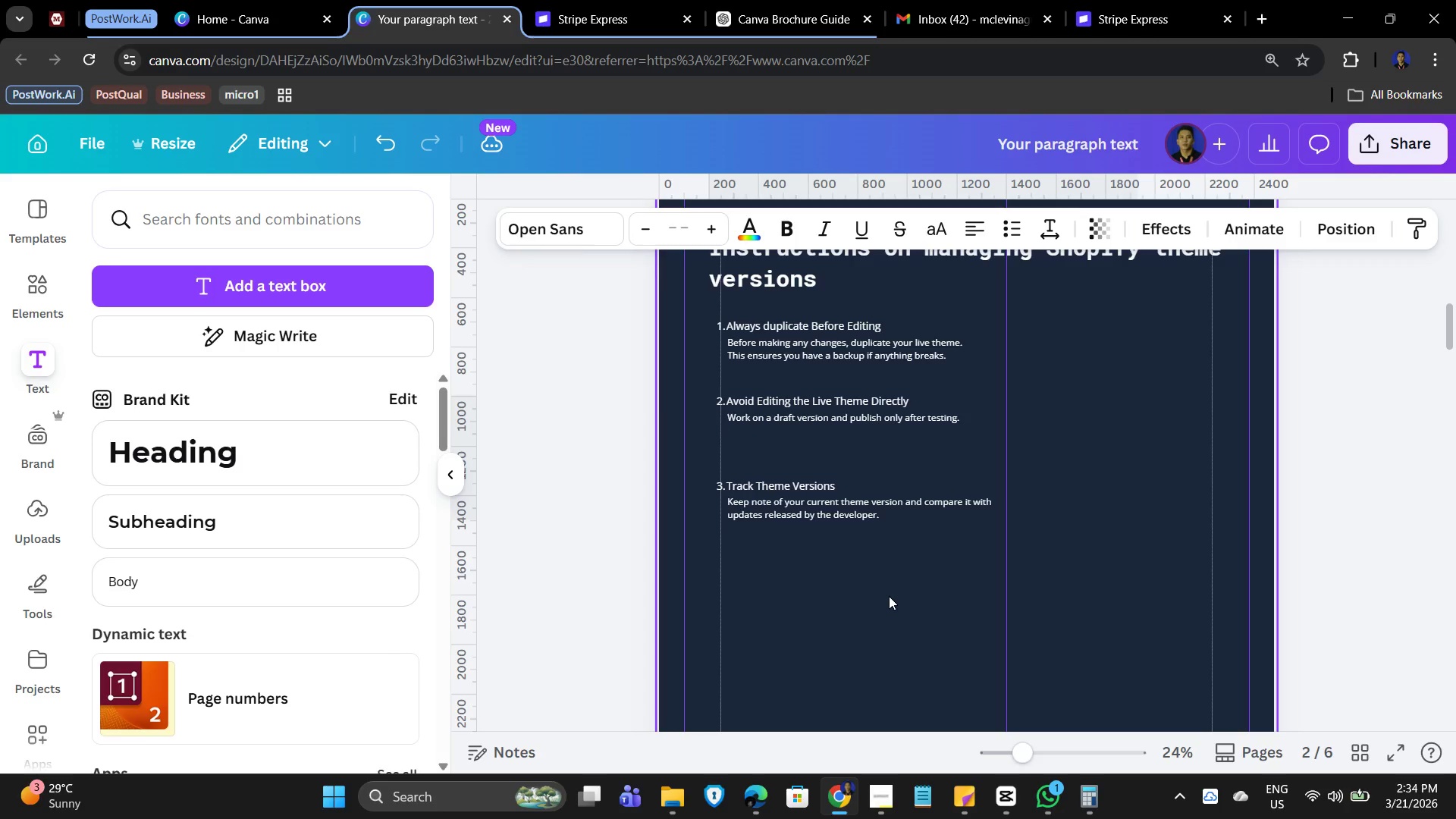 
hold_key(key=ArrowUp, duration=1.5)
 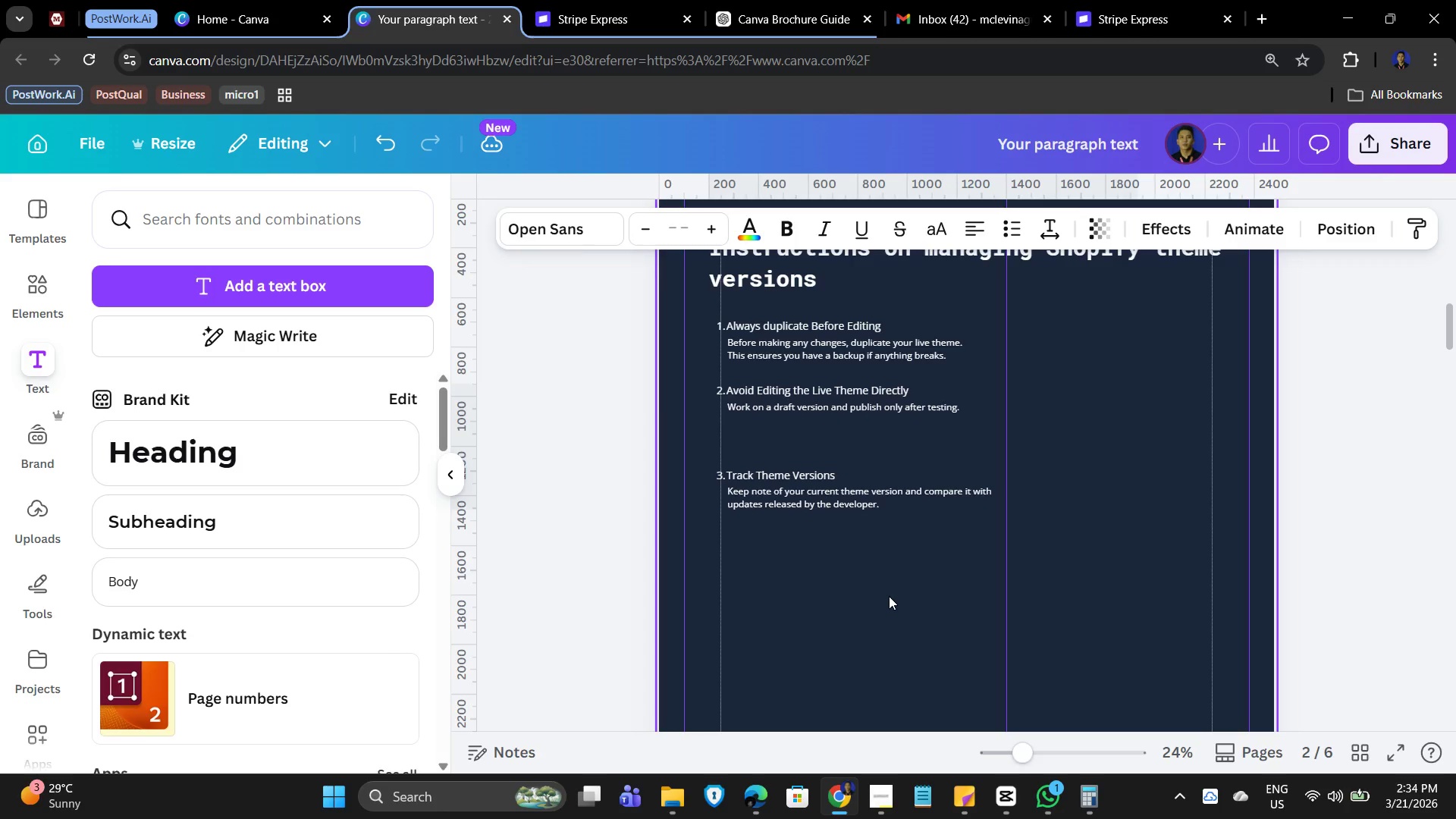 
hold_key(key=ArrowUp, duration=0.98)
 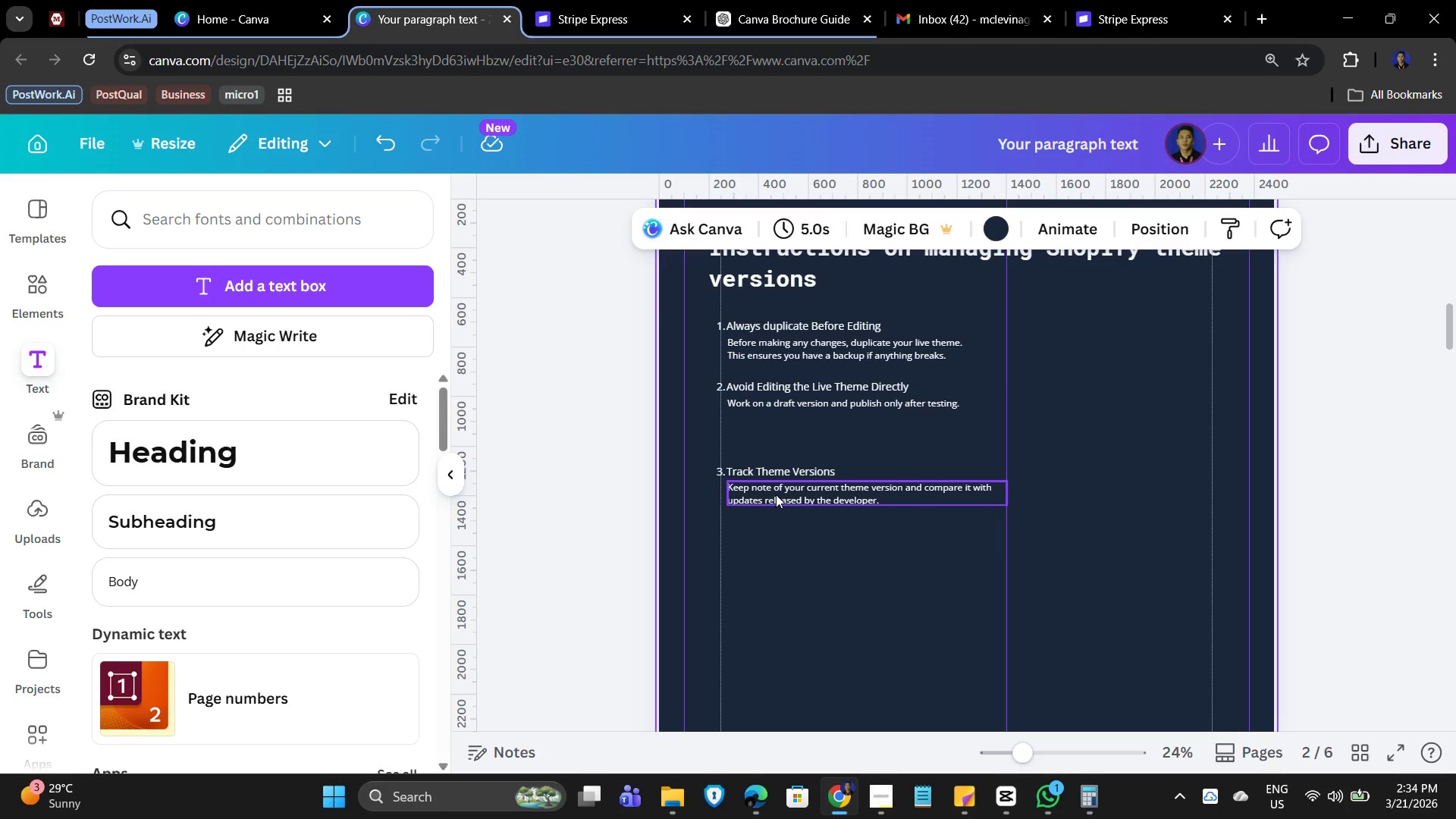 
left_click([803, 476])
 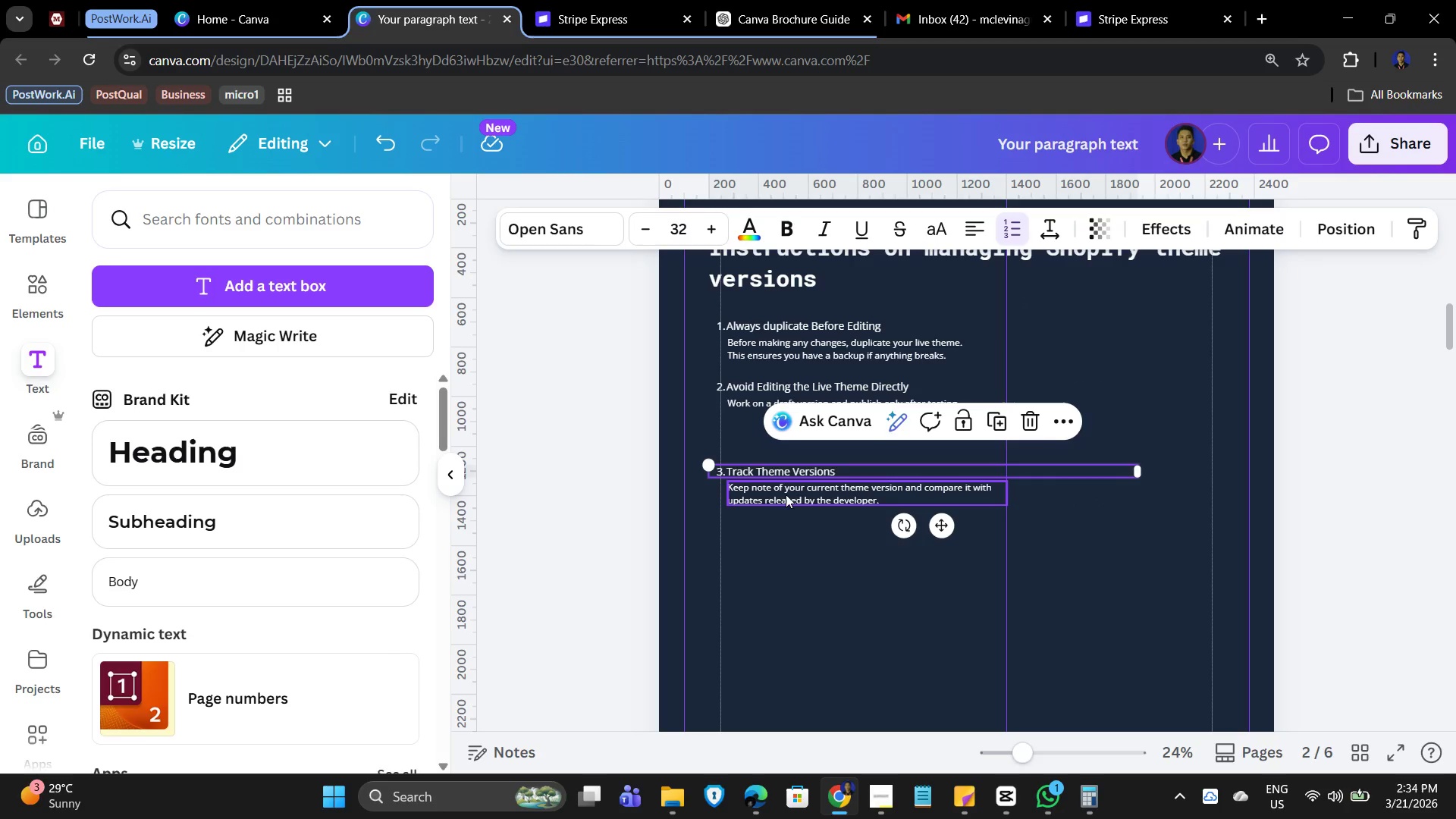 
hold_key(key=ShiftLeft, duration=1.5)
left_click([792, 499])
 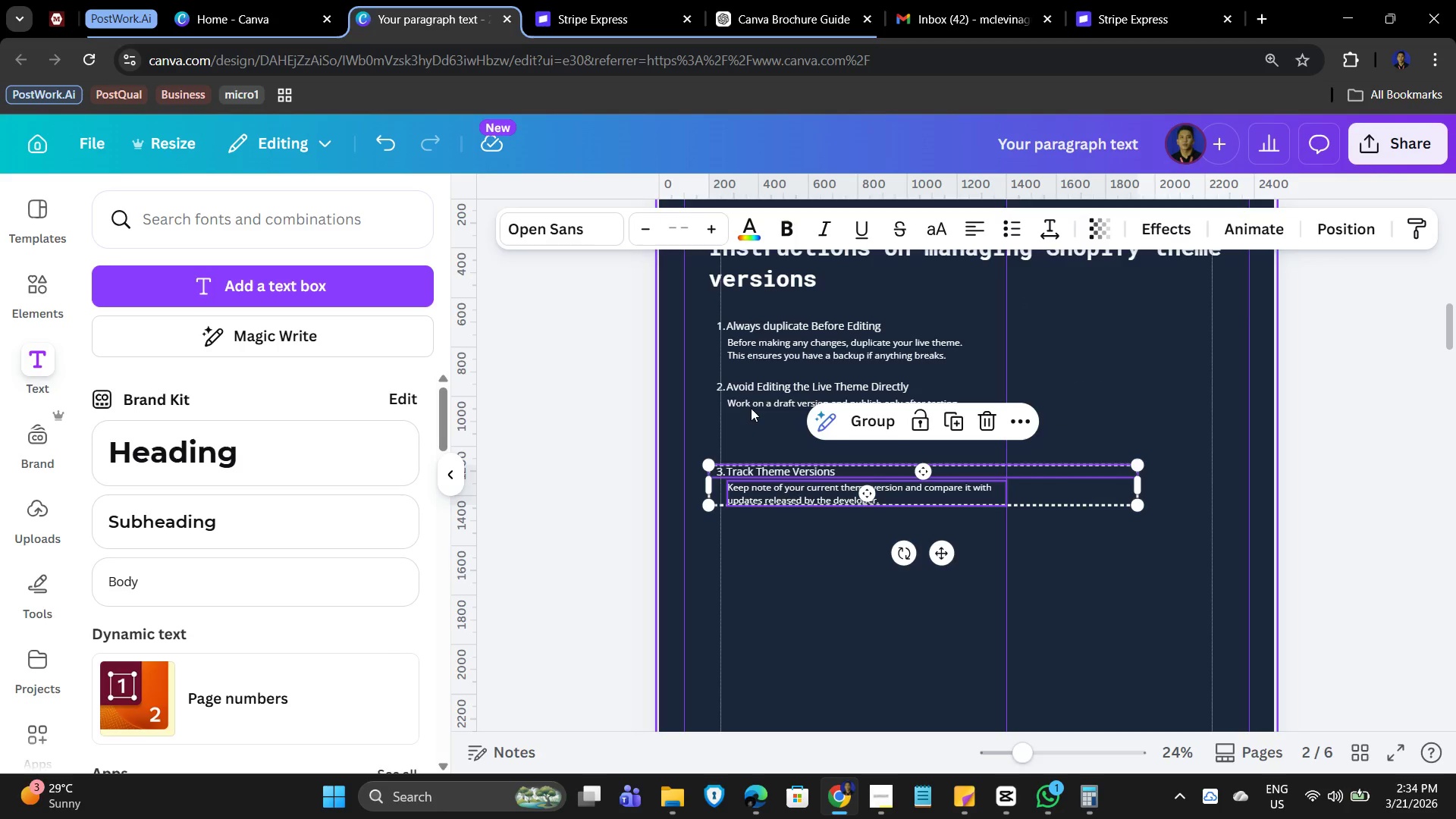 
left_click([763, 397])
 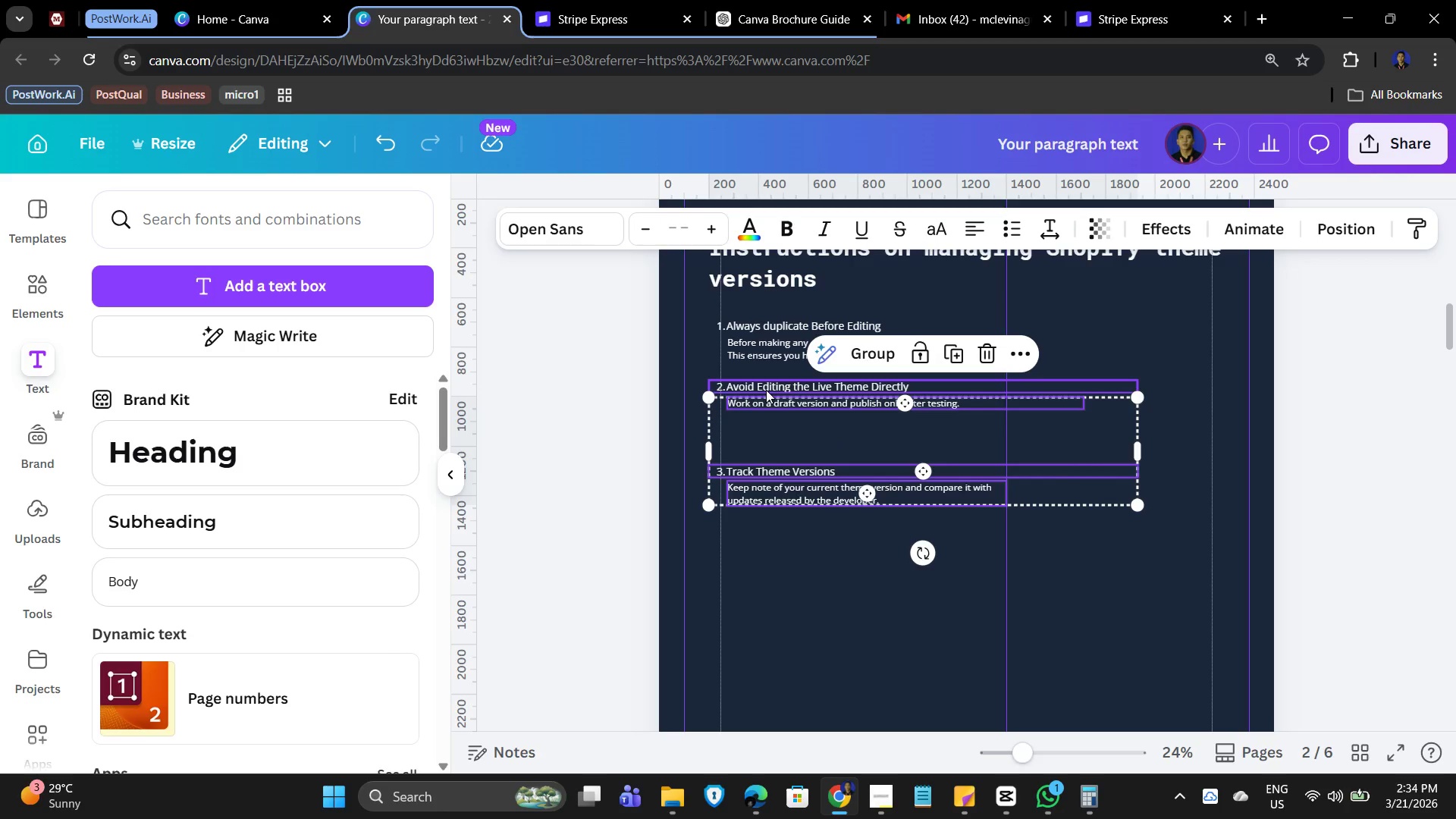 
hold_key(key=ShiftLeft, duration=1.5)
left_click([768, 388])
 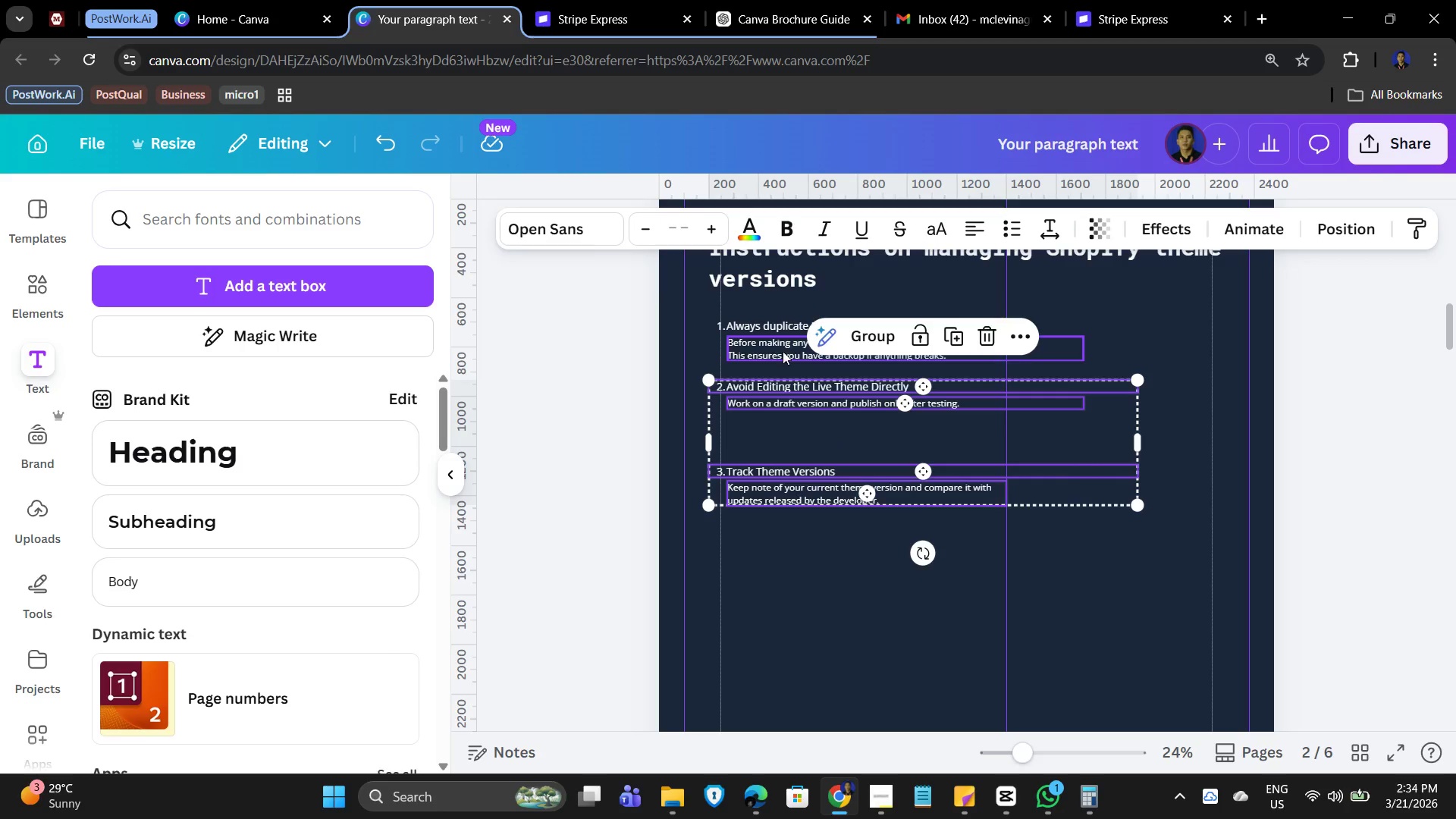 
left_click([783, 351])
 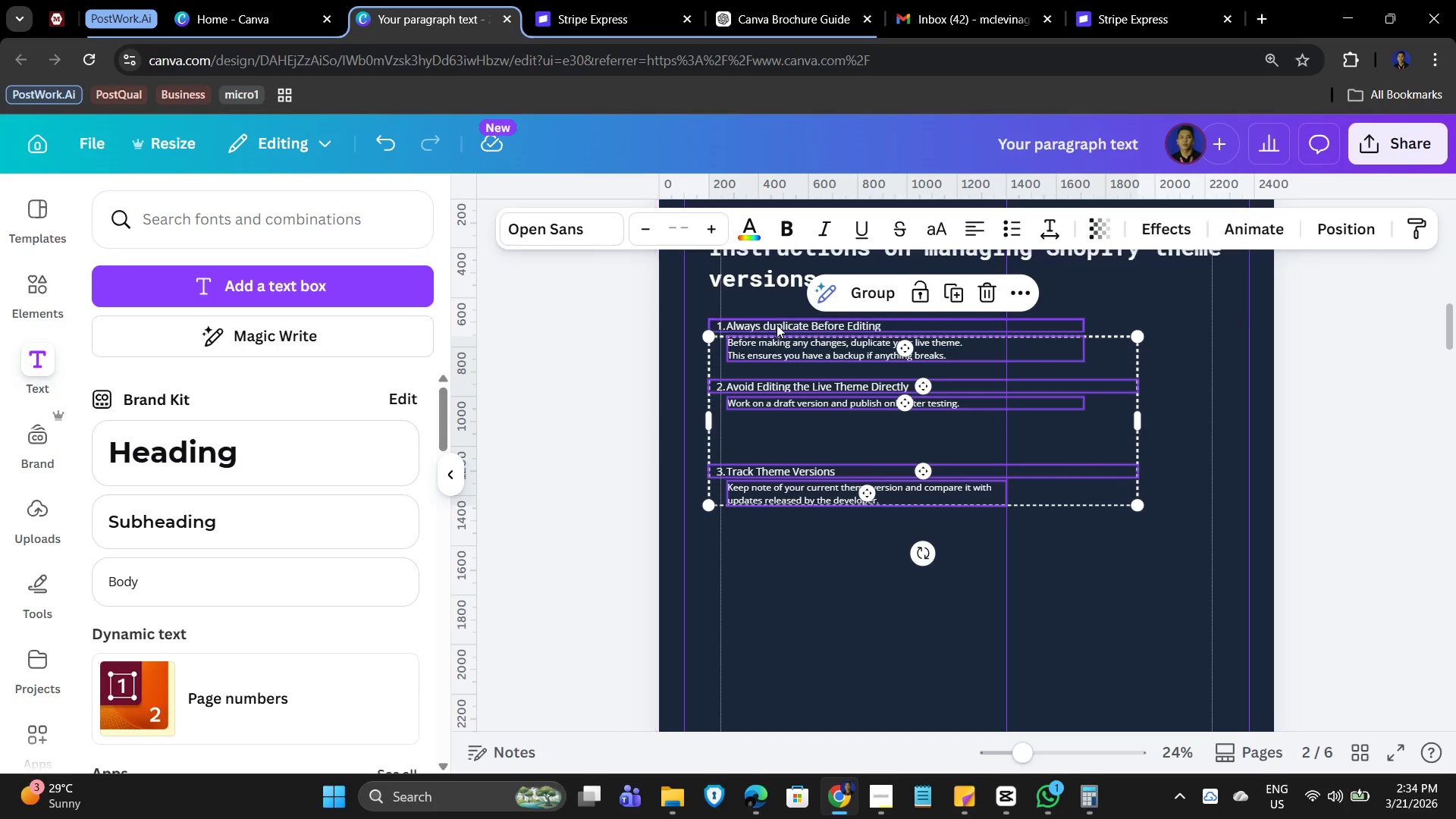 
hold_key(key=ShiftLeft, duration=0.39)
left_click([777, 322])
 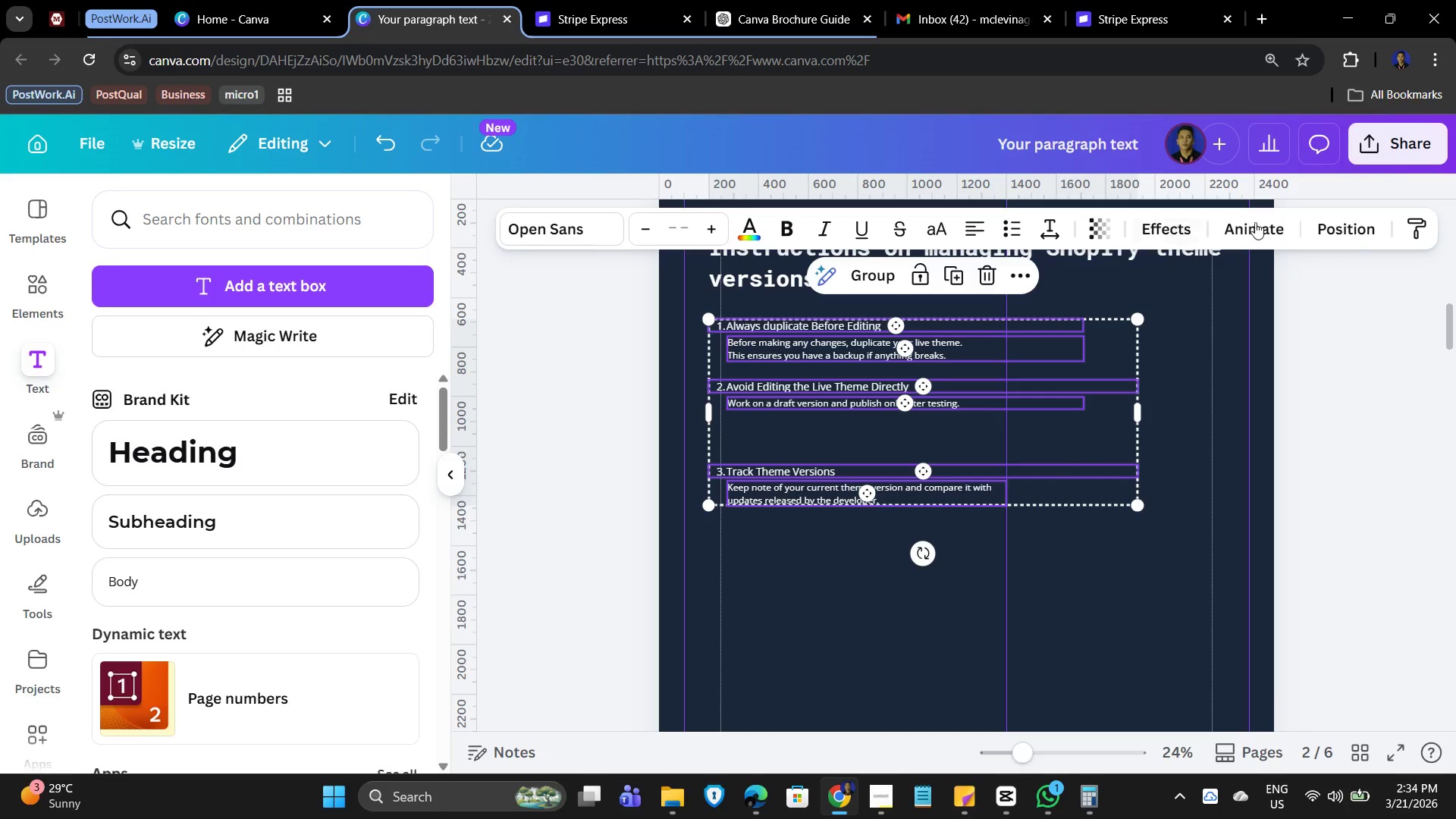 
left_click([1340, 225])
 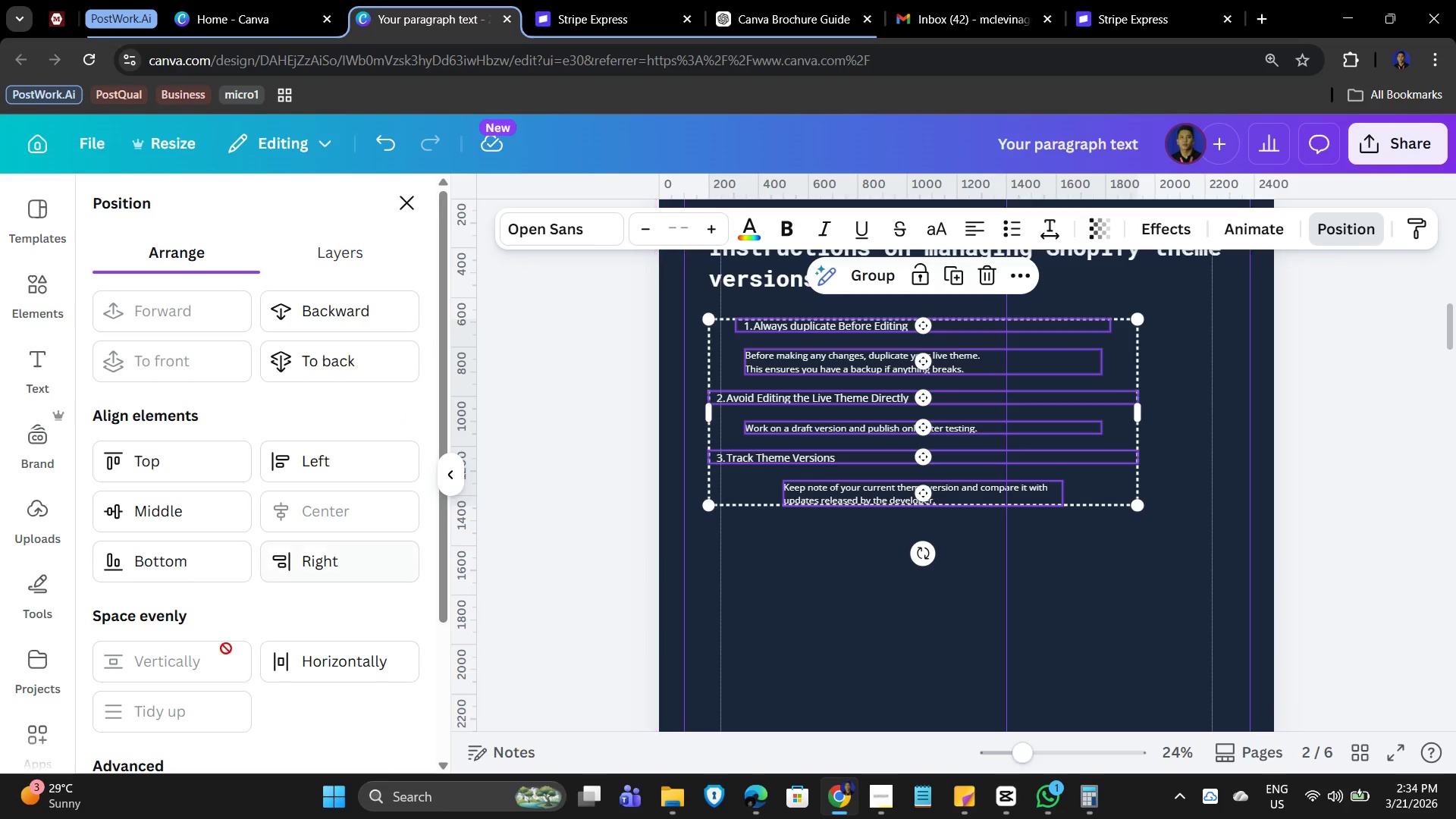 
wait(7.53)
 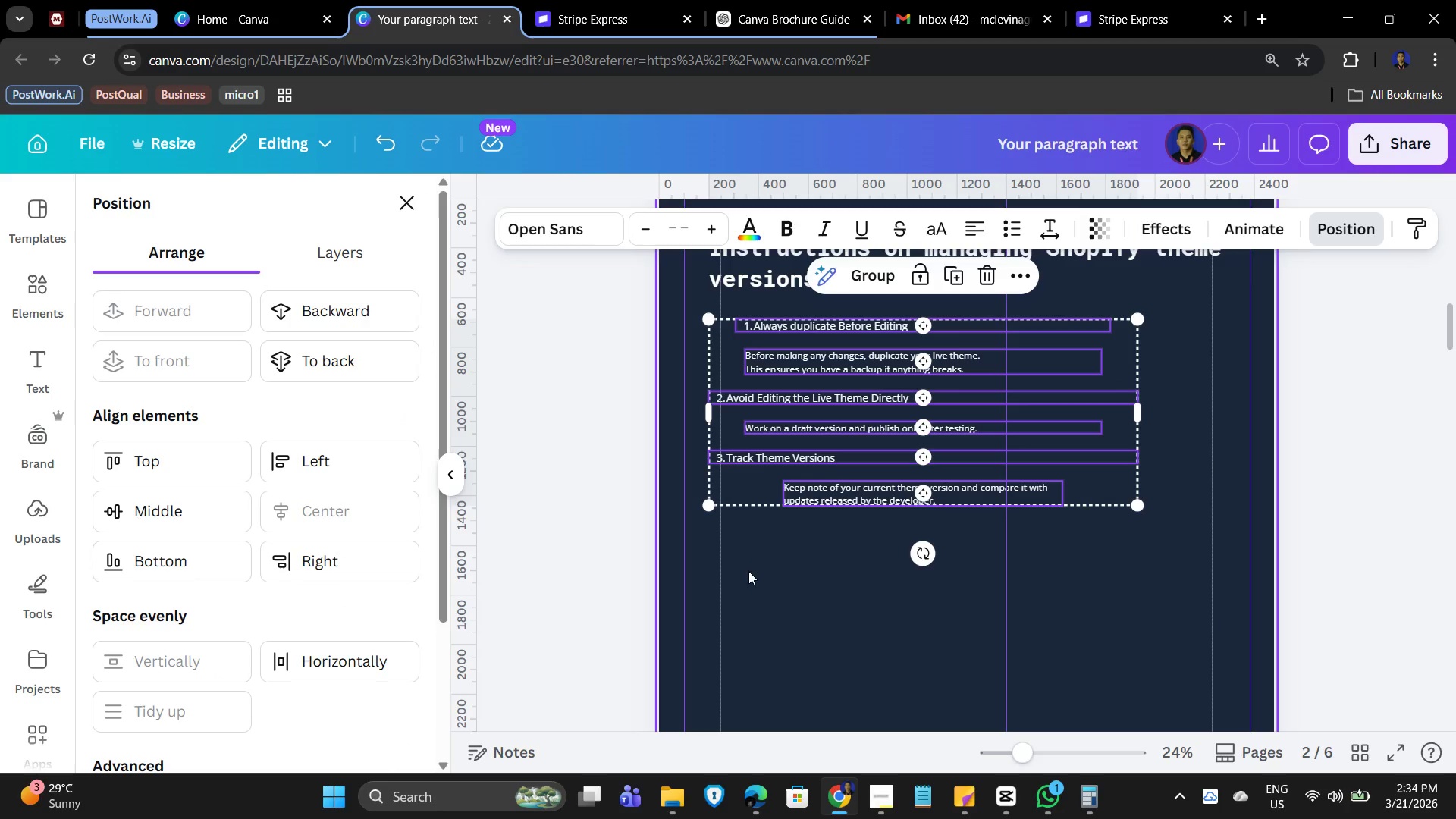 
left_click([353, 666])
 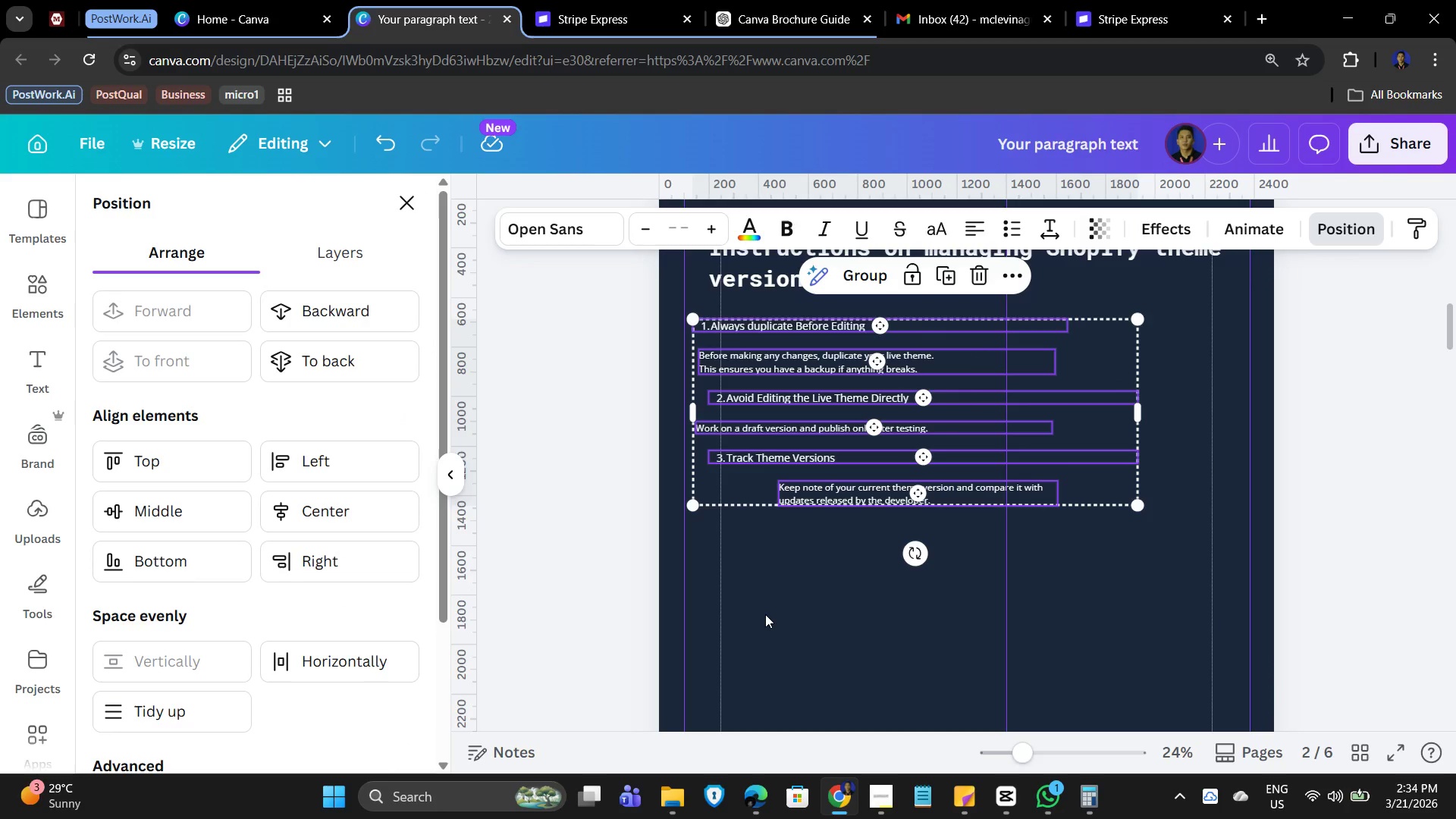 
left_click([765, 614])
 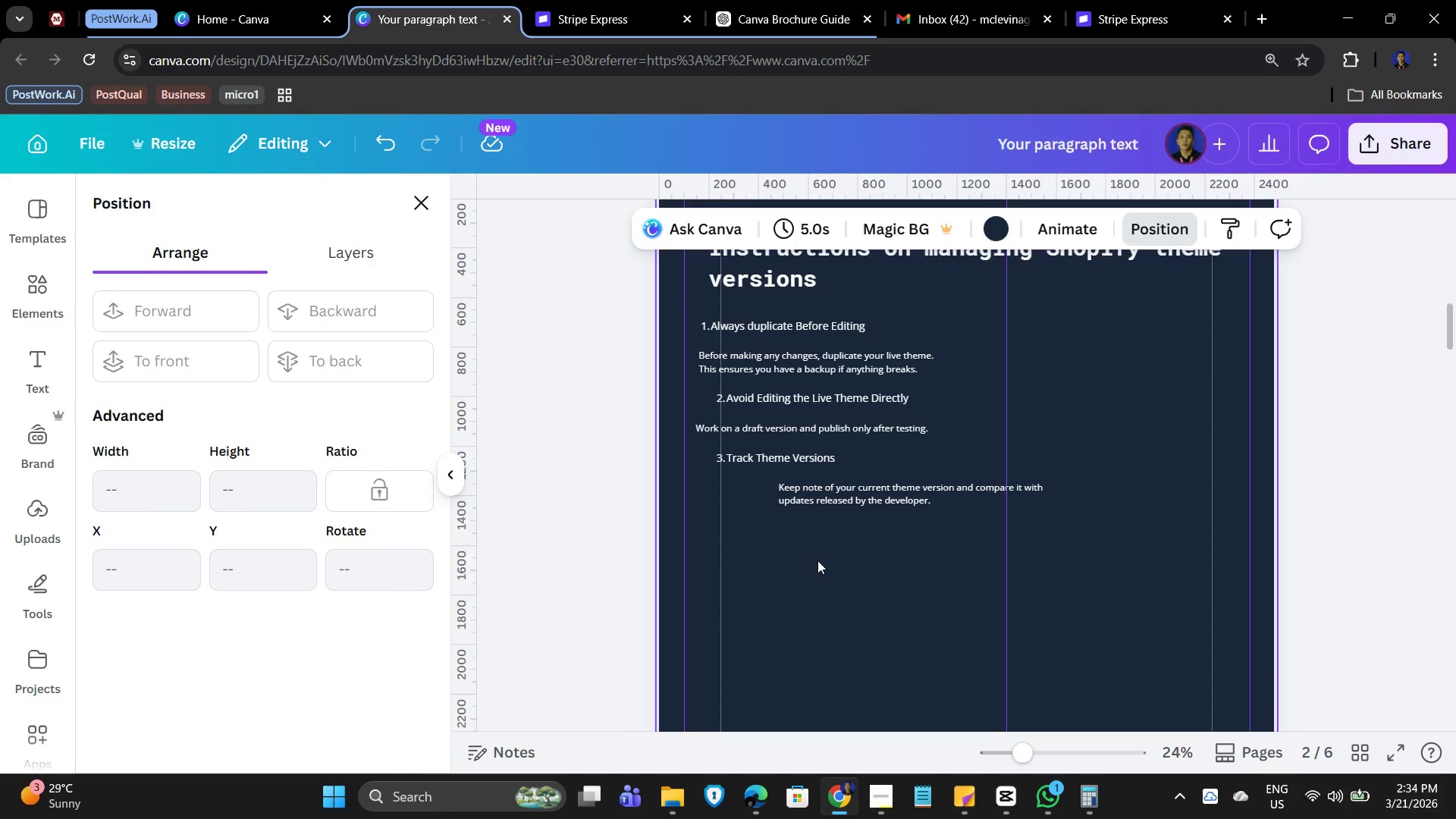 
left_click([814, 565])
 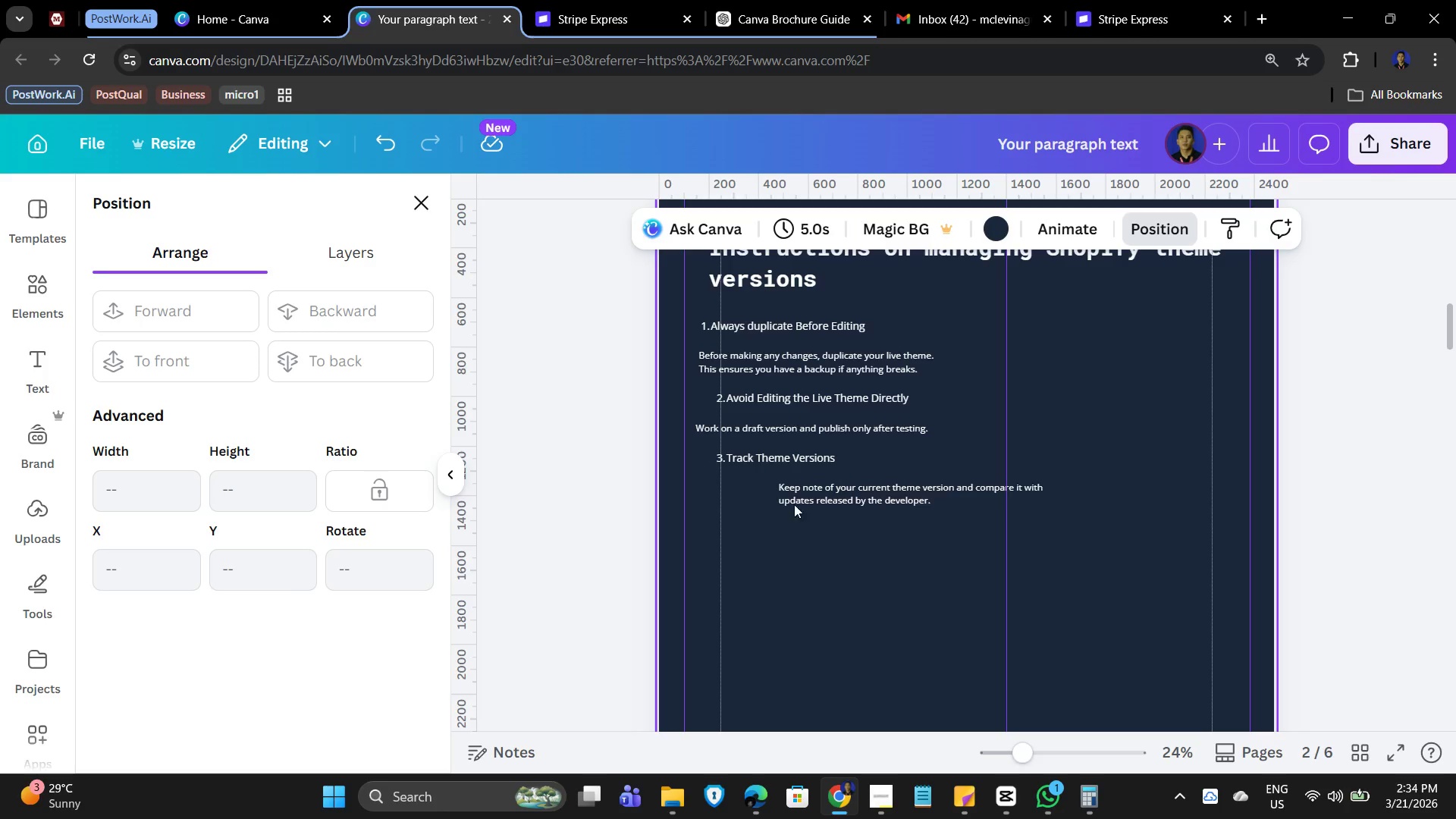 
wait(7.31)
 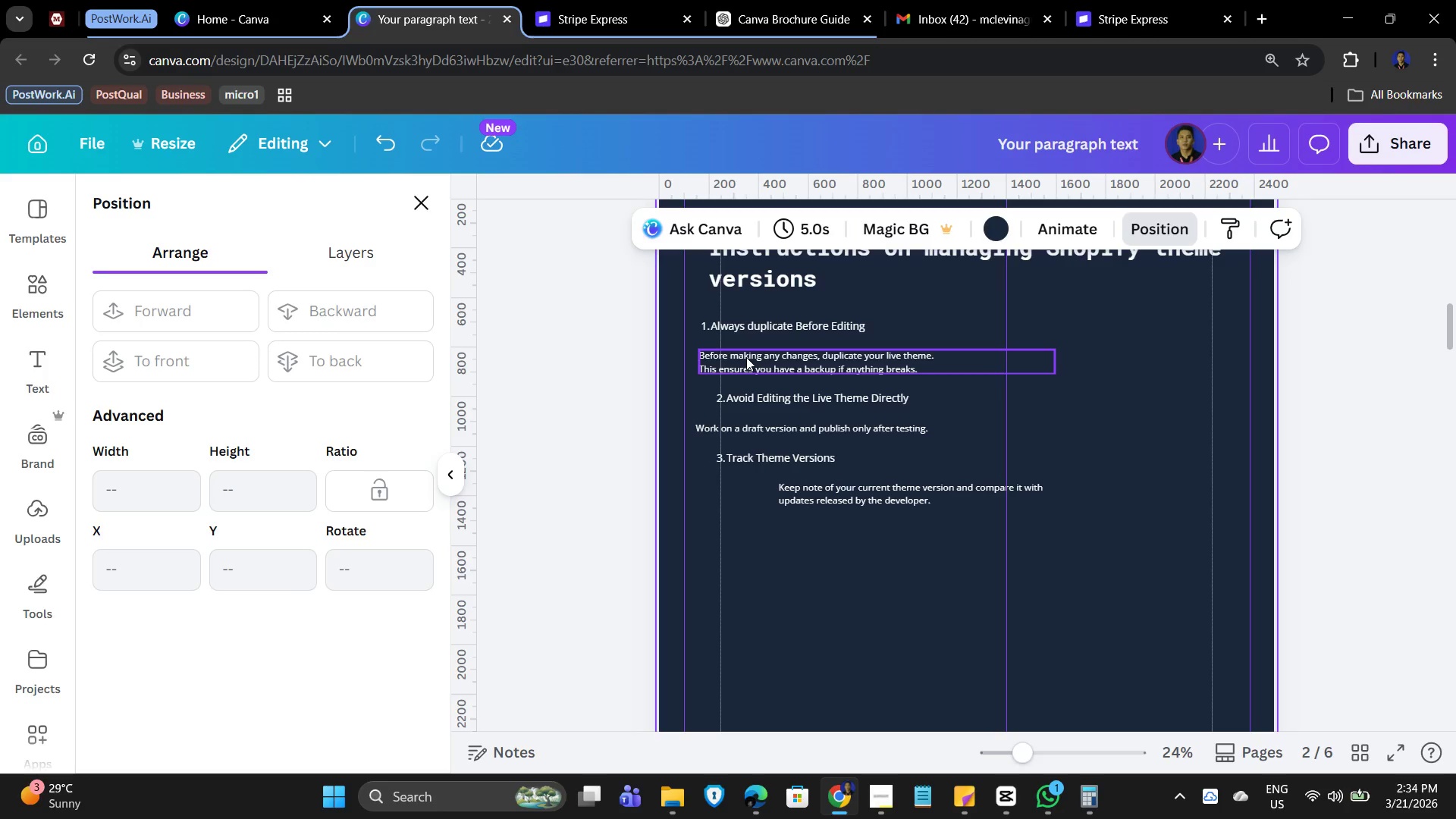 
hold_key(key=ShiftLeft, duration=1.5)
left_click([730, 456])
 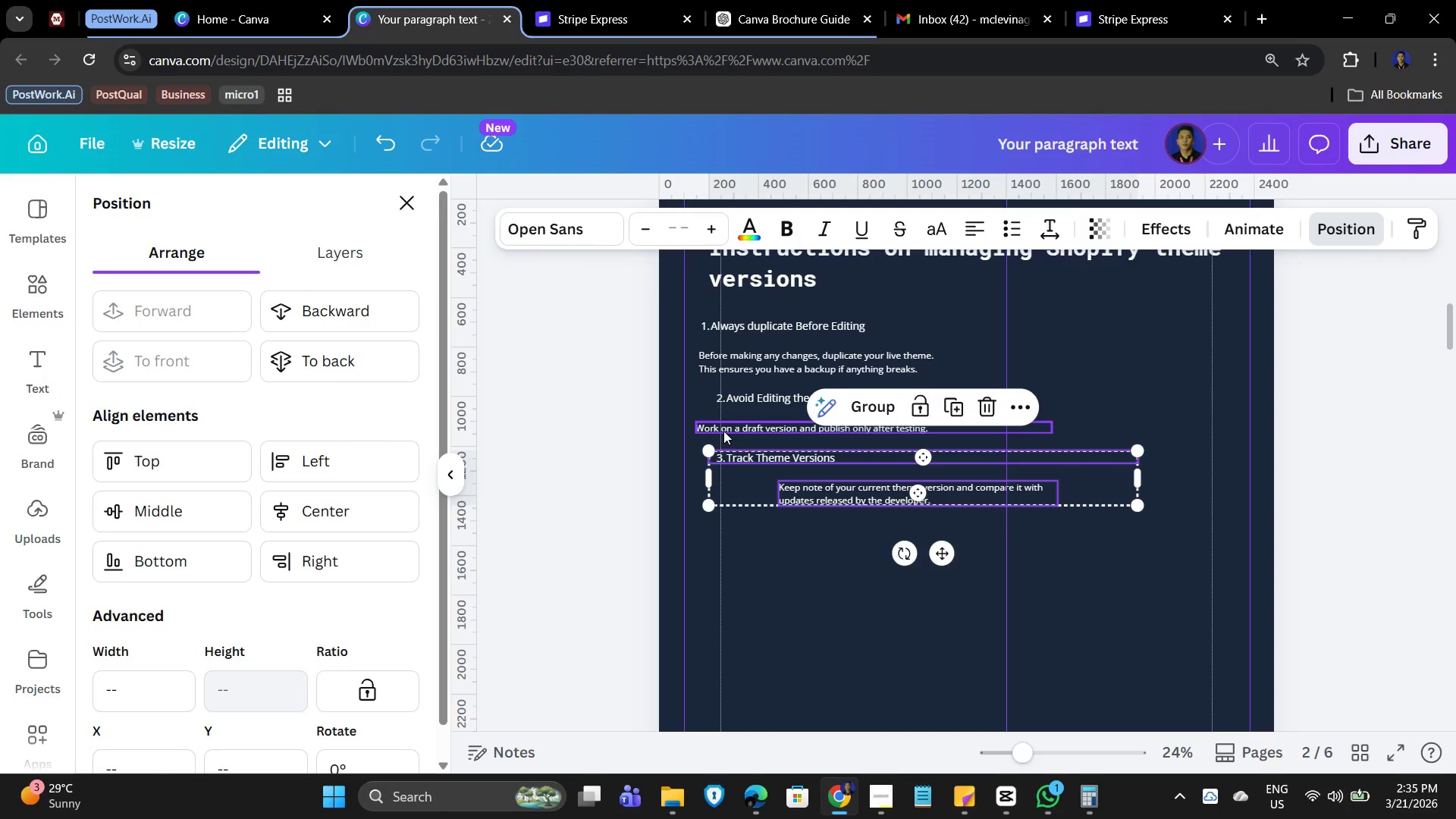 
left_click([723, 431])
 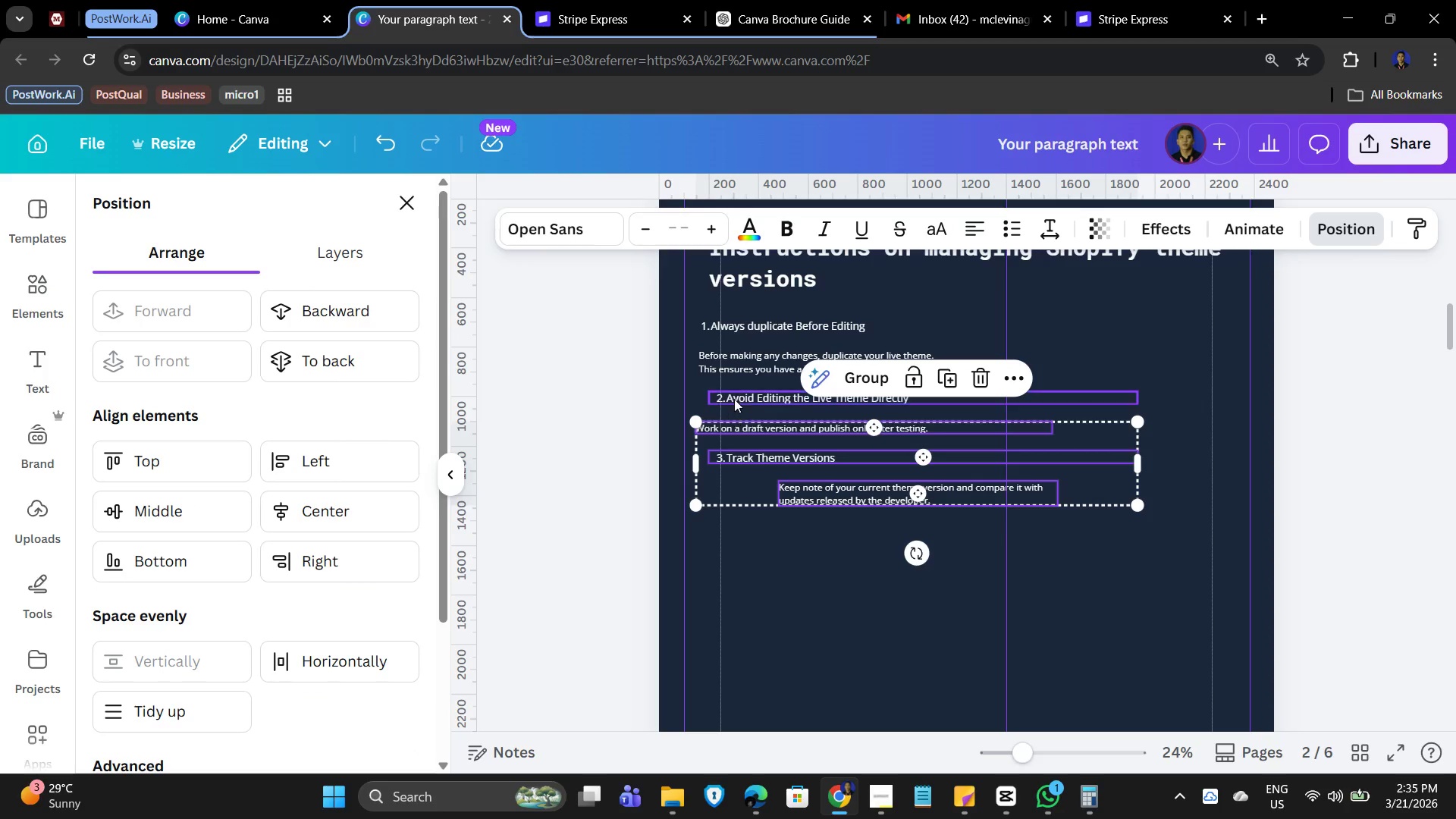 
hold_key(key=ShiftLeft, duration=0.95)
left_click([738, 392])
 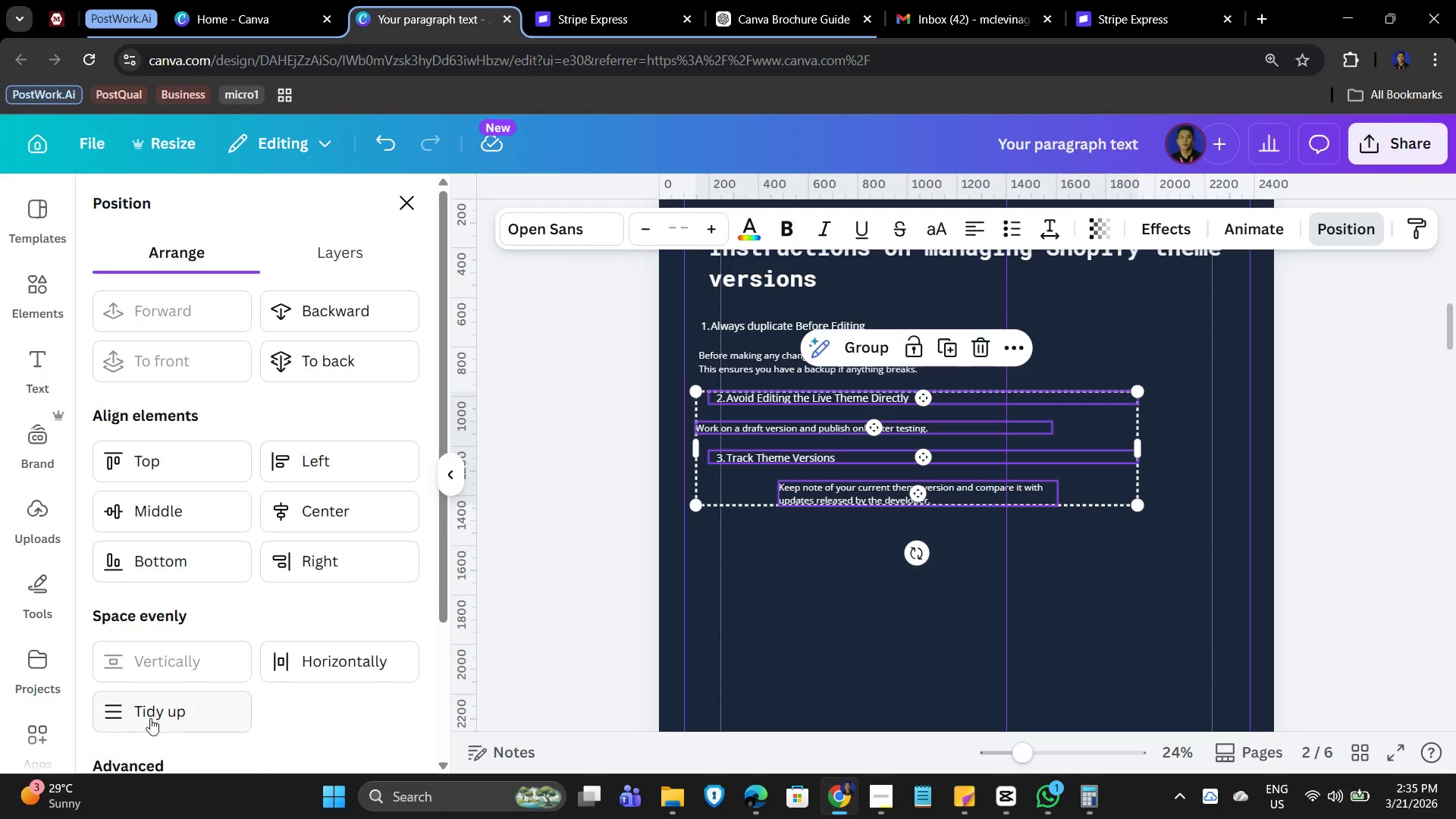 
left_click([168, 713])
 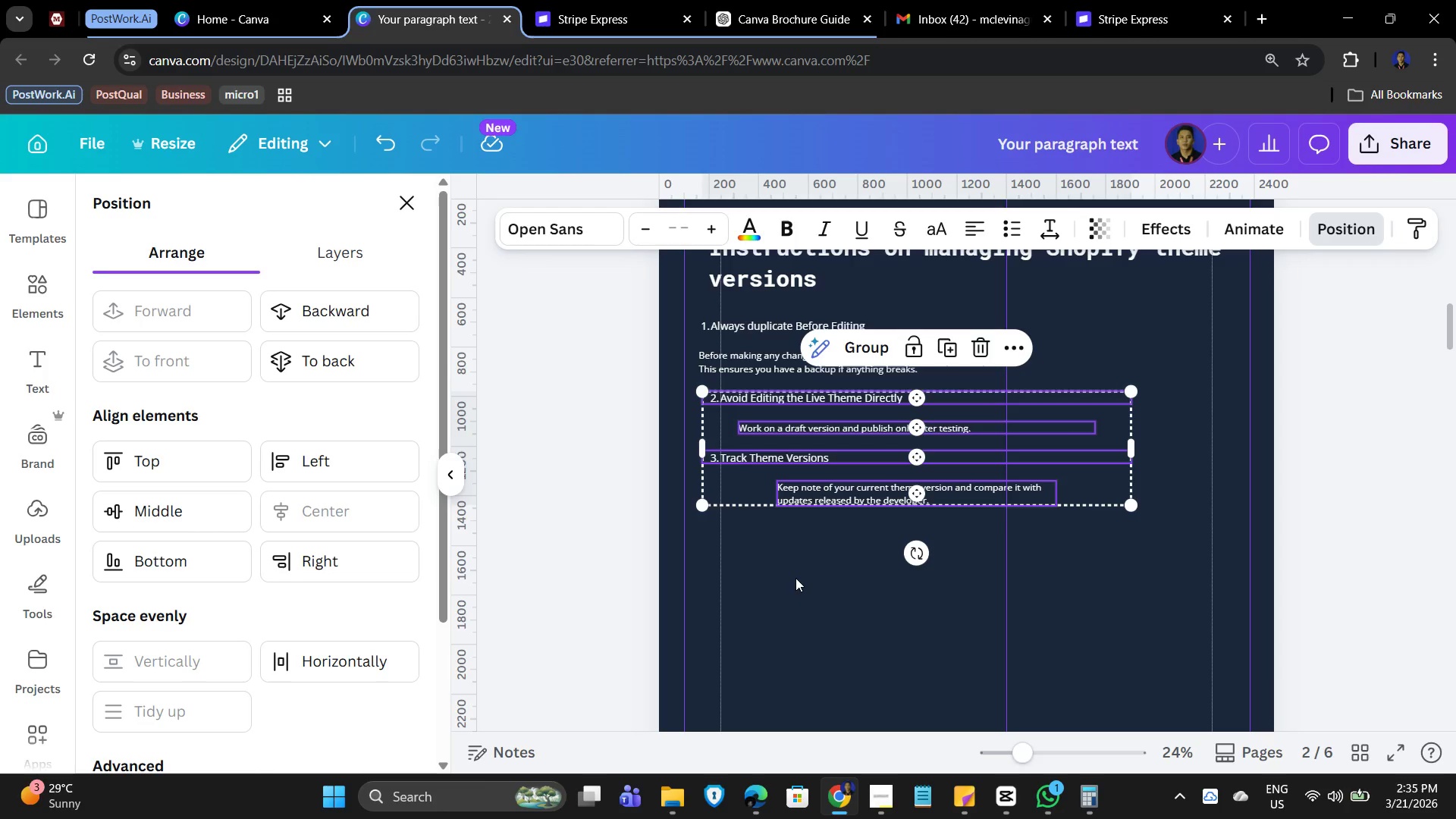 
left_click([795, 578])
 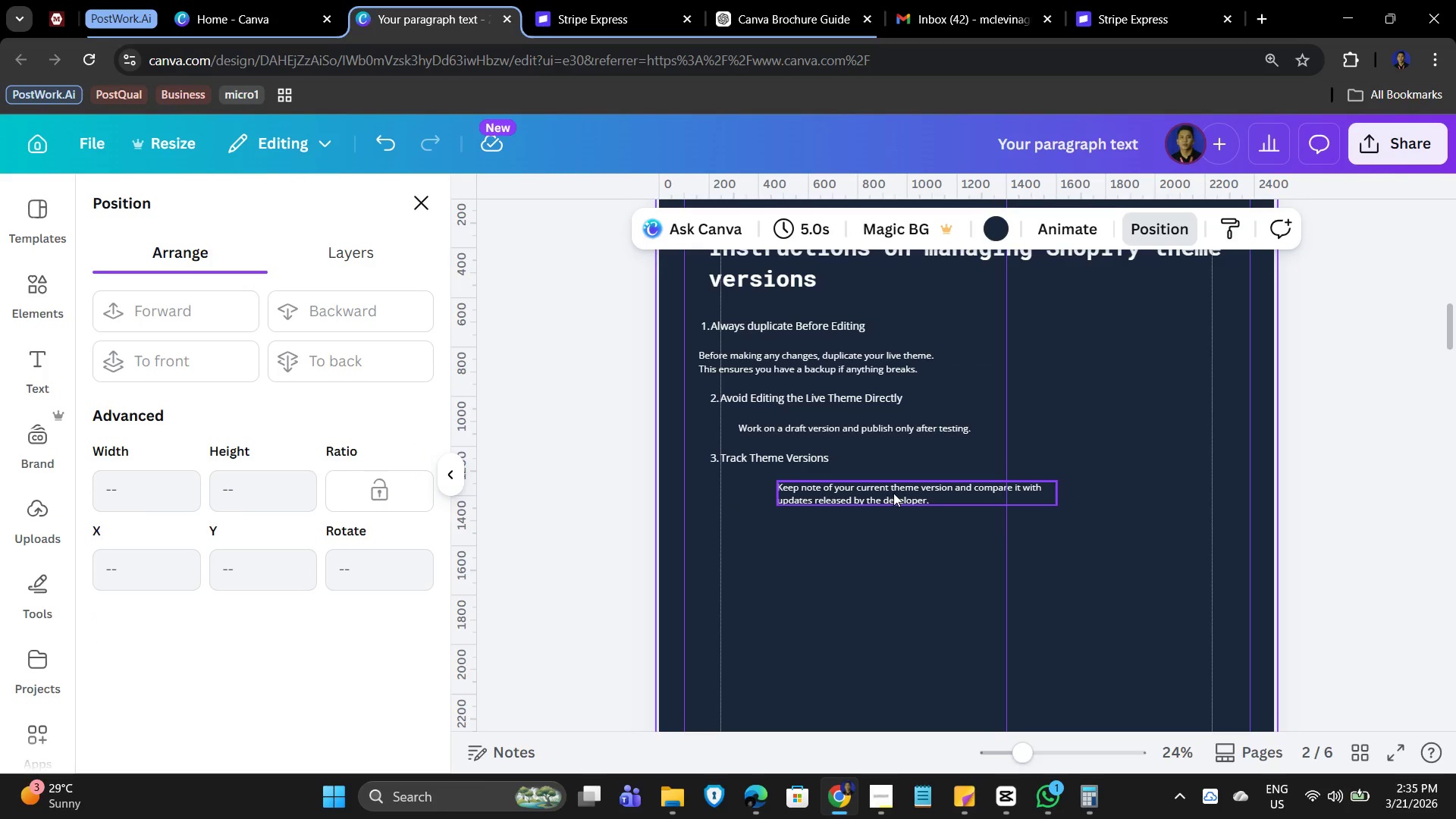 
left_click_drag(start_coordinate=[896, 492], to_coordinate=[864, 491])
 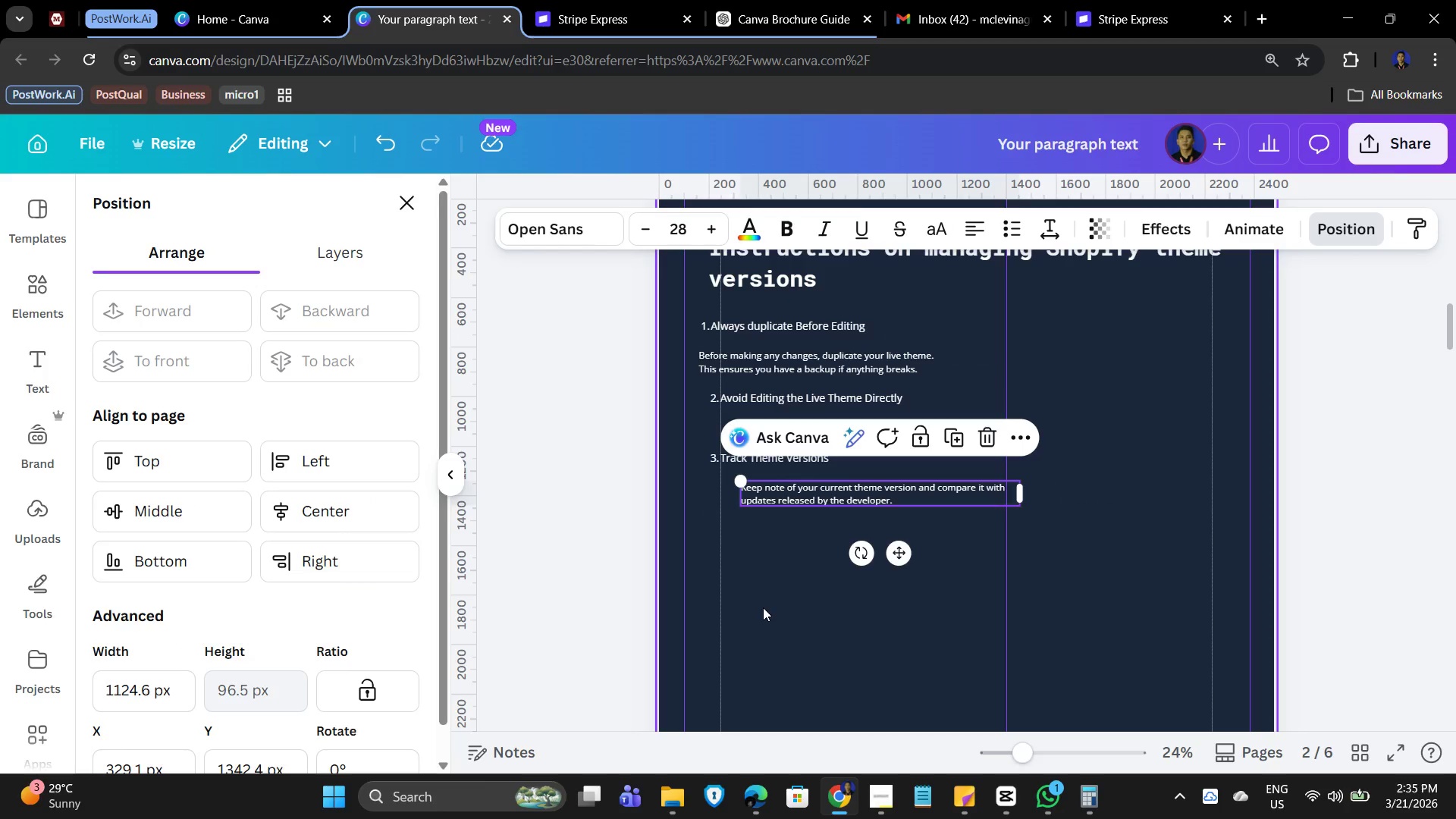 
left_click([763, 607])
 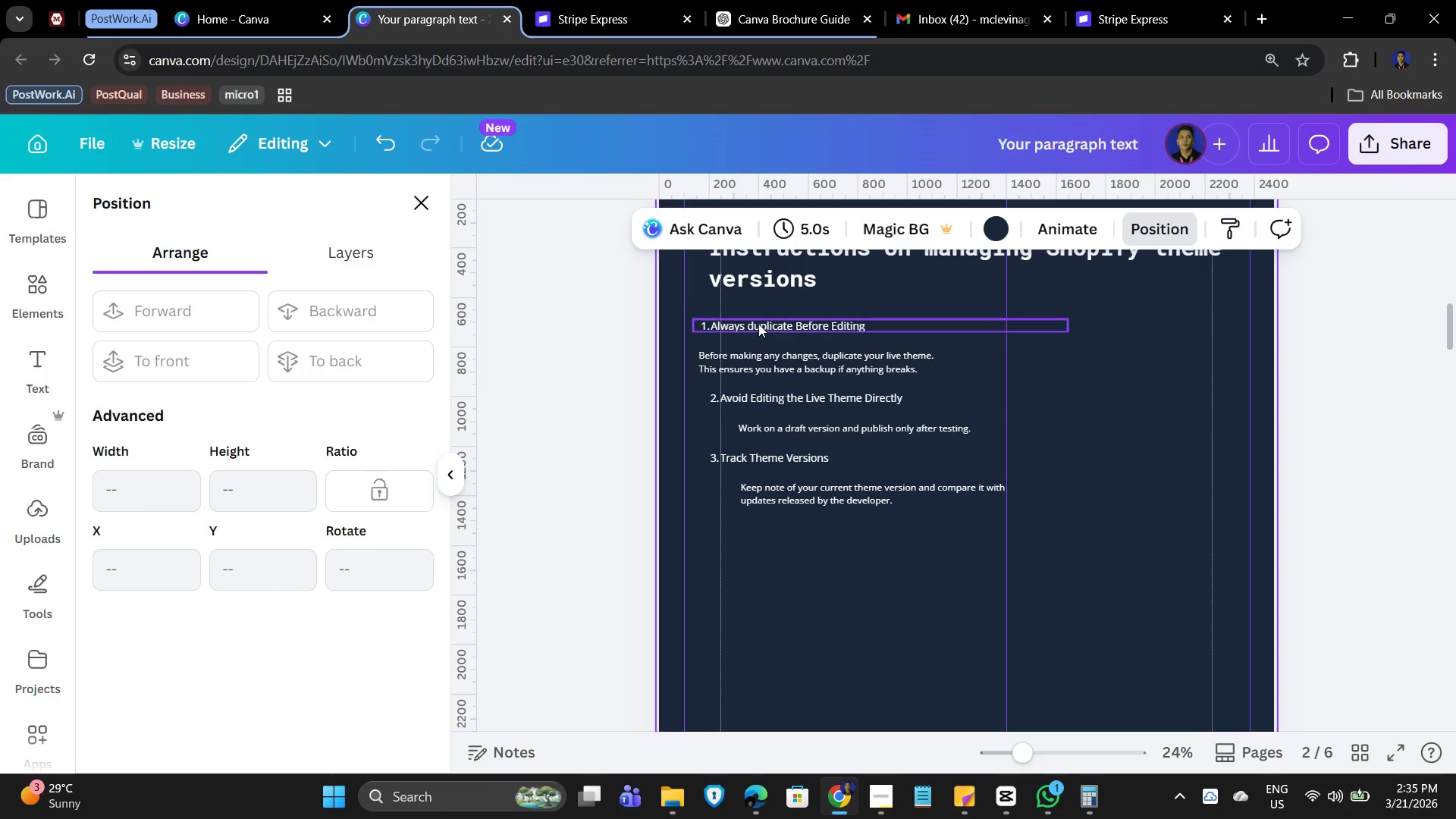 
left_click_drag(start_coordinate=[757, 322], to_coordinate=[767, 323])
 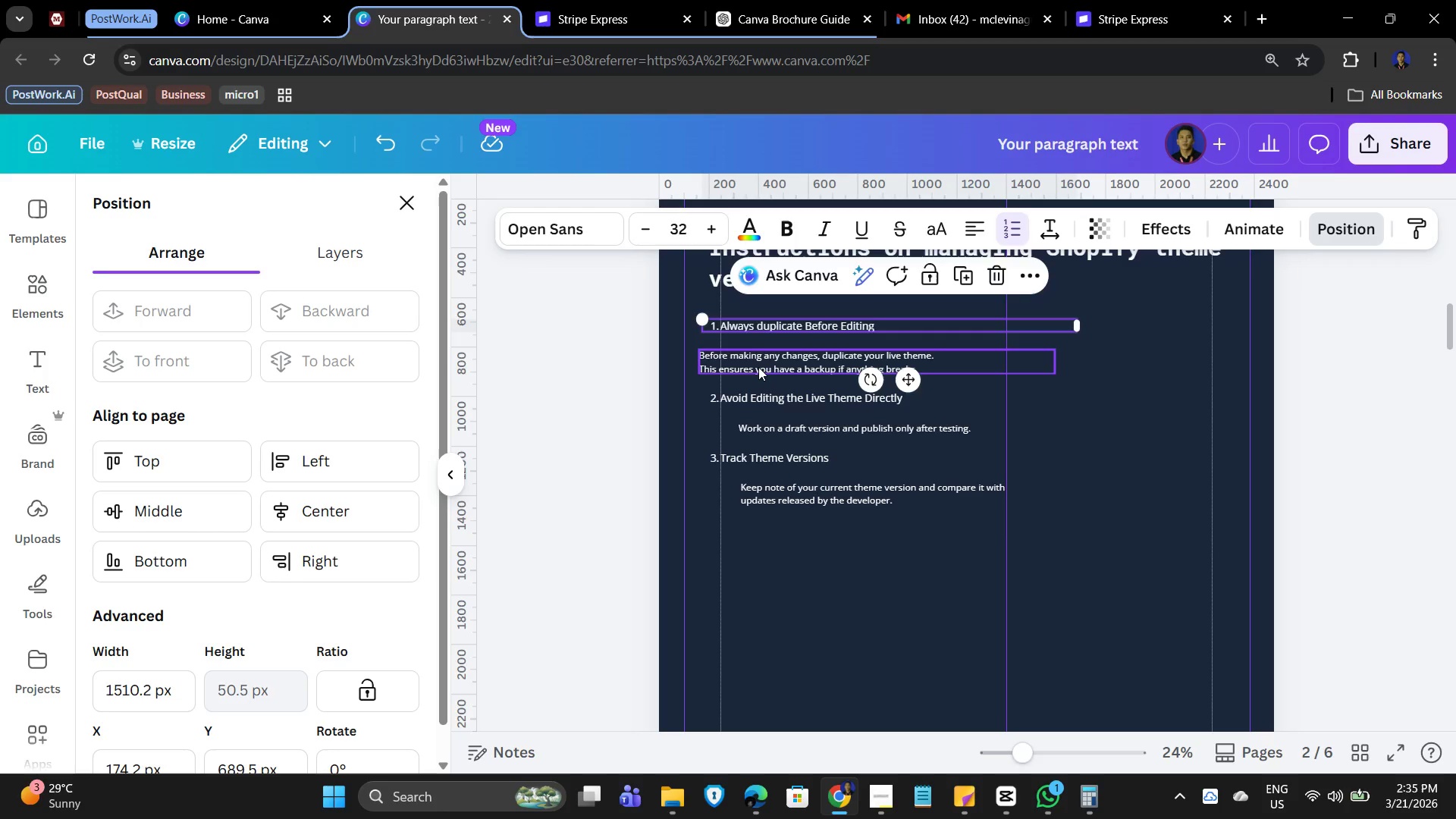 
left_click_drag(start_coordinate=[758, 367], to_coordinate=[795, 363])
 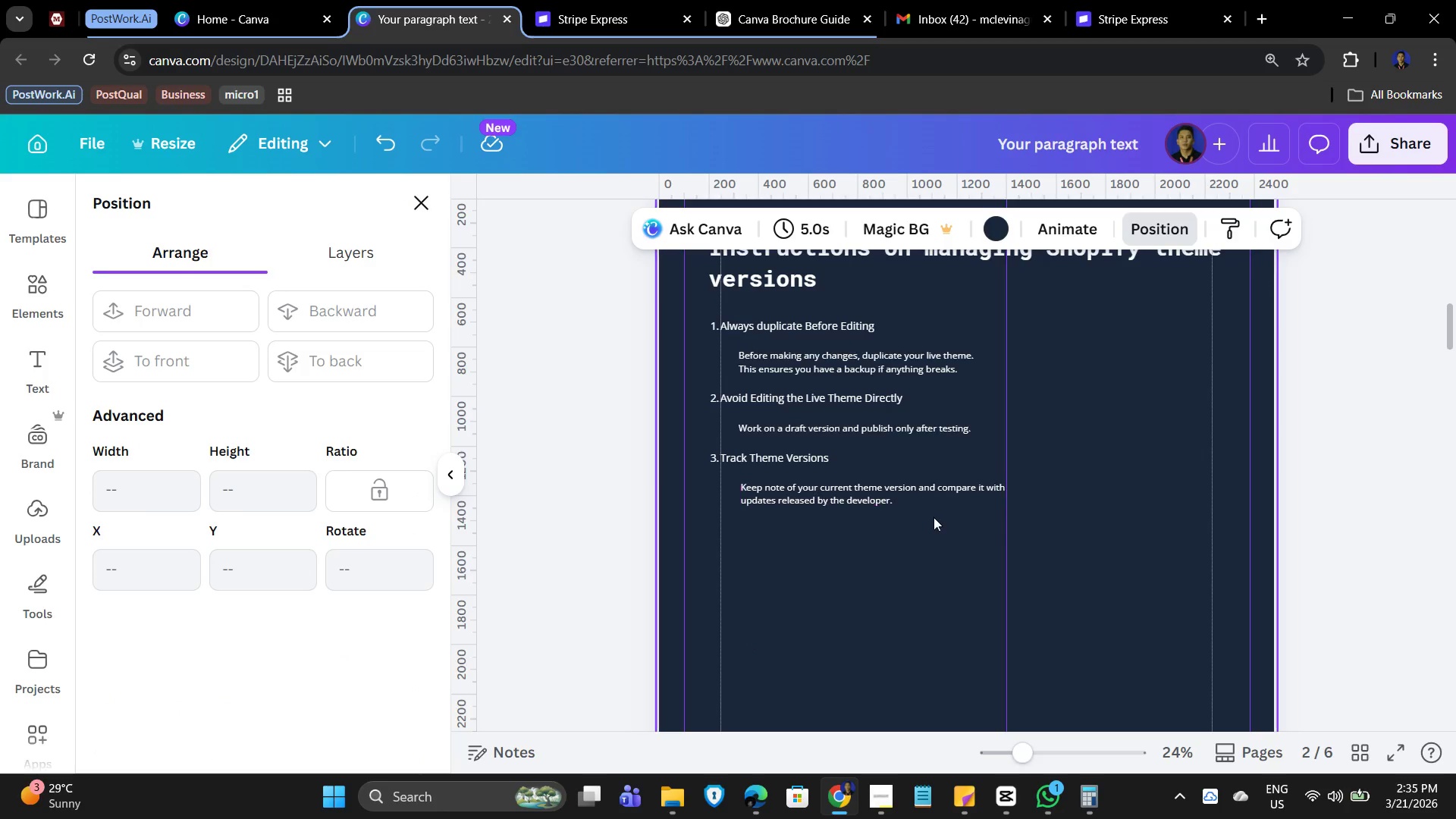 
hold_key(key=ControlLeft, duration=0.56)
scroll: coordinate [1039, 576], scroll_direction: down, amount: 2.0
 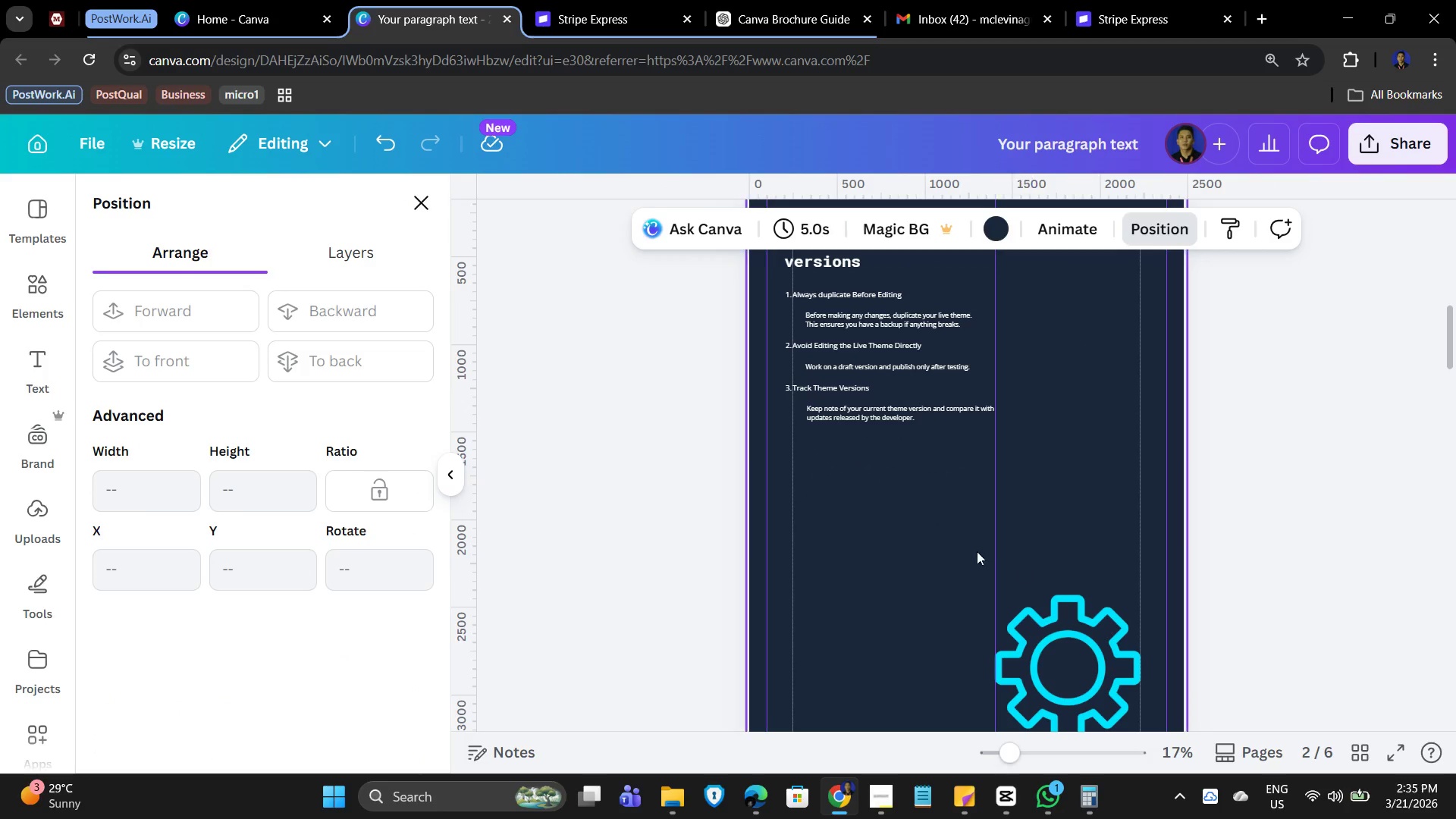 
scroll: coordinate [988, 560], scroll_direction: none, amount: 0.0
 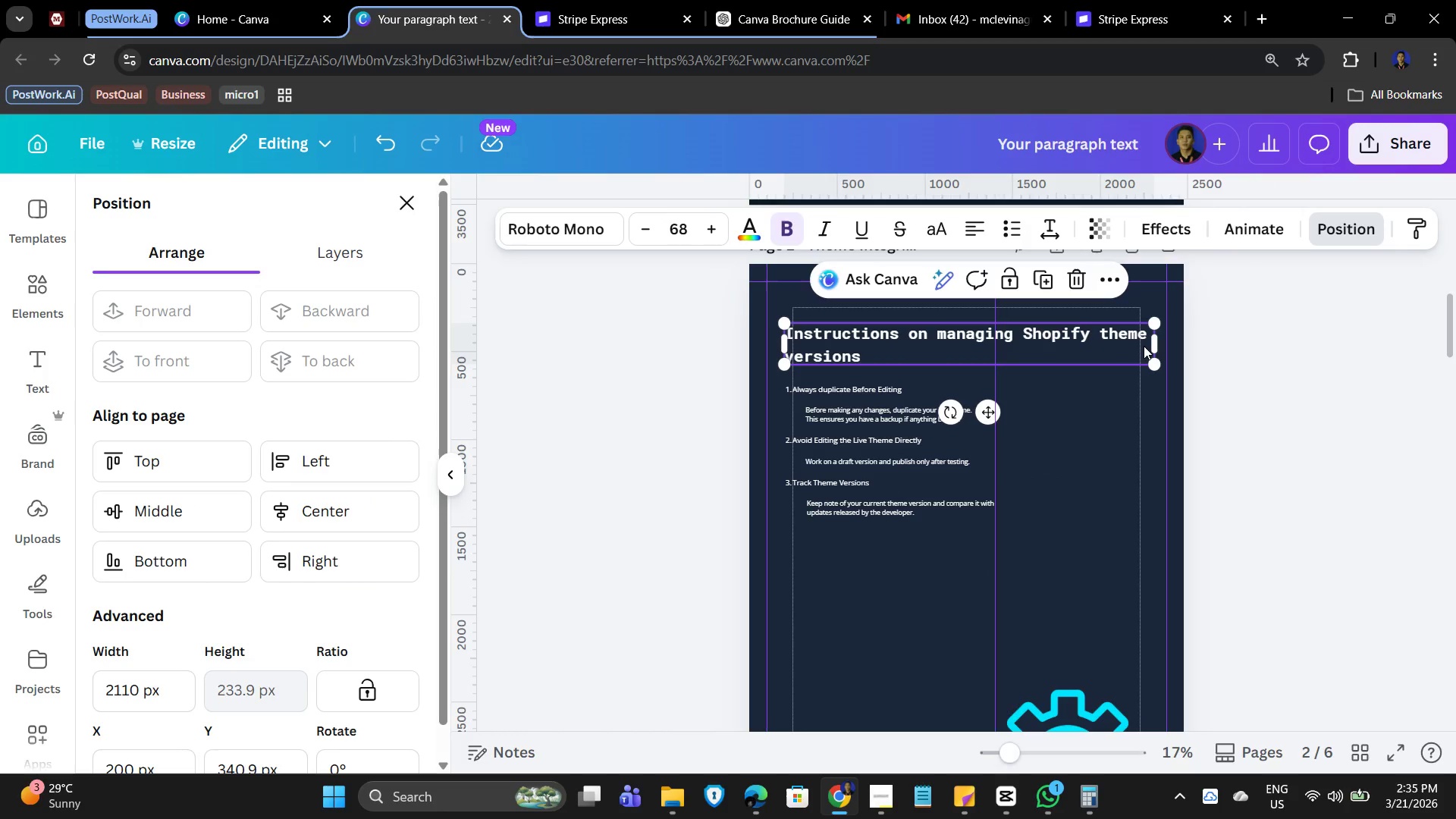 
left_click_drag(start_coordinate=[1158, 343], to_coordinate=[1034, 338])
 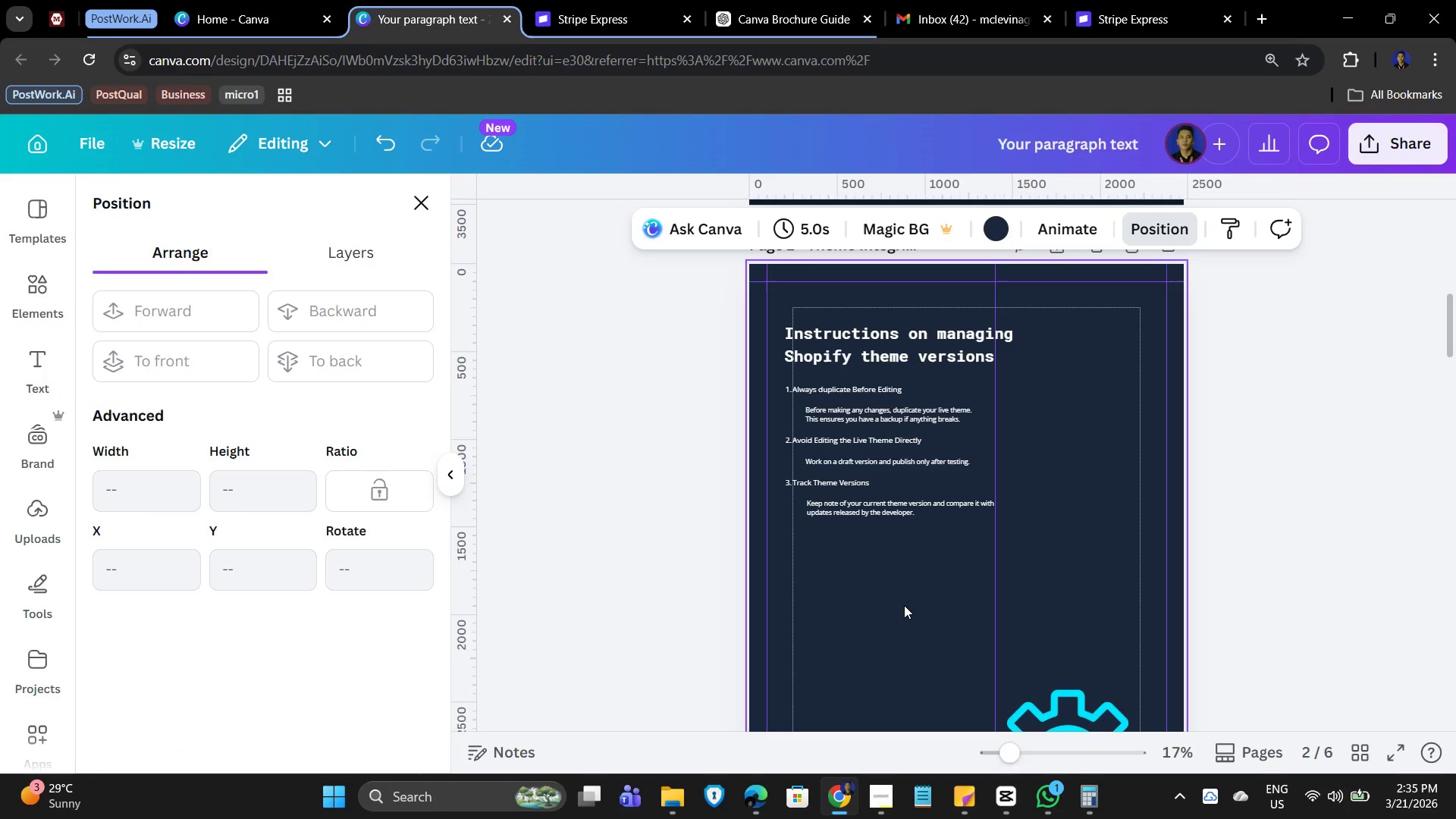 
hold_key(key=ControlLeft, duration=1.09)
scroll: coordinate [987, 602], scroll_direction: down, amount: 4.0
 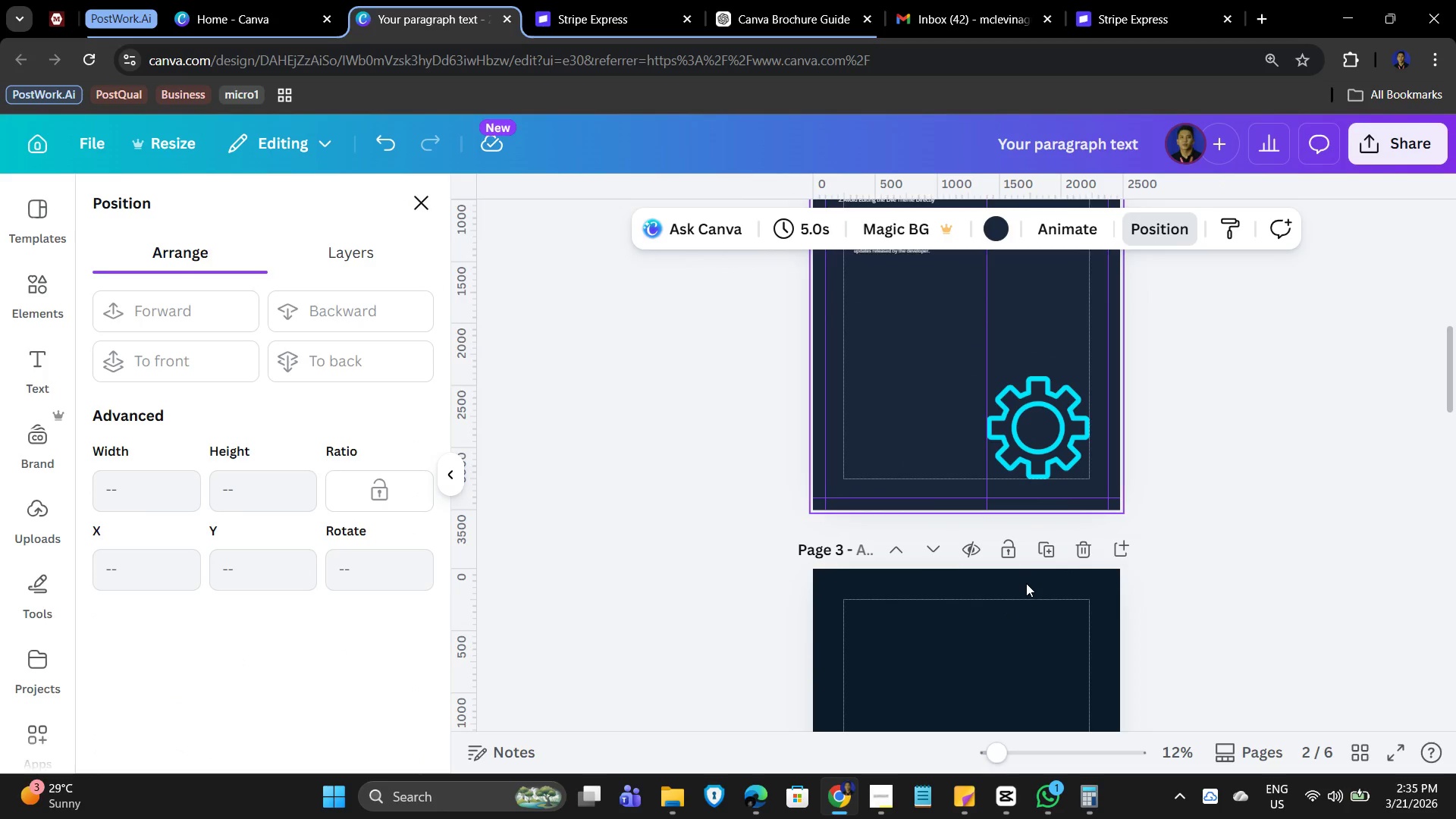 
scroll: coordinate [1026, 583], scroll_direction: up, amount: 1.0
 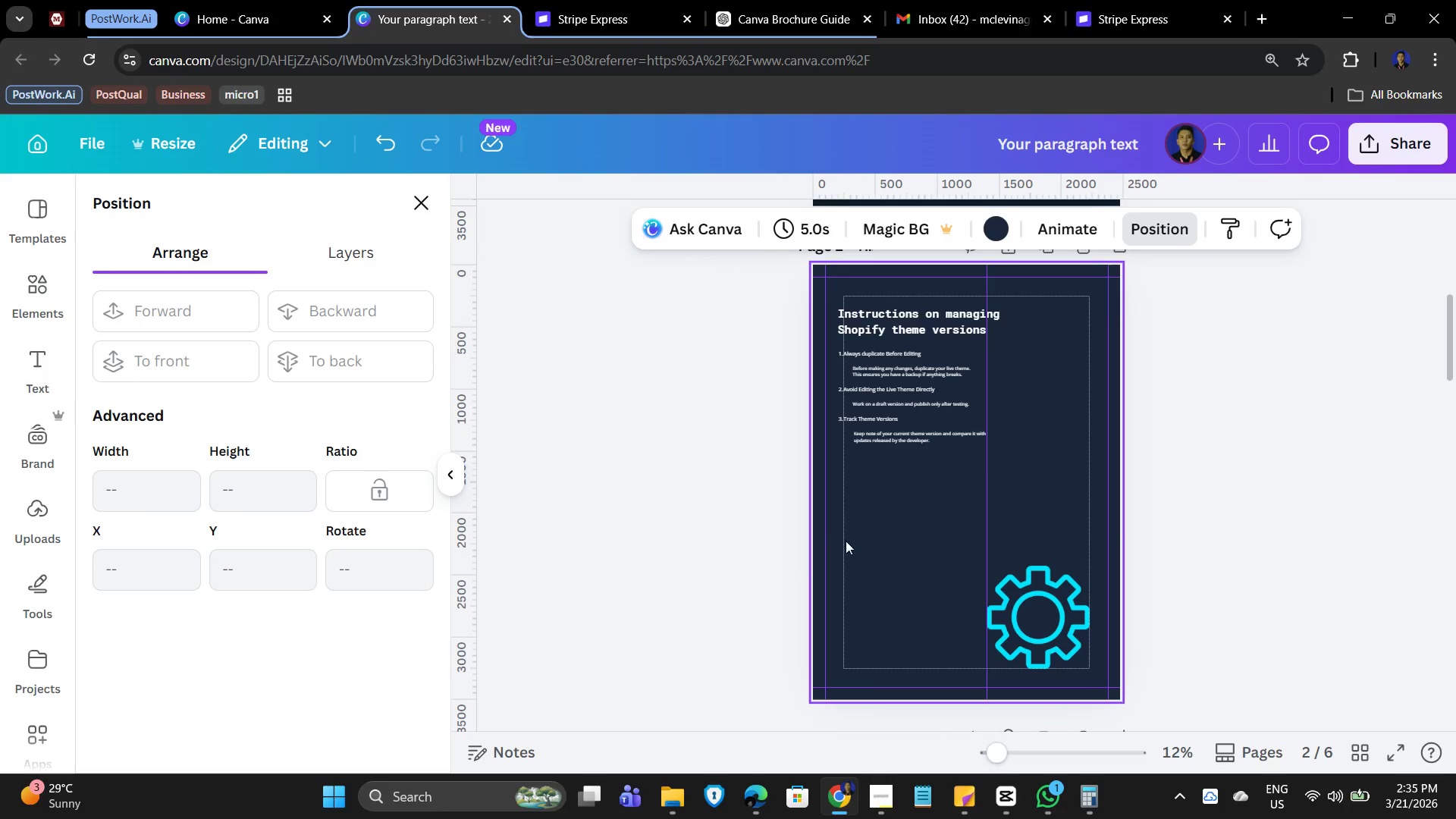 
left_click([844, 535])
 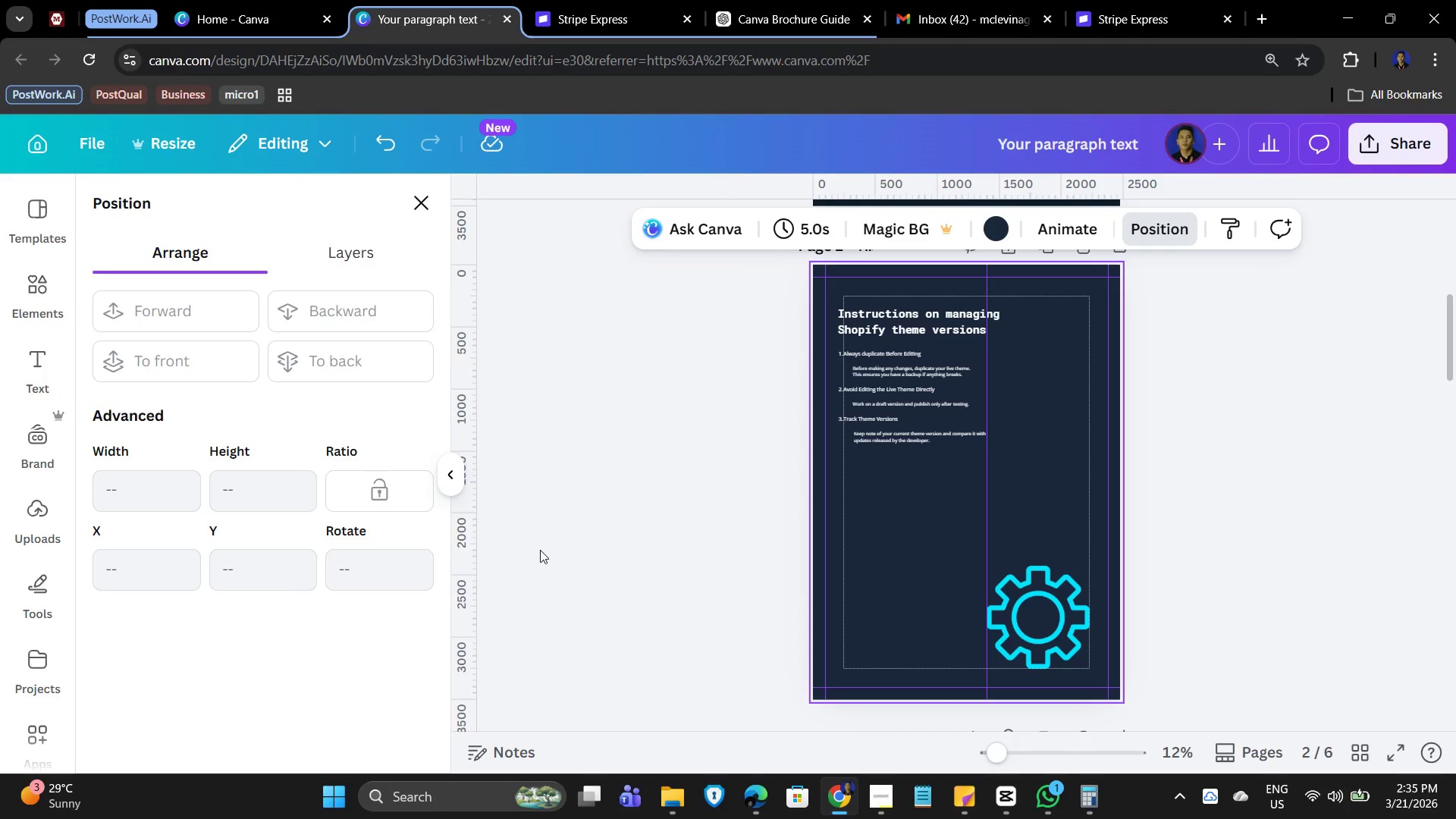 
wait(7.78)
 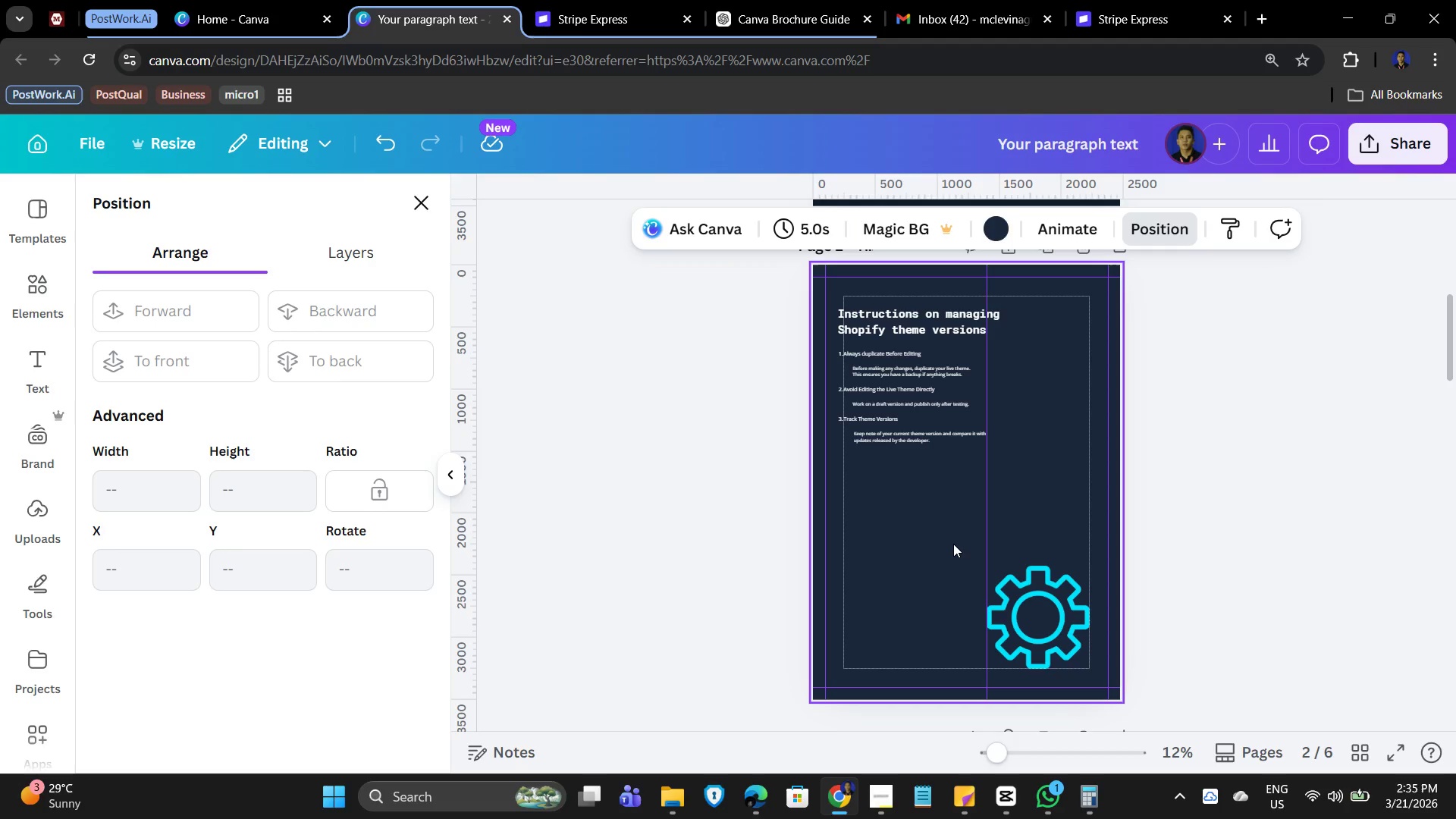 
left_click([905, 495])
 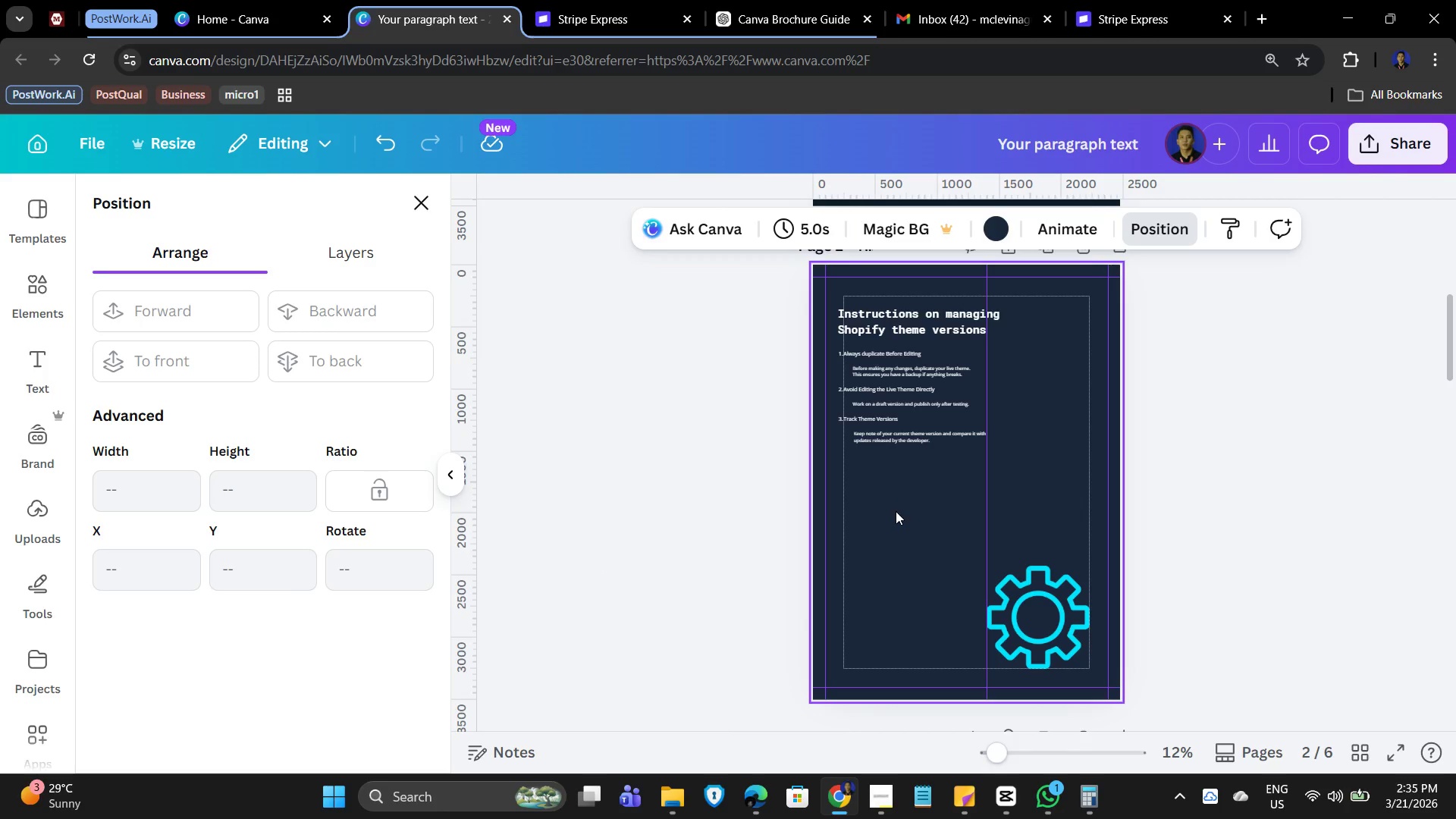 
scroll: coordinate [895, 551], scroll_direction: up, amount: 2.0
 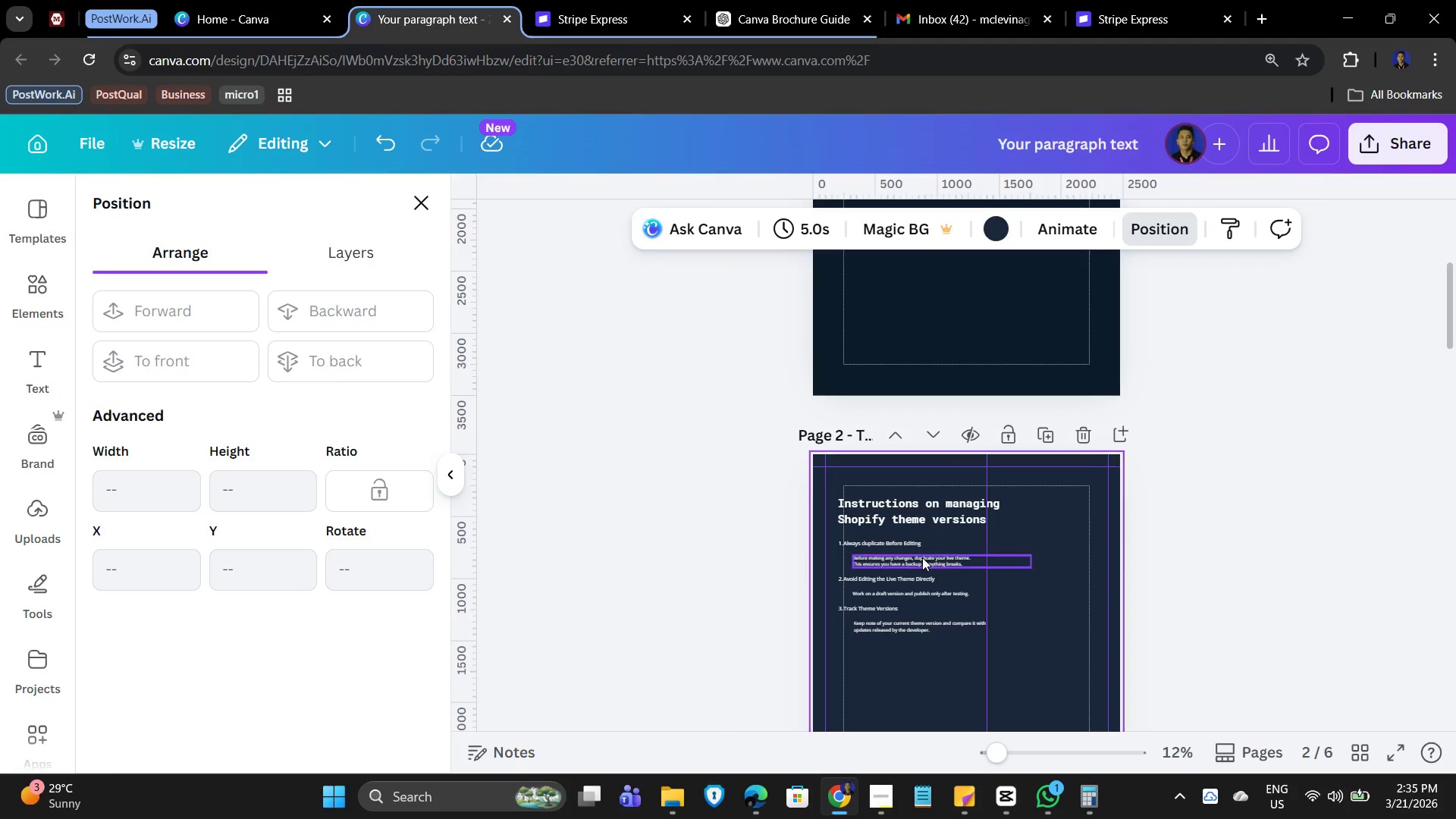 
scroll: coordinate [1078, 581], scroll_direction: down, amount: 2.0
 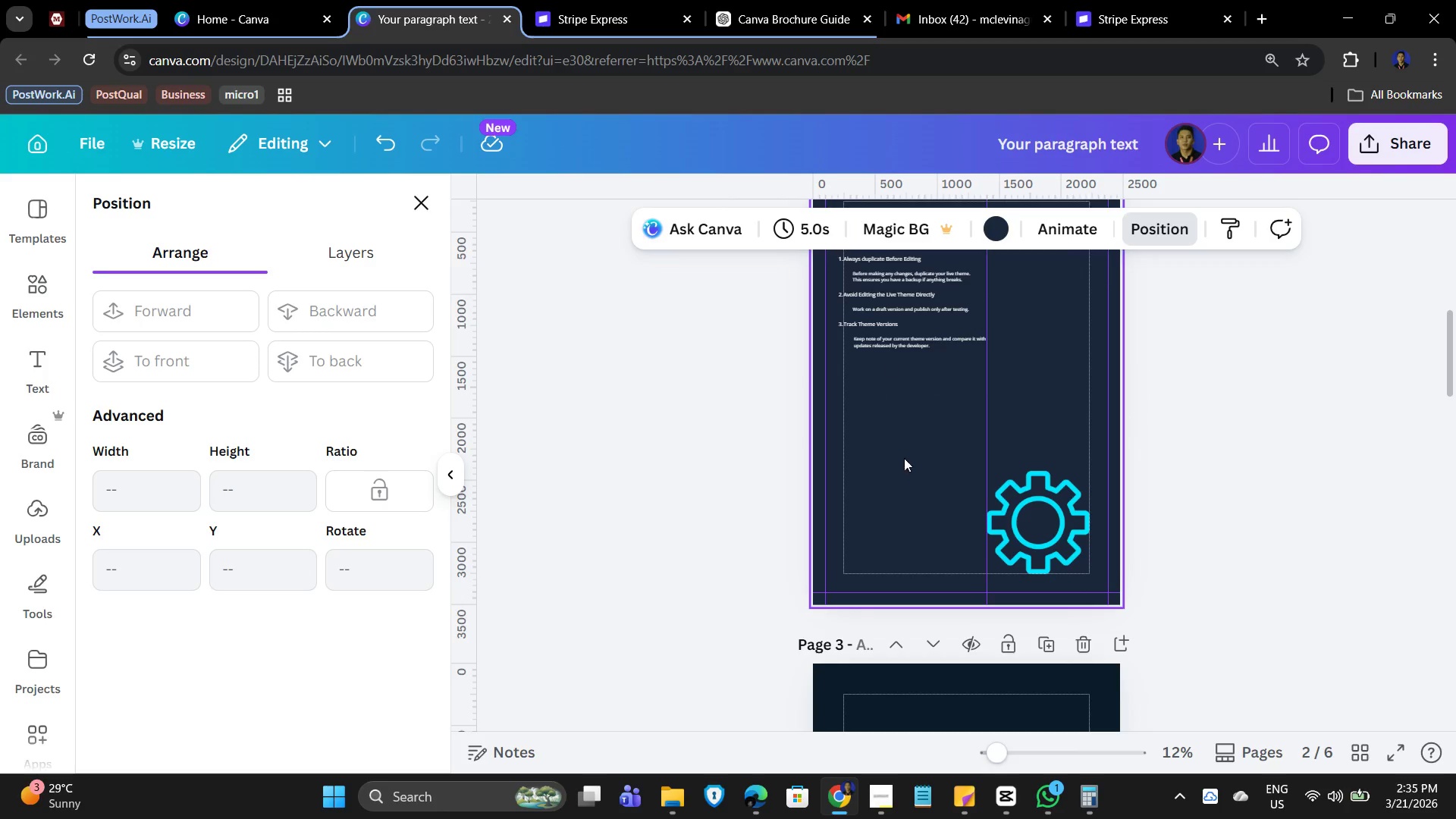 
scroll: coordinate [928, 473], scroll_direction: up, amount: 1.0
 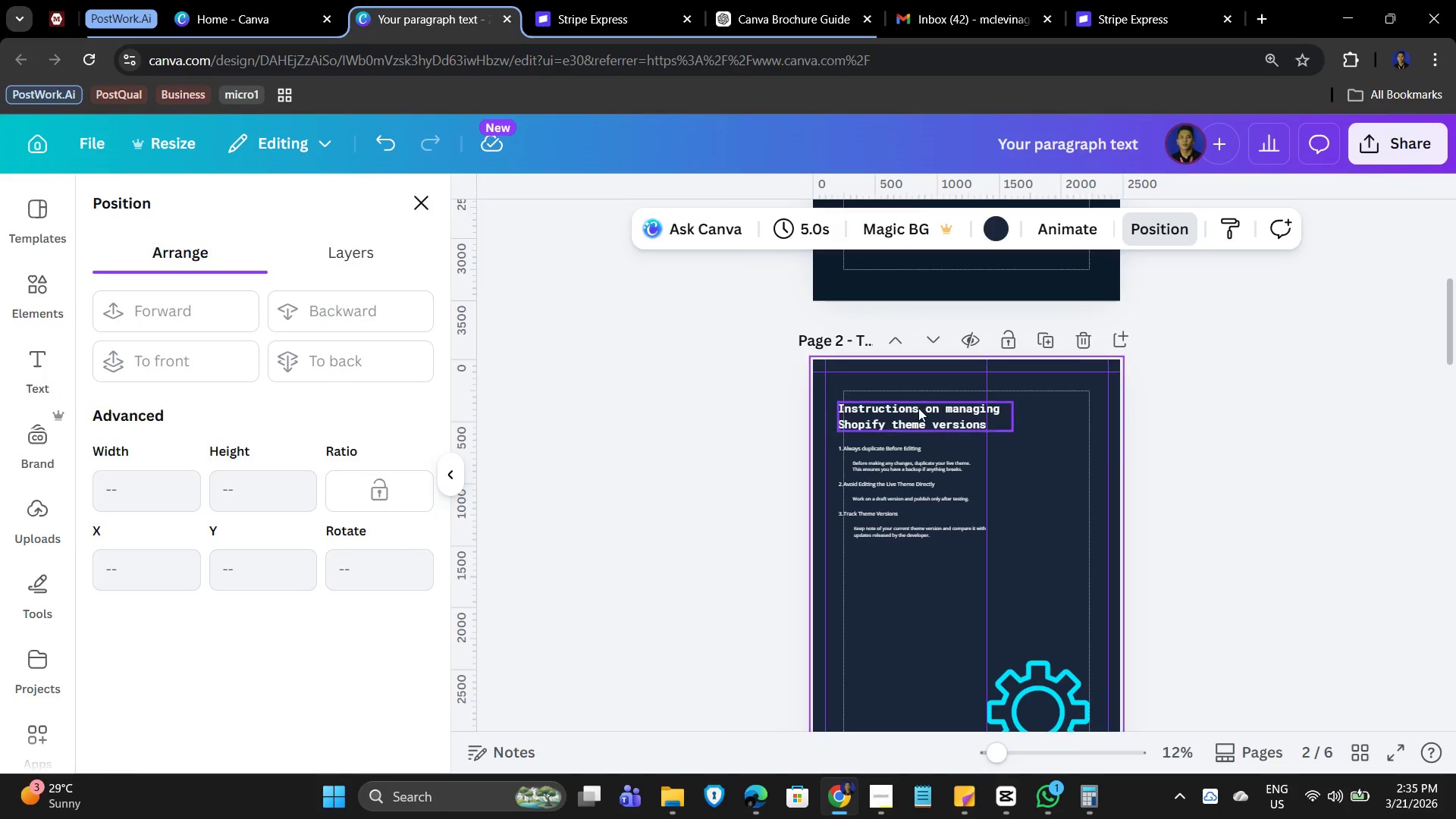 
left_click([918, 408])
 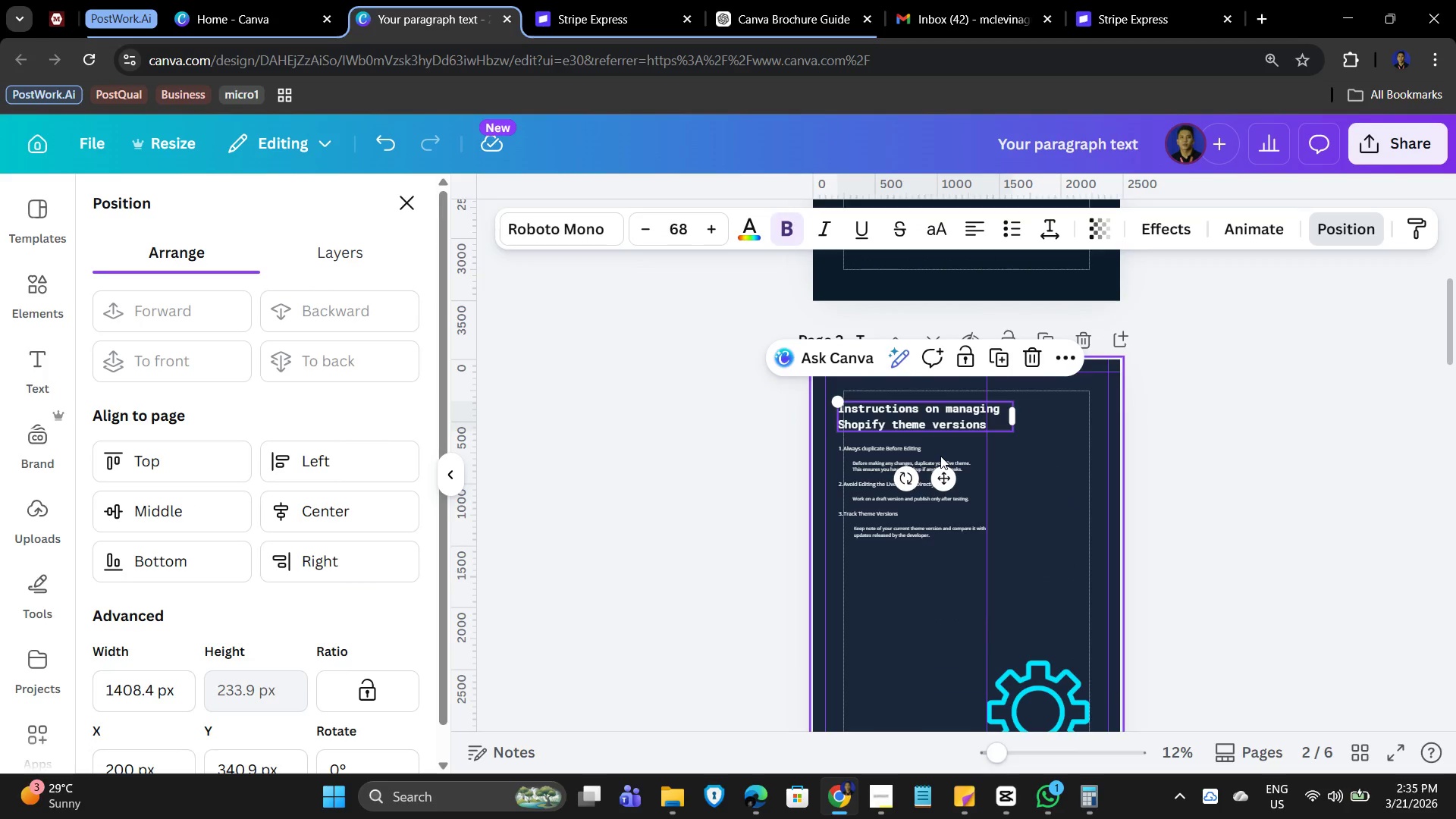 
key(Control+C)
 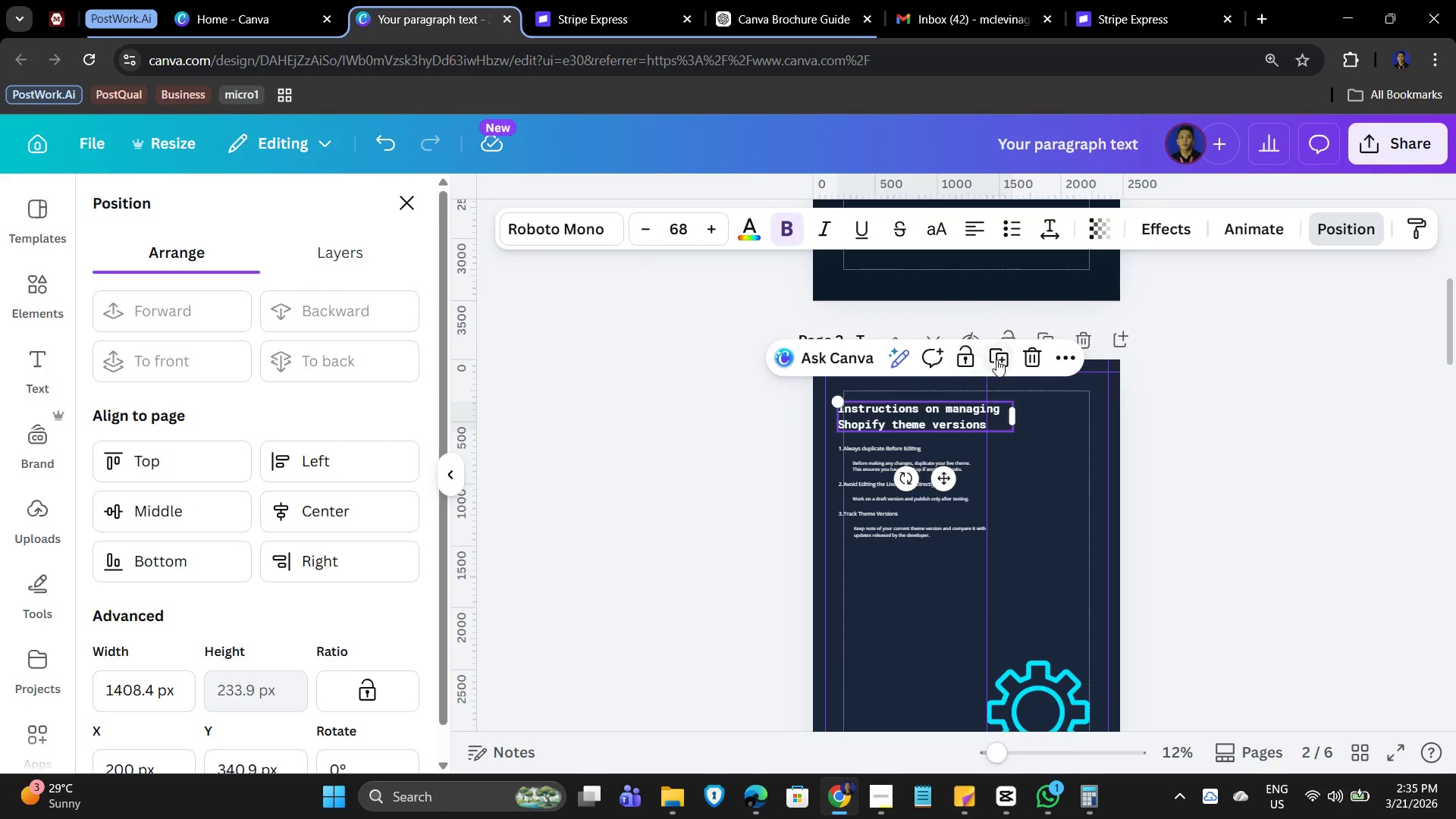 
left_click([1004, 355])
 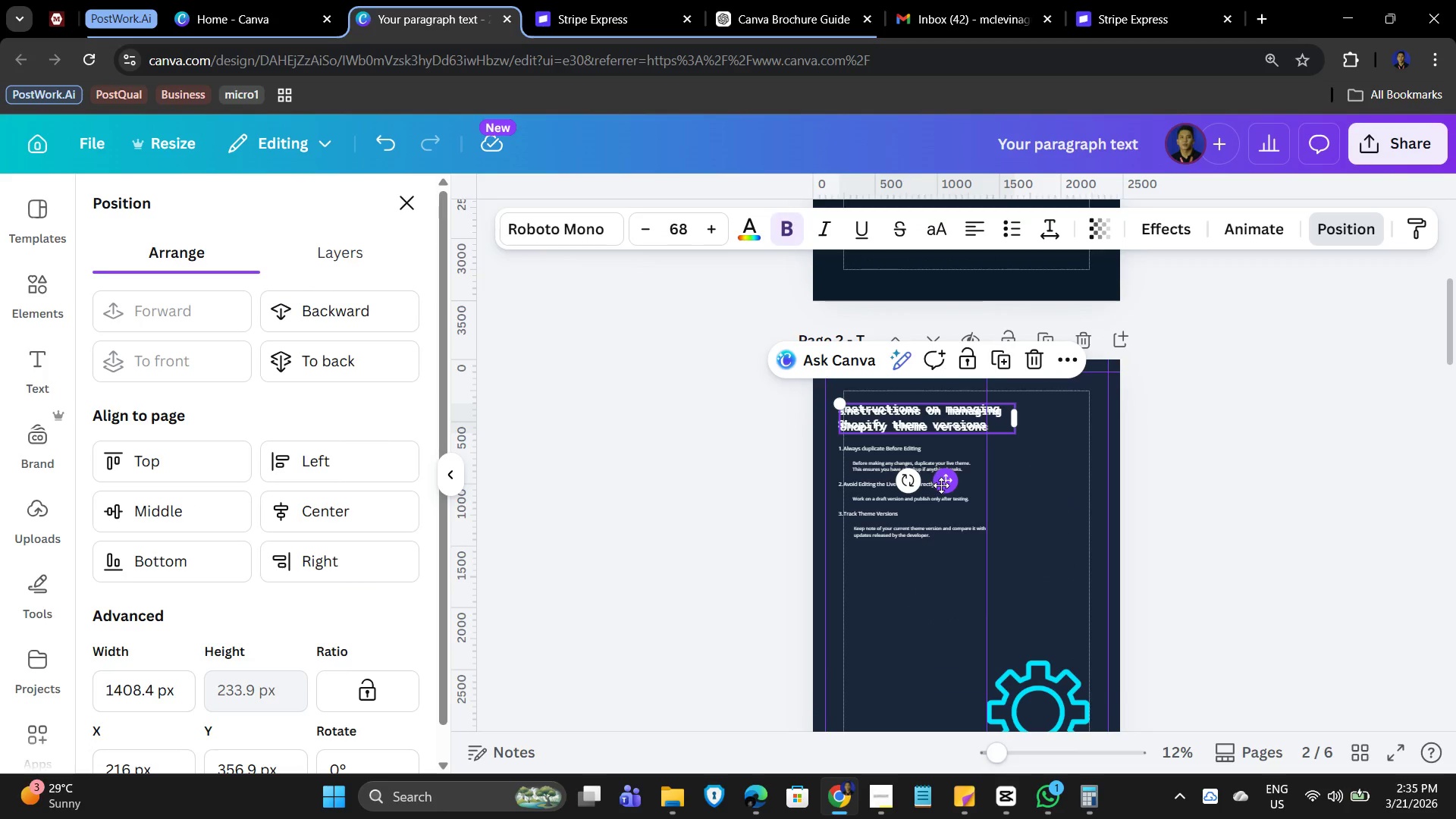 
left_click_drag(start_coordinate=[948, 487], to_coordinate=[943, 647])
 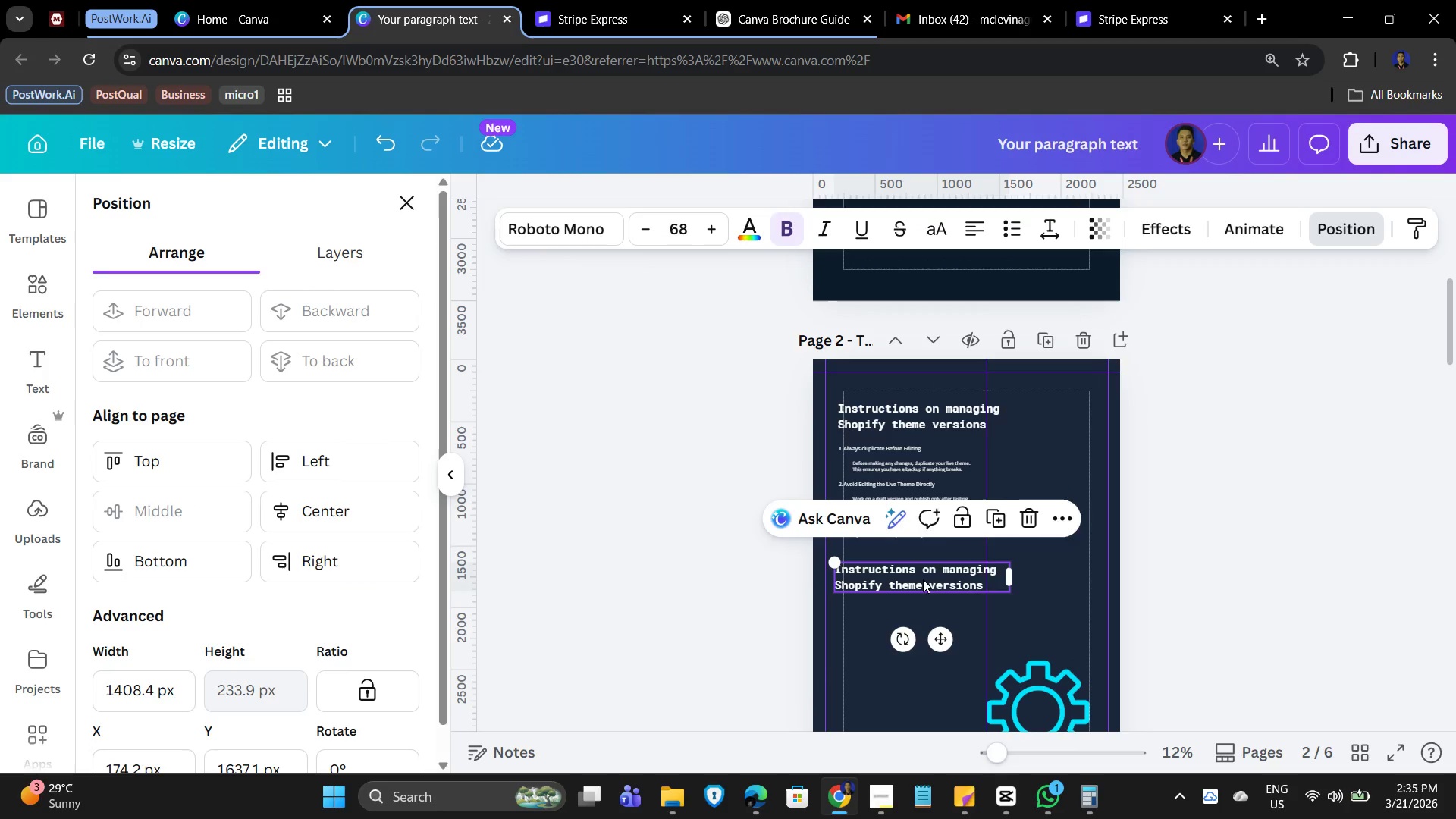 
double_click([923, 579])
 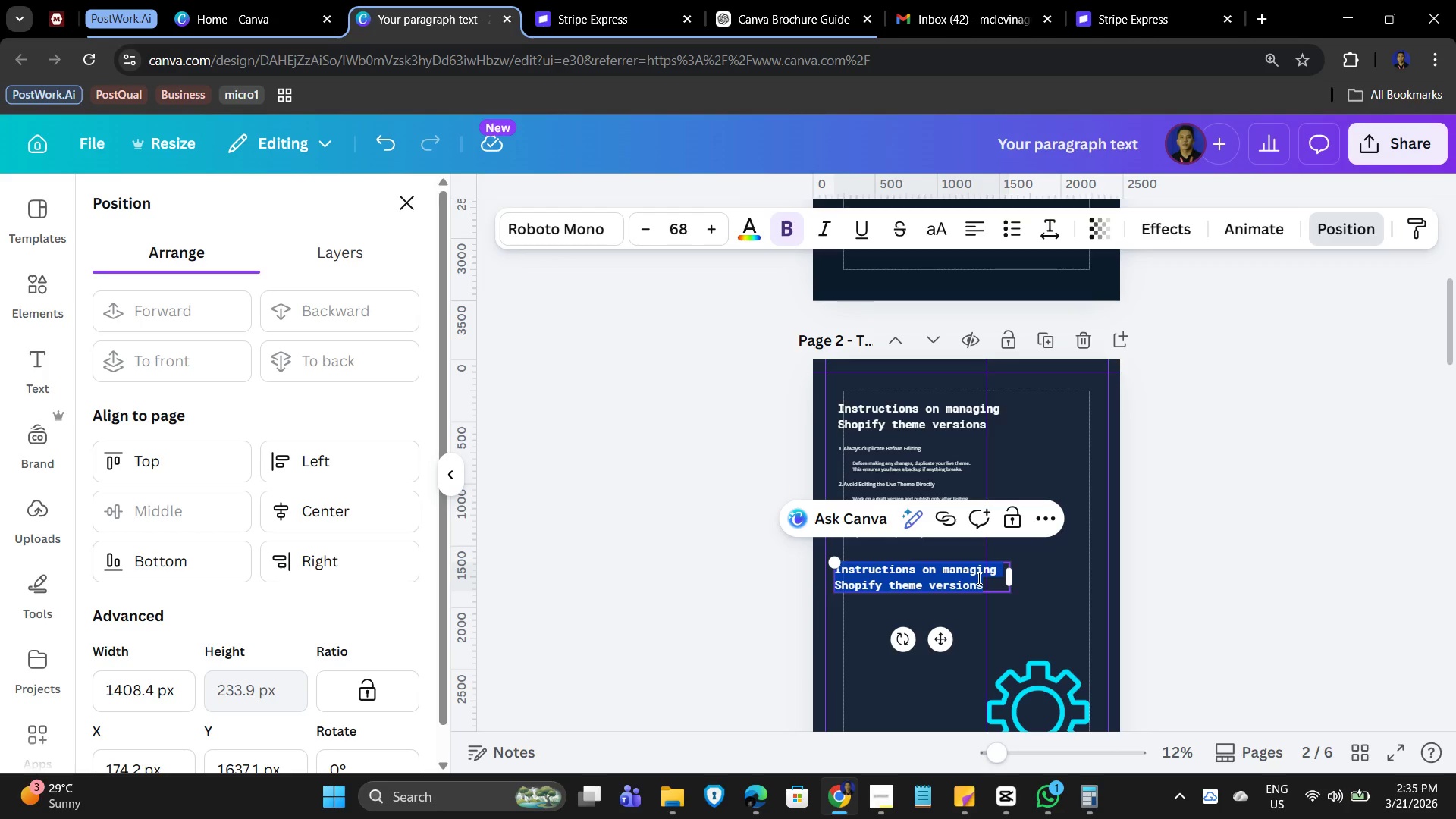 
type(When to update )
key(Backspace)
key(Backspace)
key(Backspace)
key(Backspace)
key(Backspace)
key(Backspace)
key(Backspace)
type(Update Your Theme)
 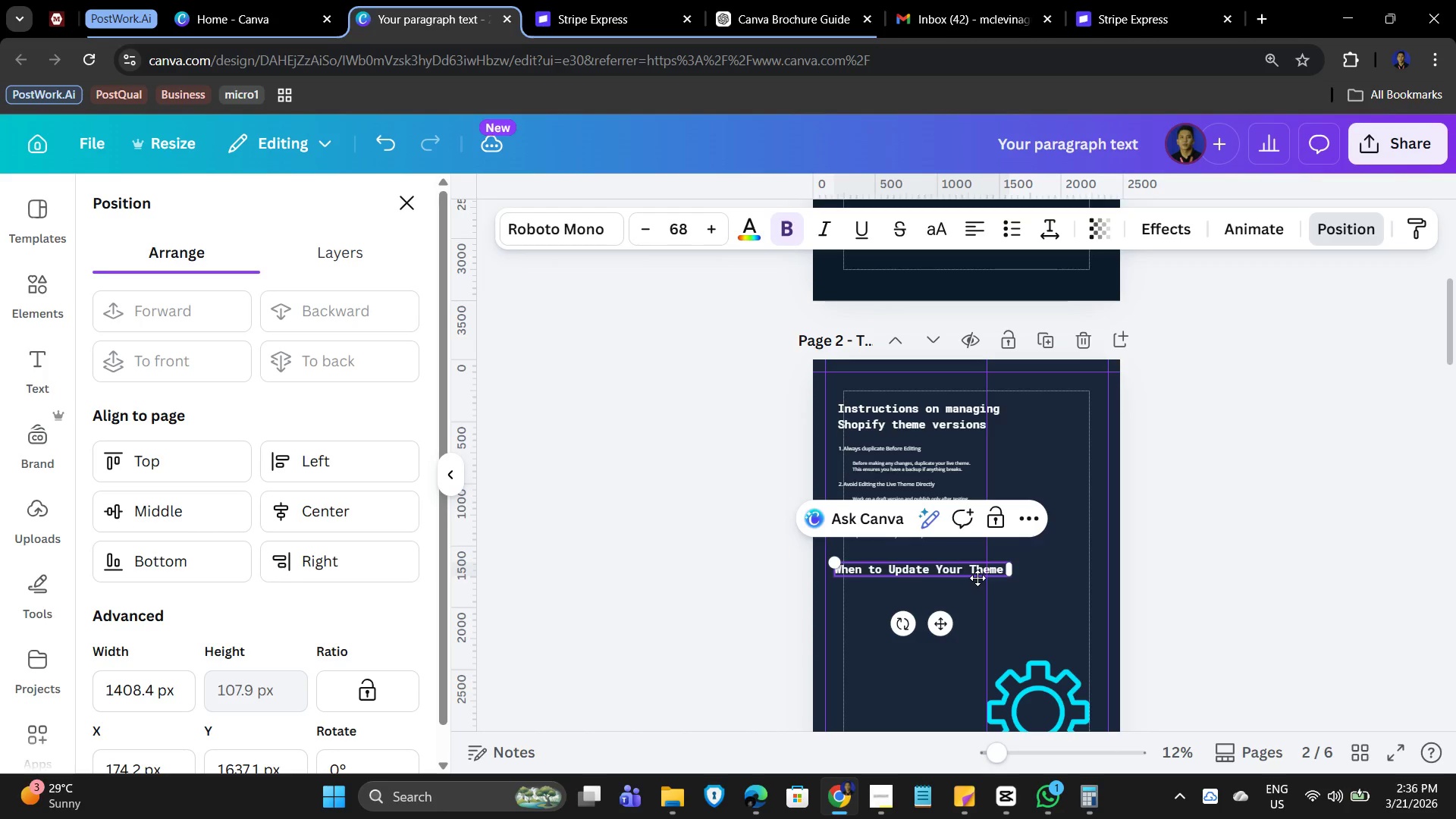 
double_click([915, 460])
 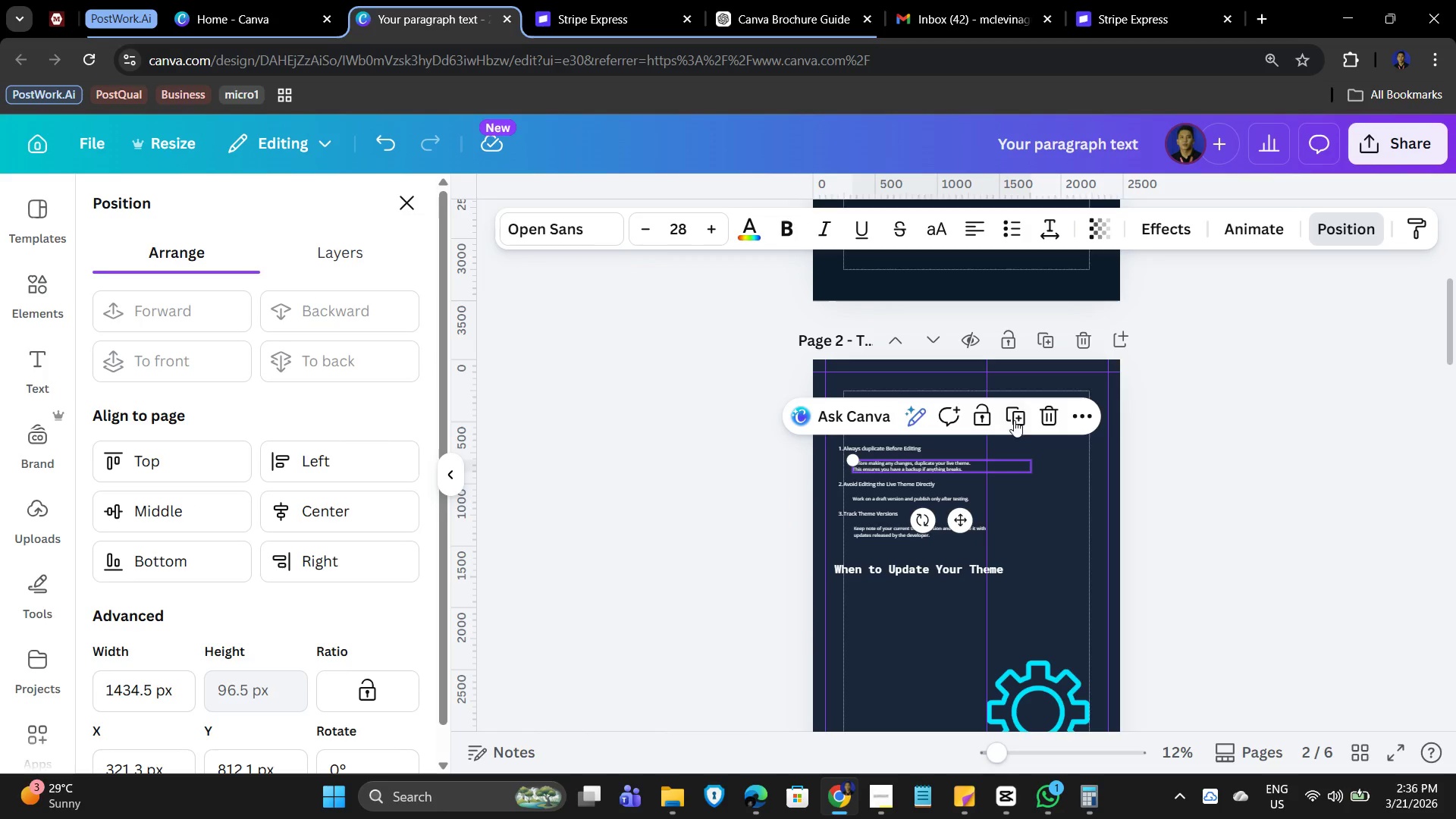 
left_click([1018, 412])
 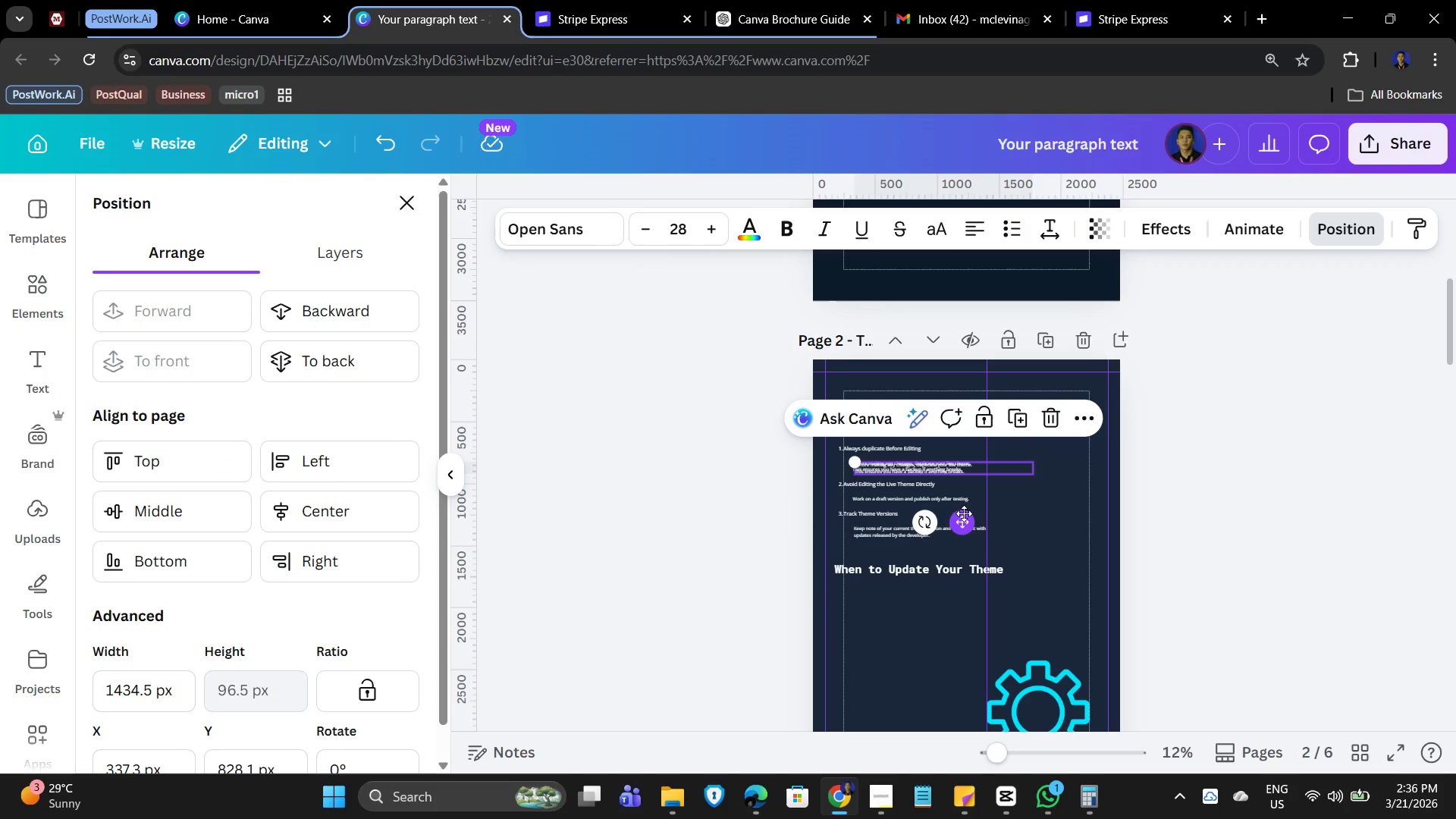 
left_click_drag(start_coordinate=[964, 520], to_coordinate=[961, 649])
 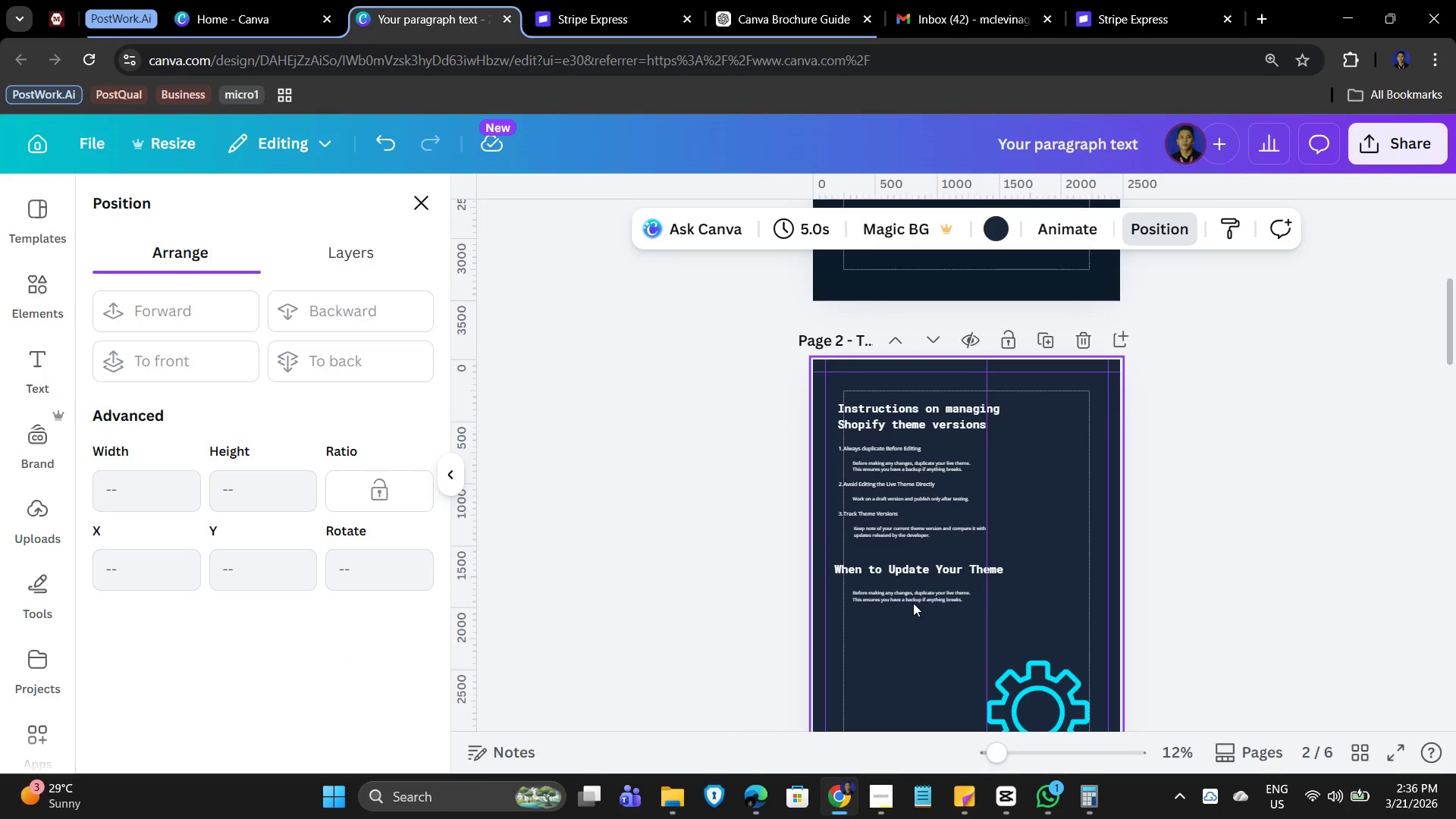 
double_click([927, 598])
 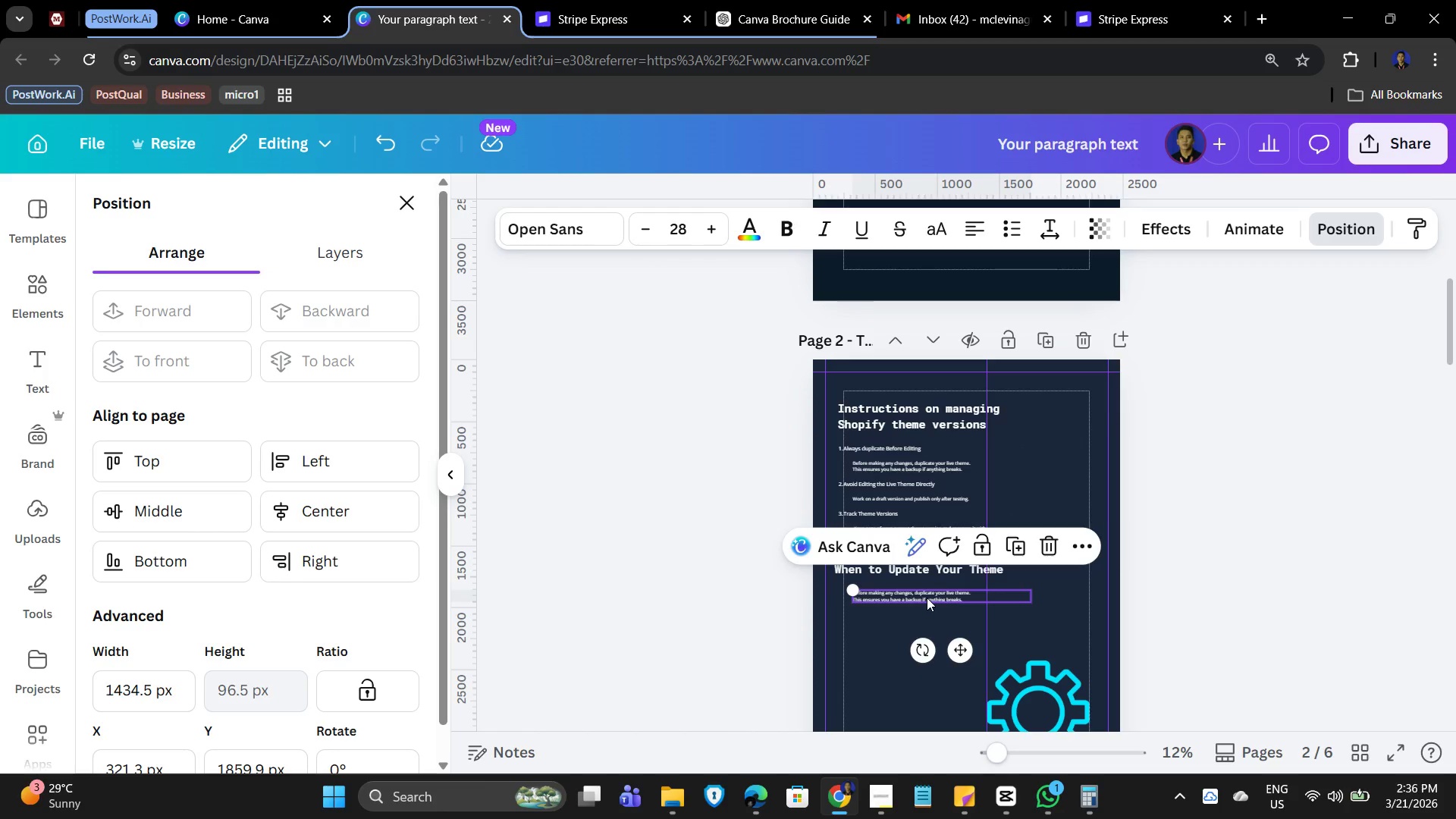 
double_click([927, 598])
 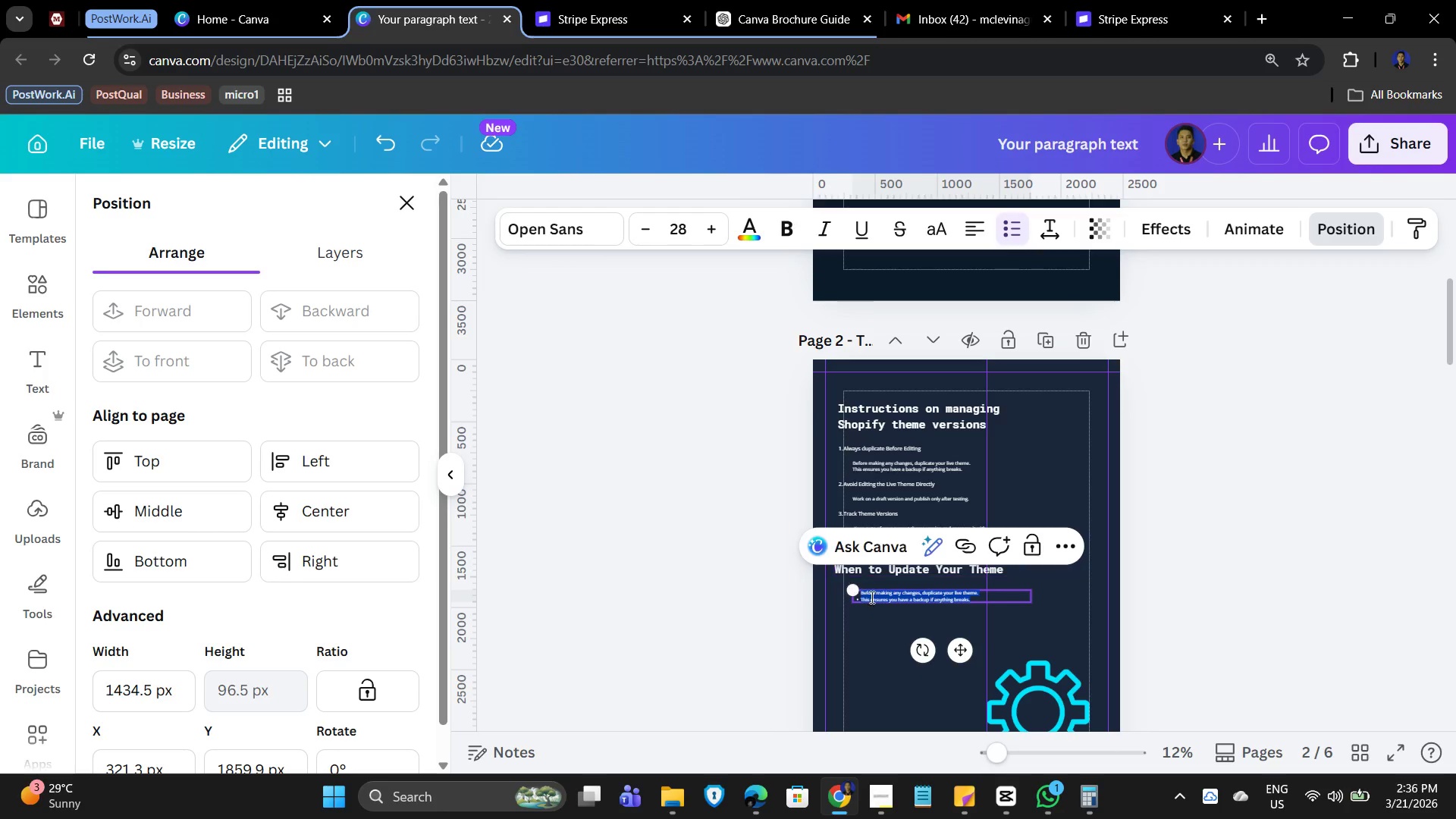 
wait(5.75)
 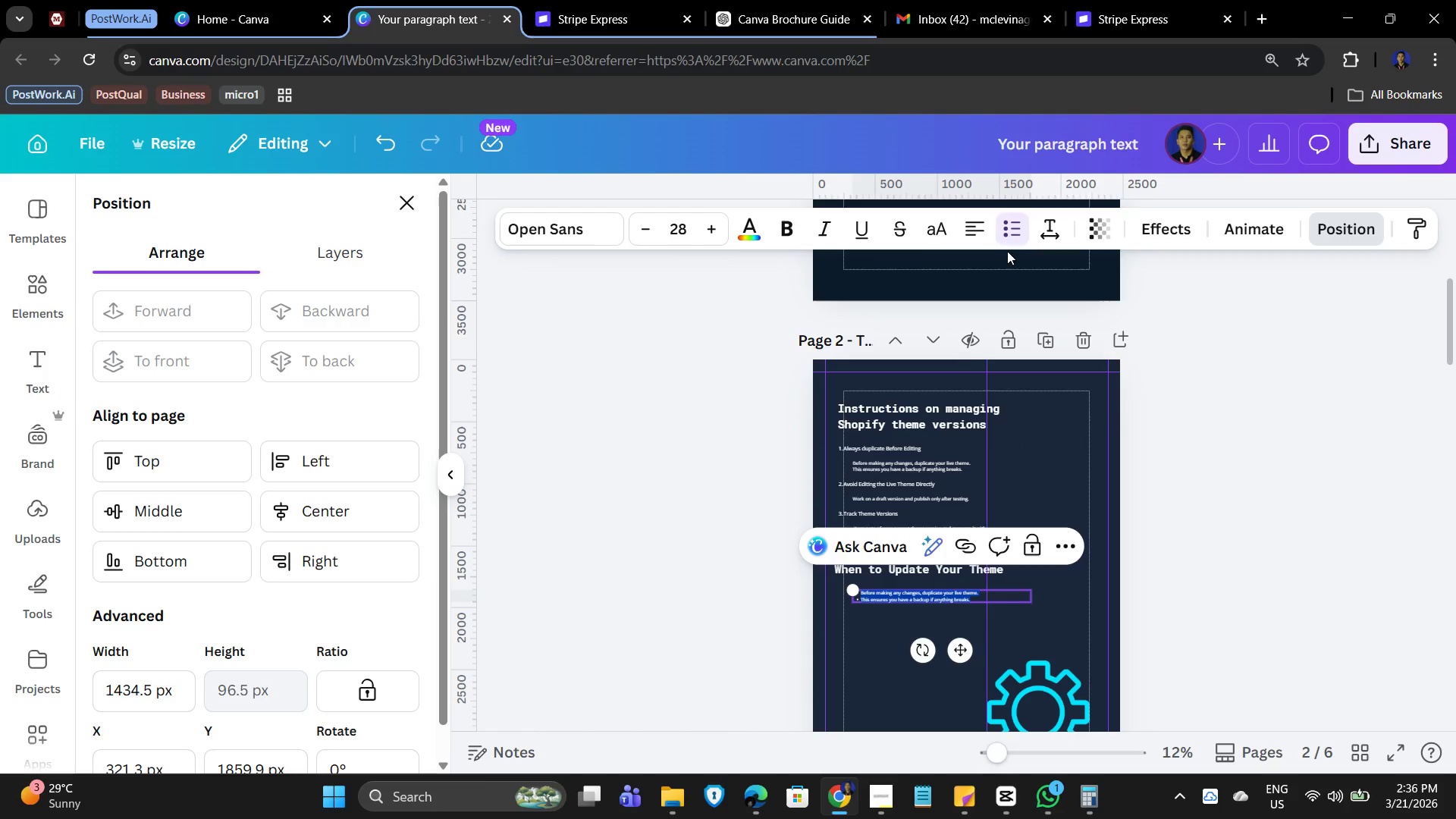 
type(When security patches are released)
 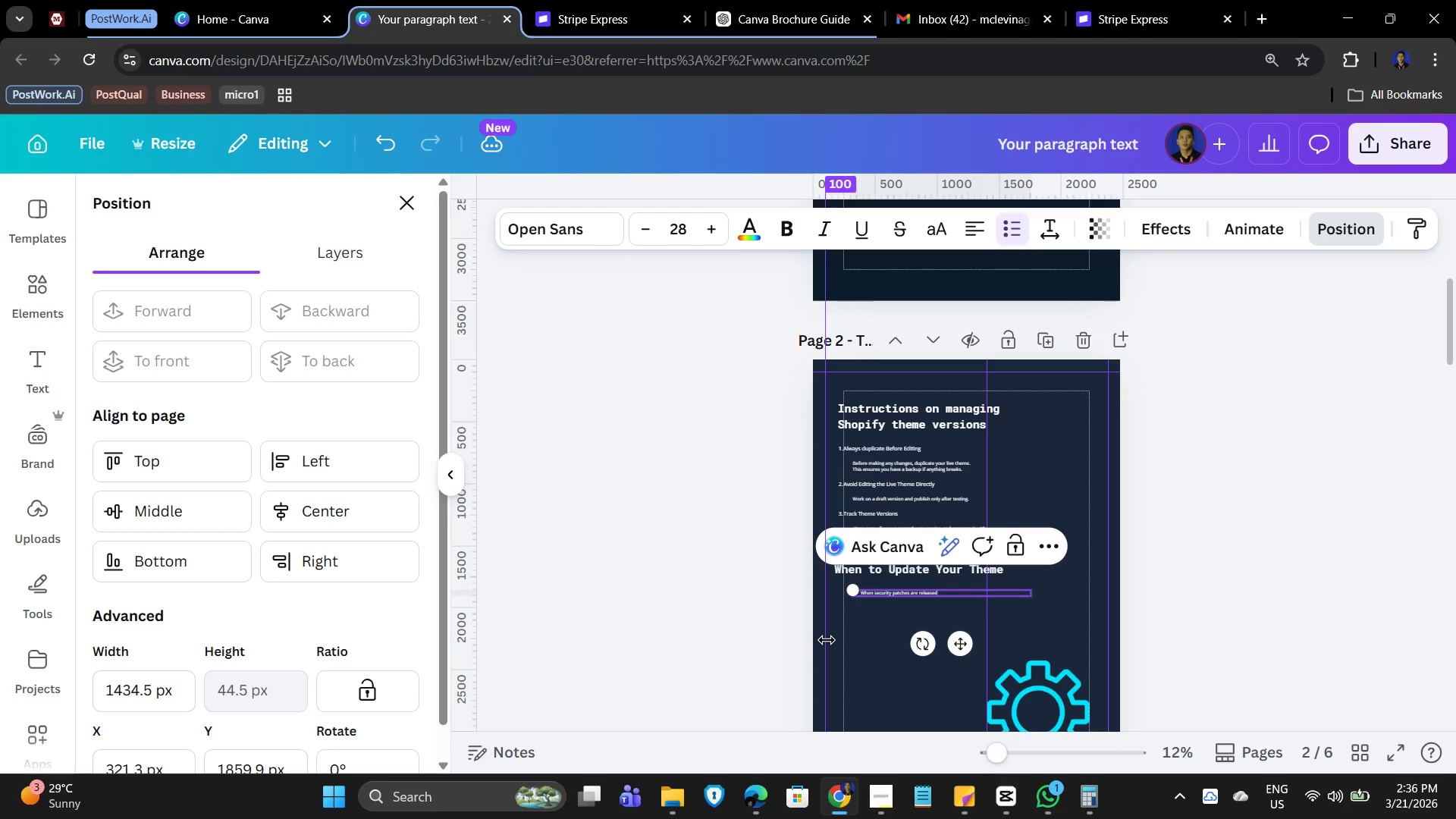 
key(Enter)
 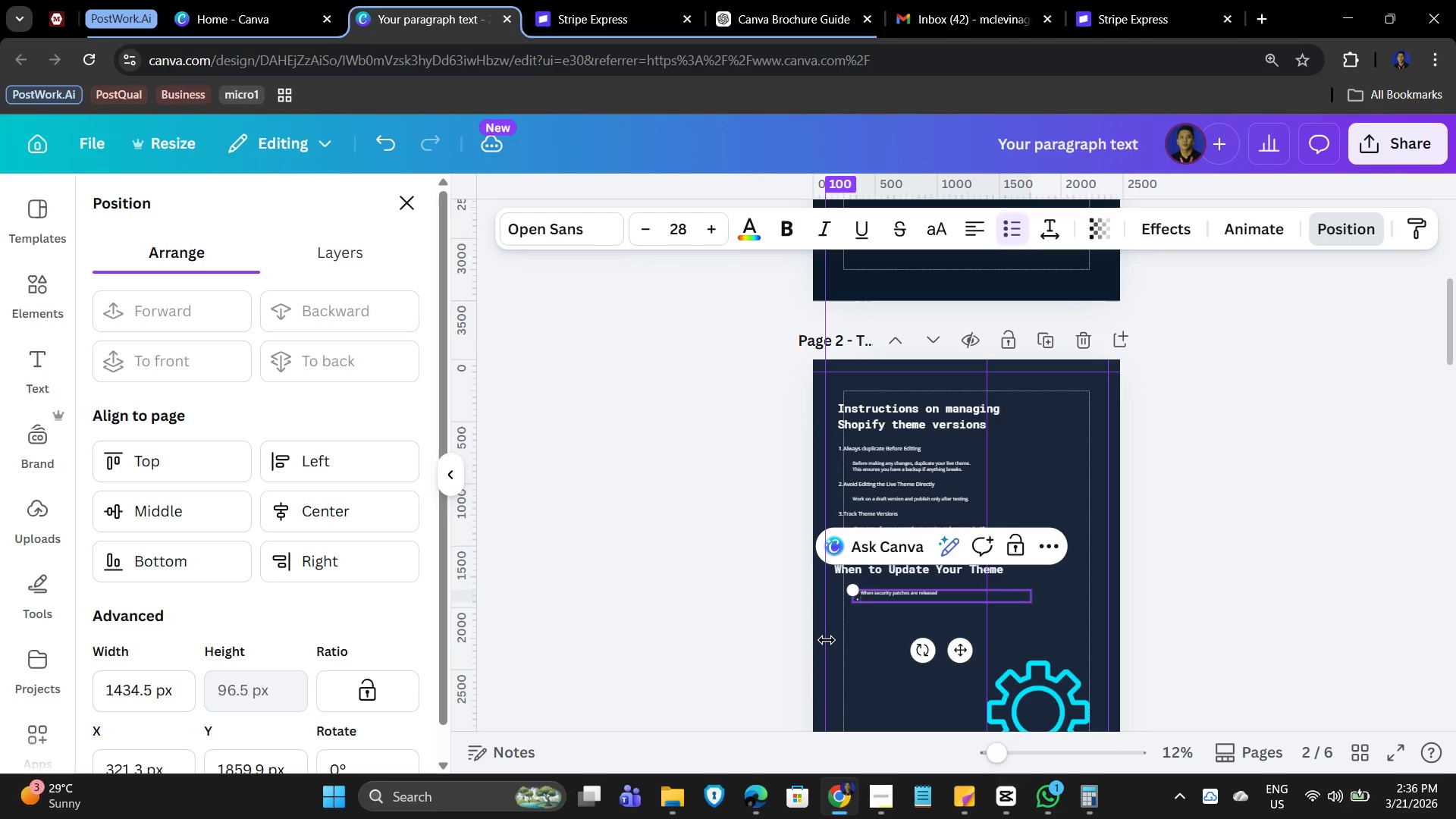 
type(When shopify-)
key(Backspace)
key(Backspace)
key(Backspace)
key(Backspace)
key(Backspace)
key(Backspace)
key(Backspace)
key(Backspace)
type(Shopify introduces new features)
 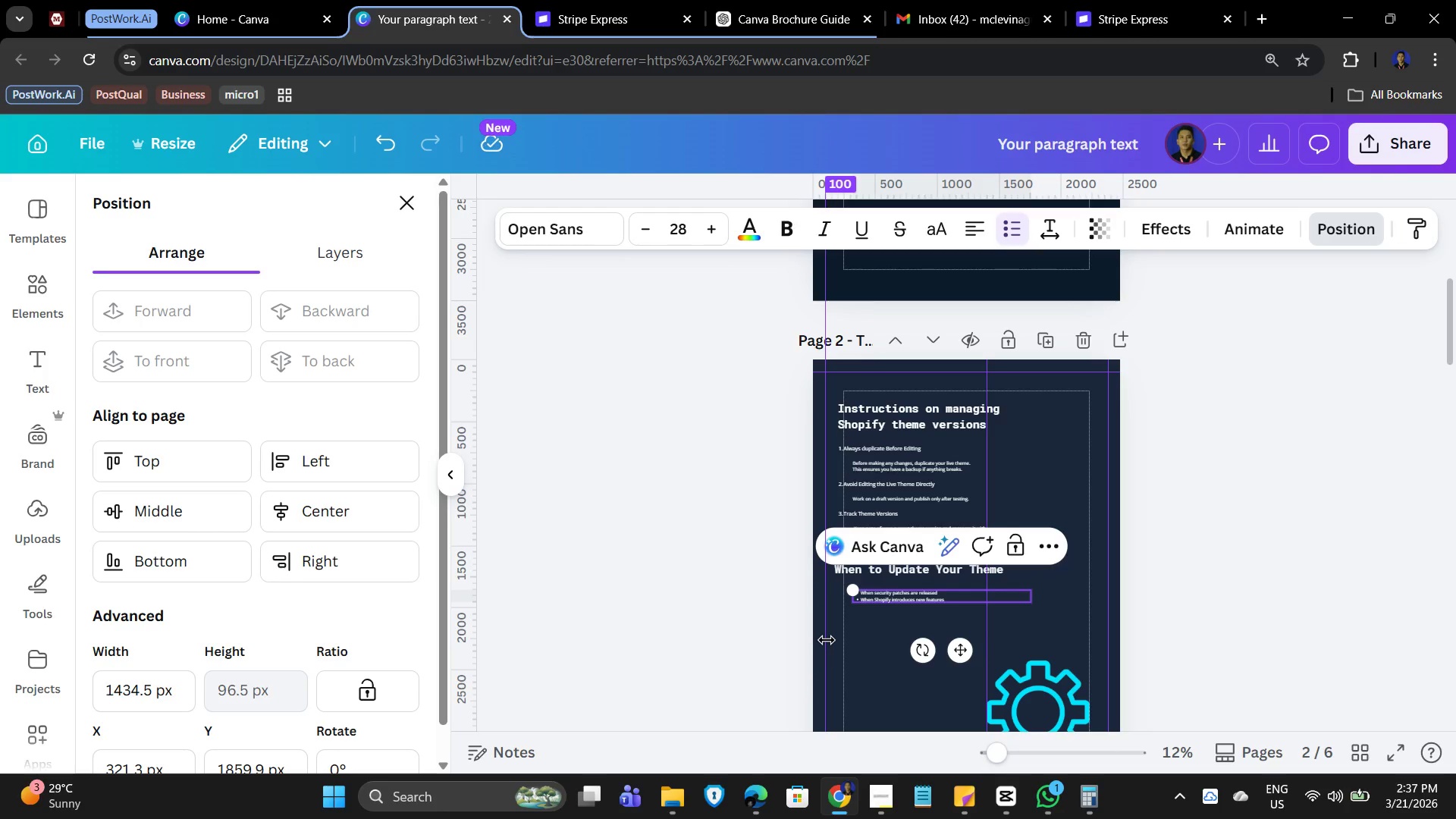 
key(Enter)
 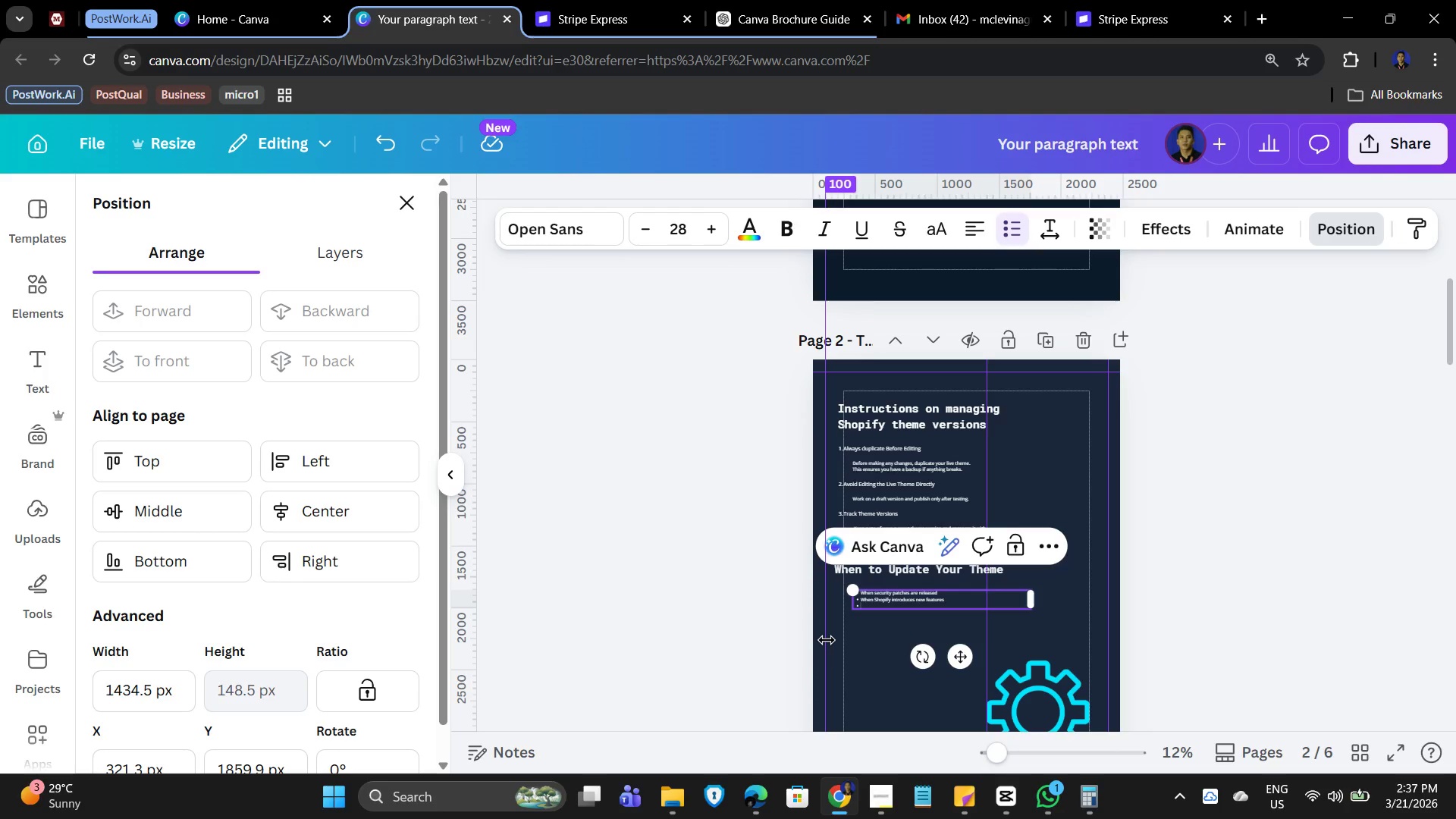 
type(When performing)
key(Backspace)
key(Backspace)
key(Backspace)
key(Backspace)
 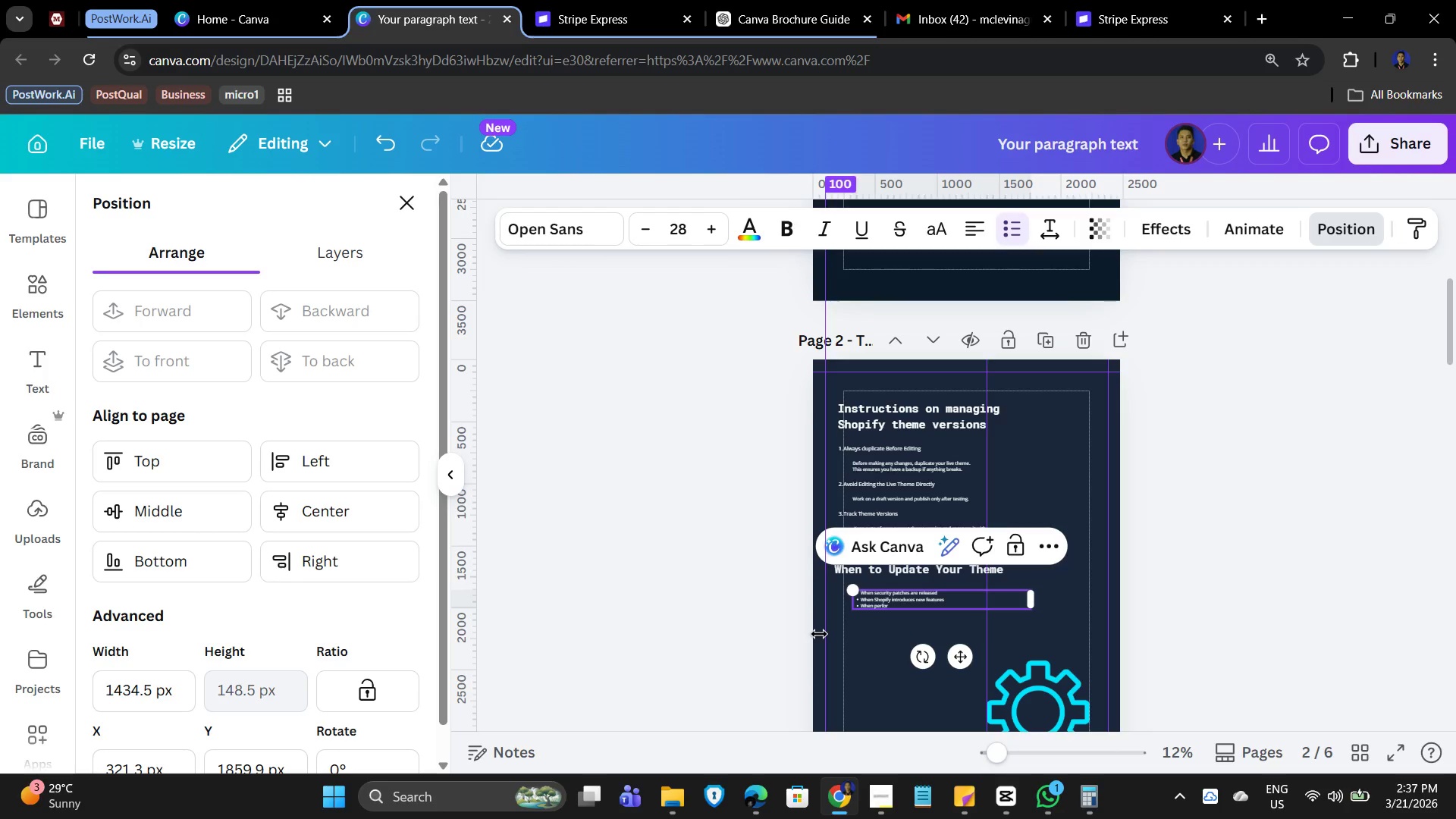 
hold_key(key=ControlLeft, duration=0.7)
scroll: coordinate [1110, 504], scroll_direction: up, amount: 3.0
 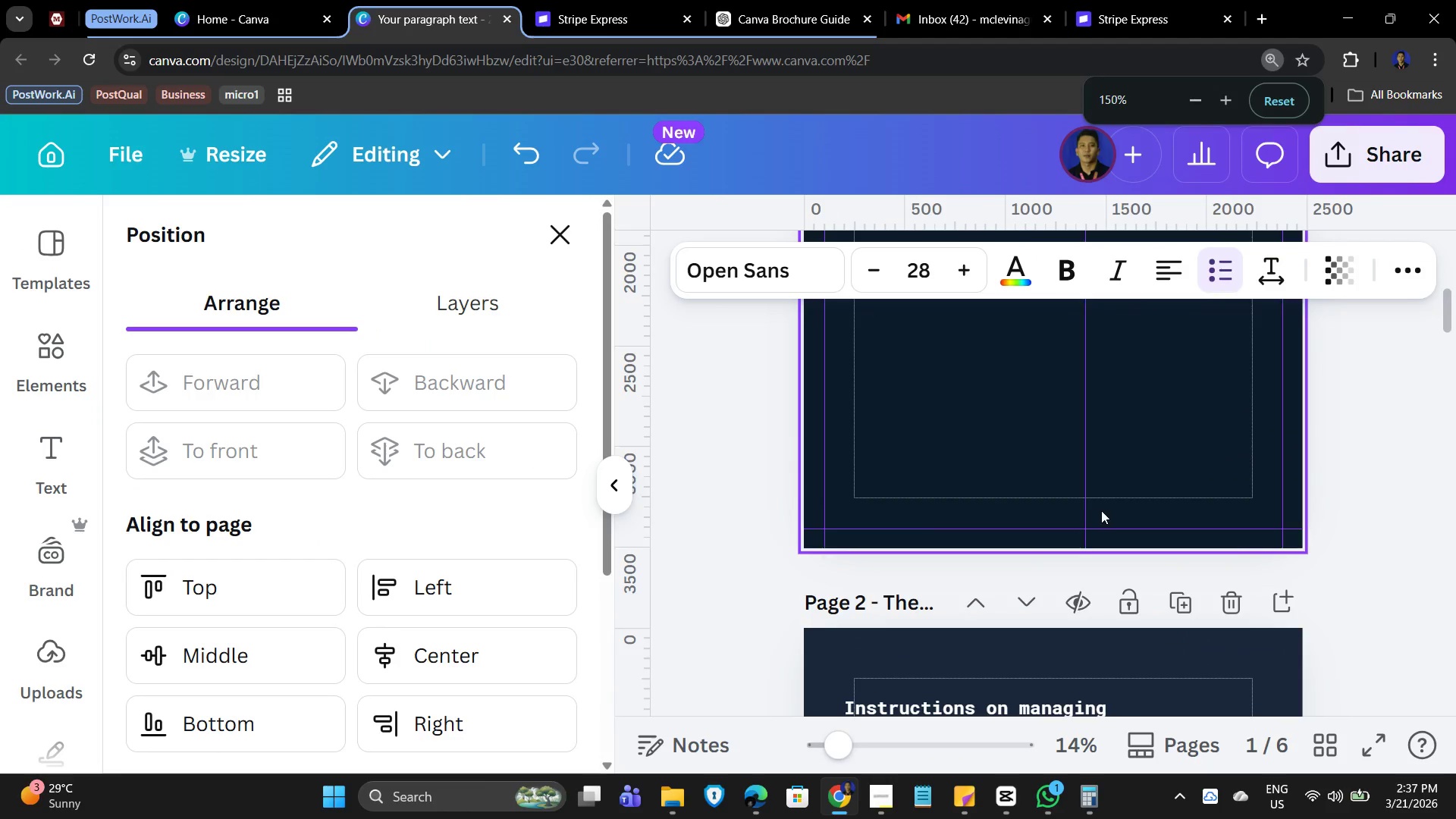 
scroll: coordinate [1134, 501], scroll_direction: none, amount: 0.0
 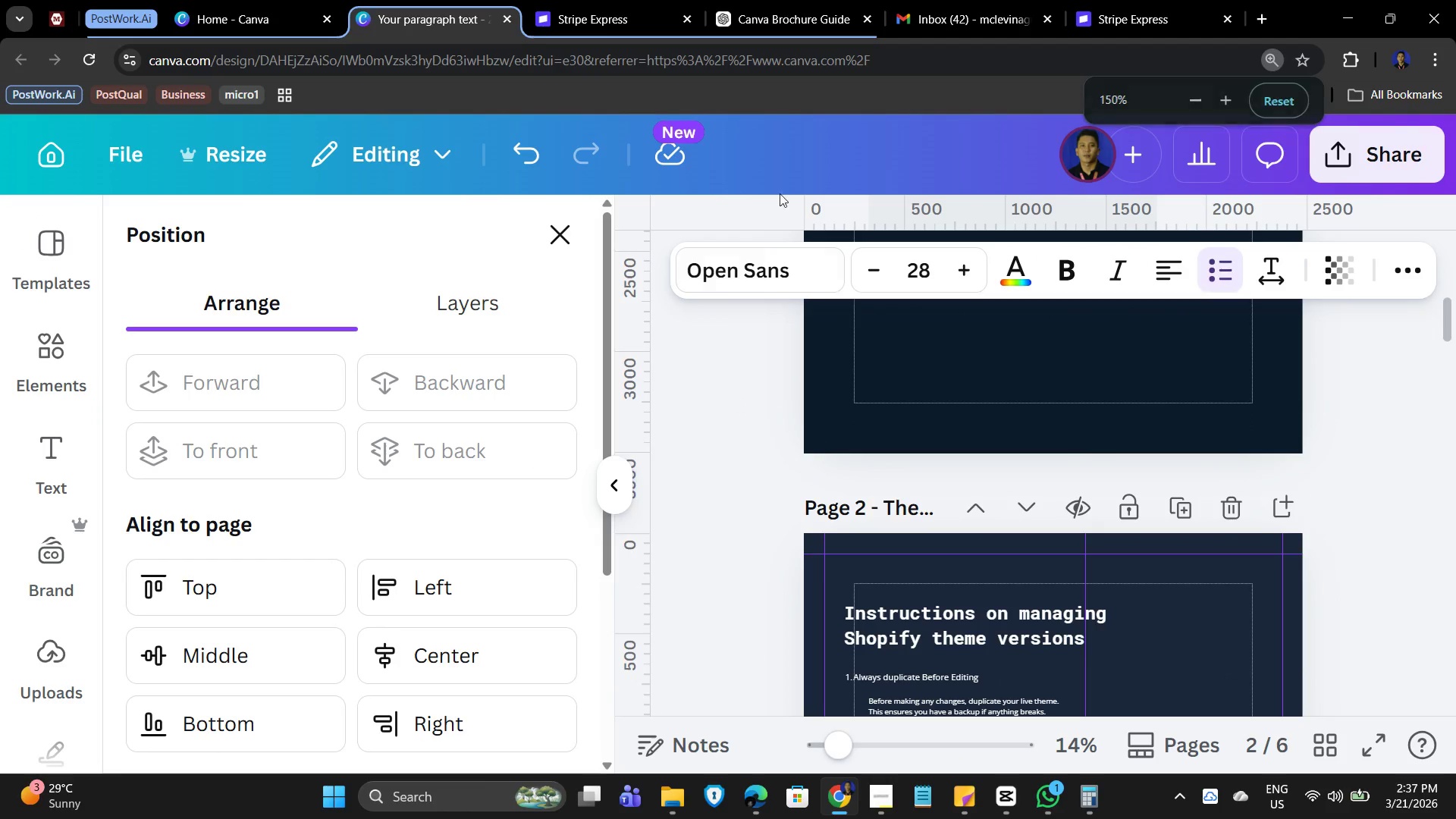 
hold_key(key=ControlLeft, duration=1.51)
scroll: coordinate [851, 148], scroll_direction: down, amount: 2.0
 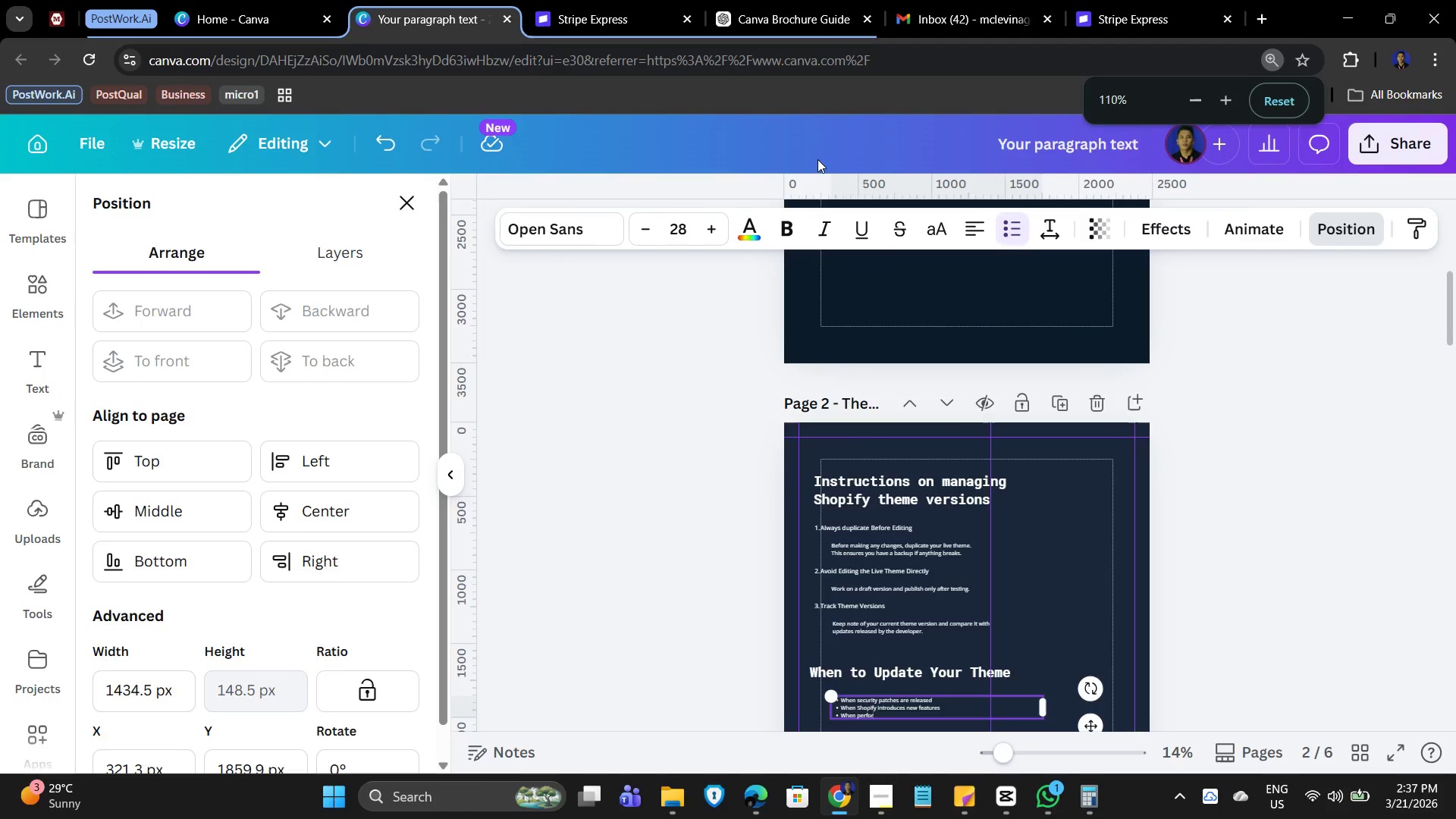 
key(Control+ControlLeft)
 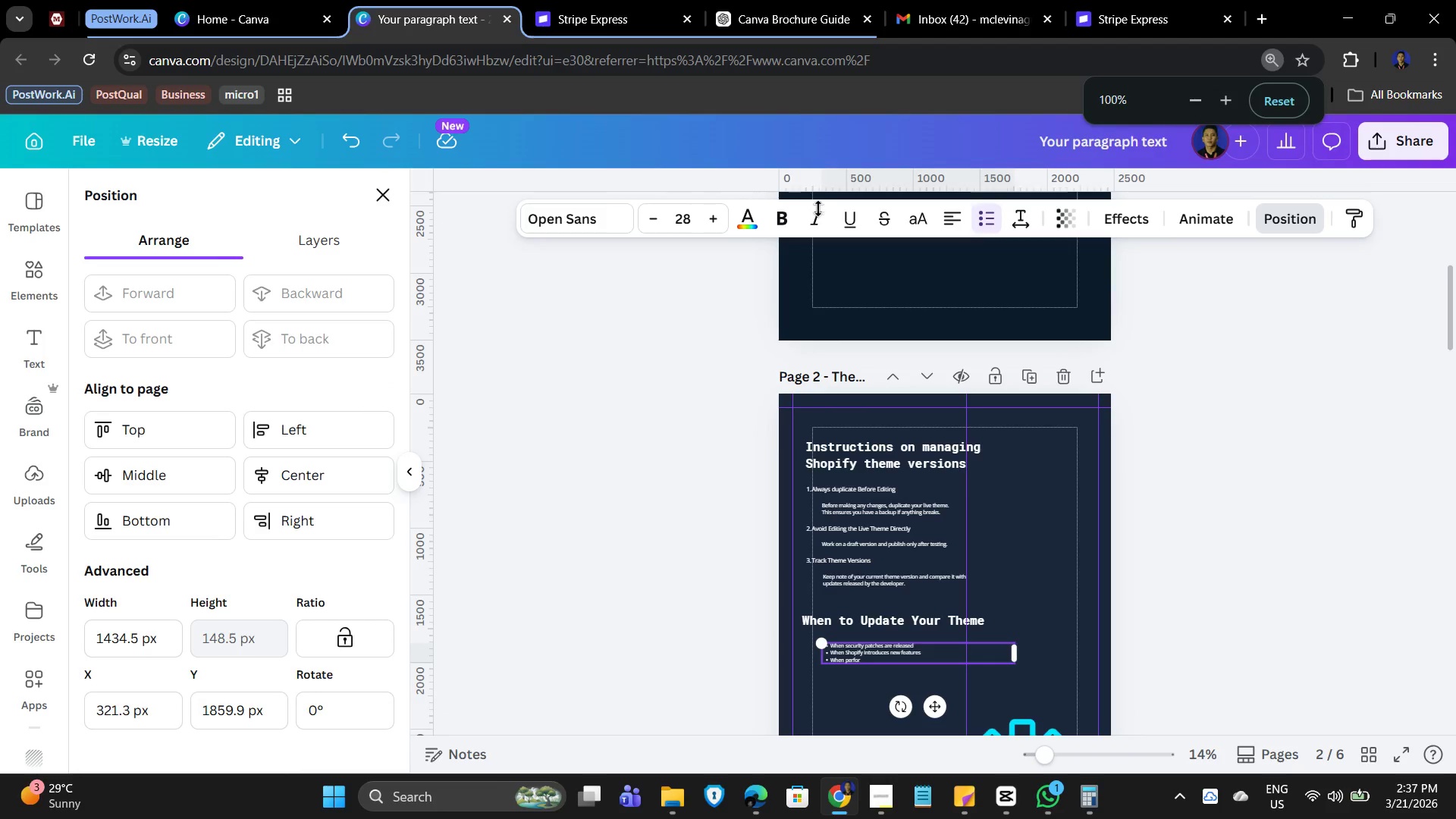 
key(Control+ControlLeft)
 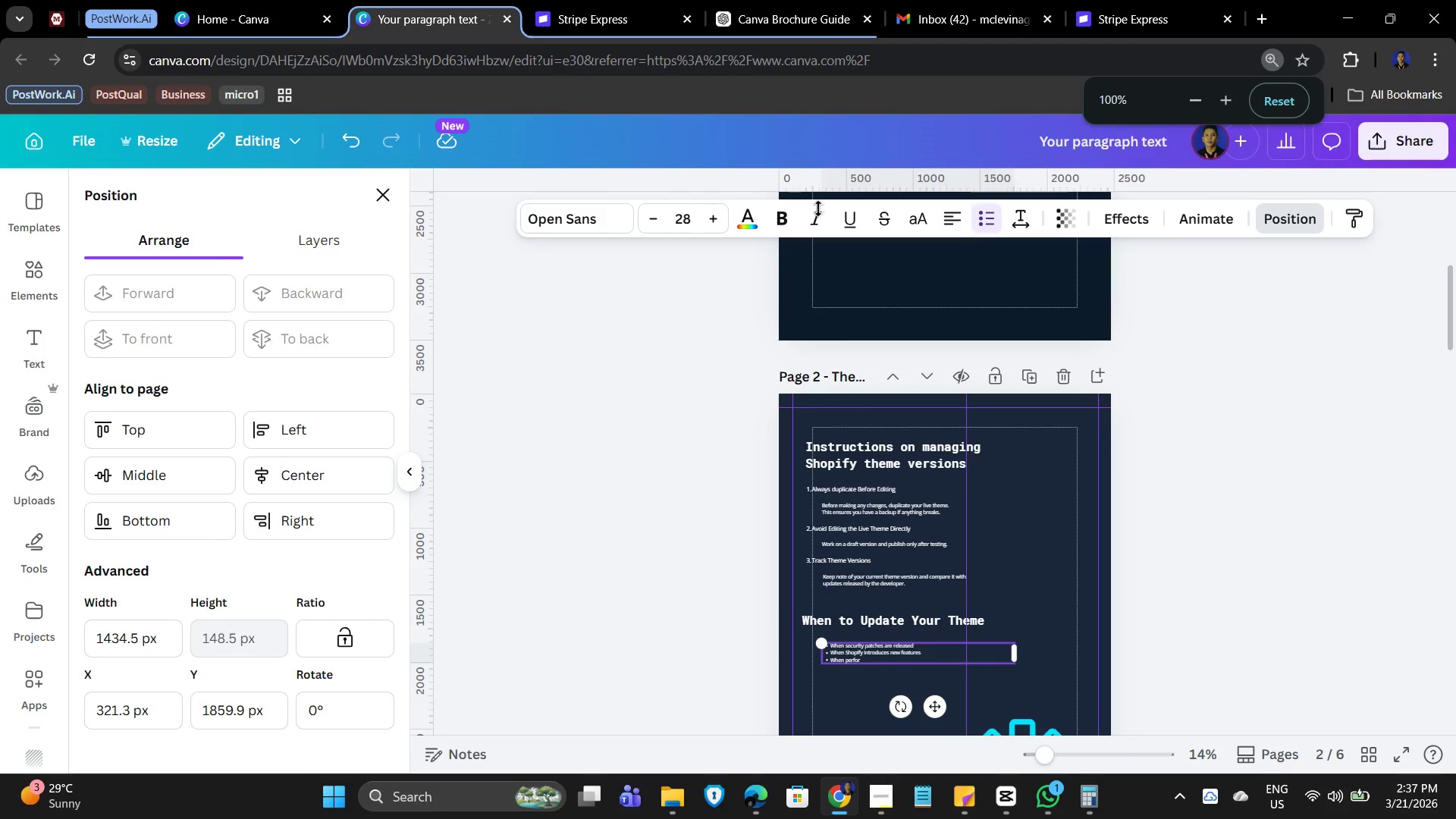 
key(Control+ControlLeft)
 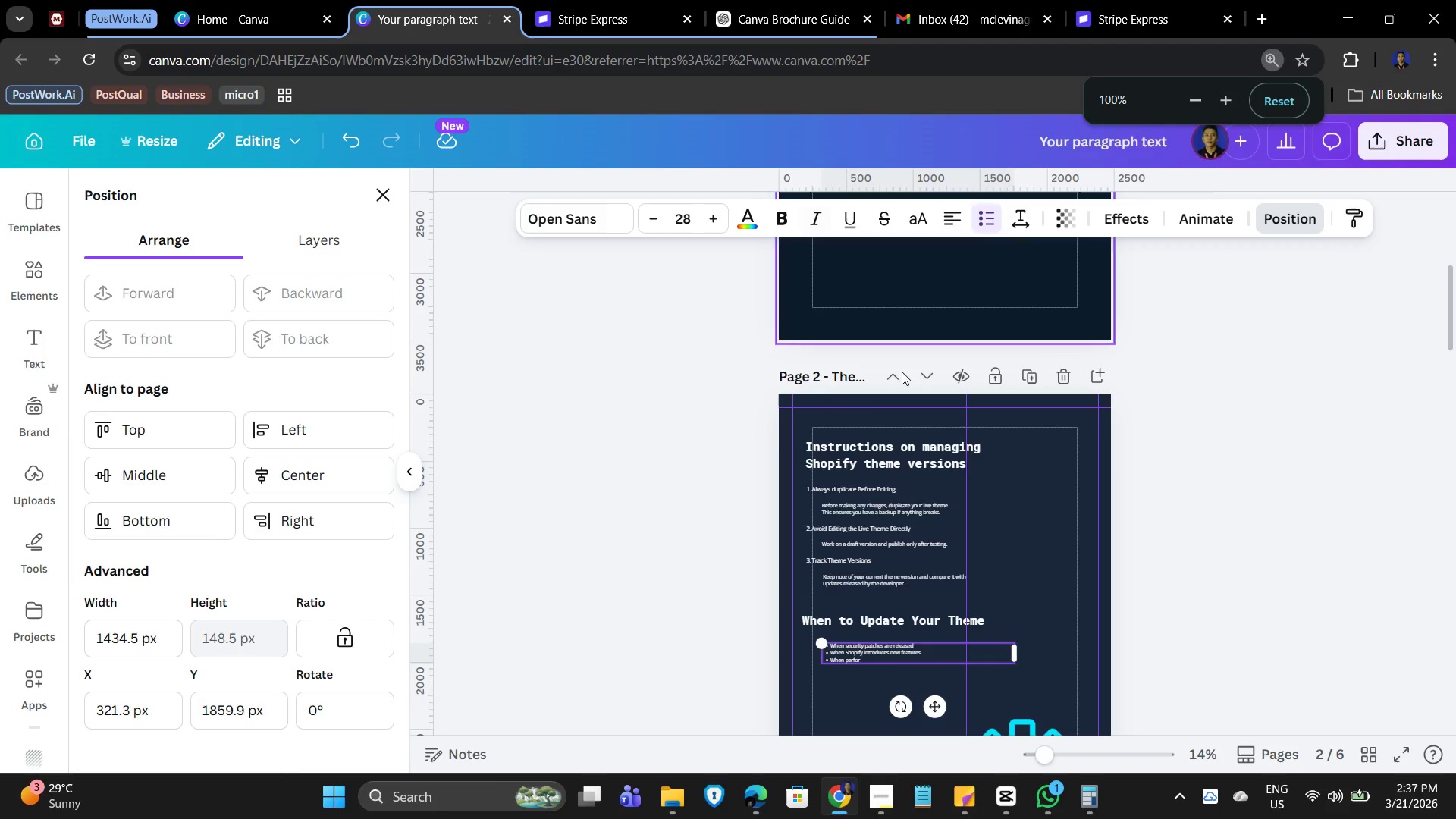 
key(Control+ControlLeft)
 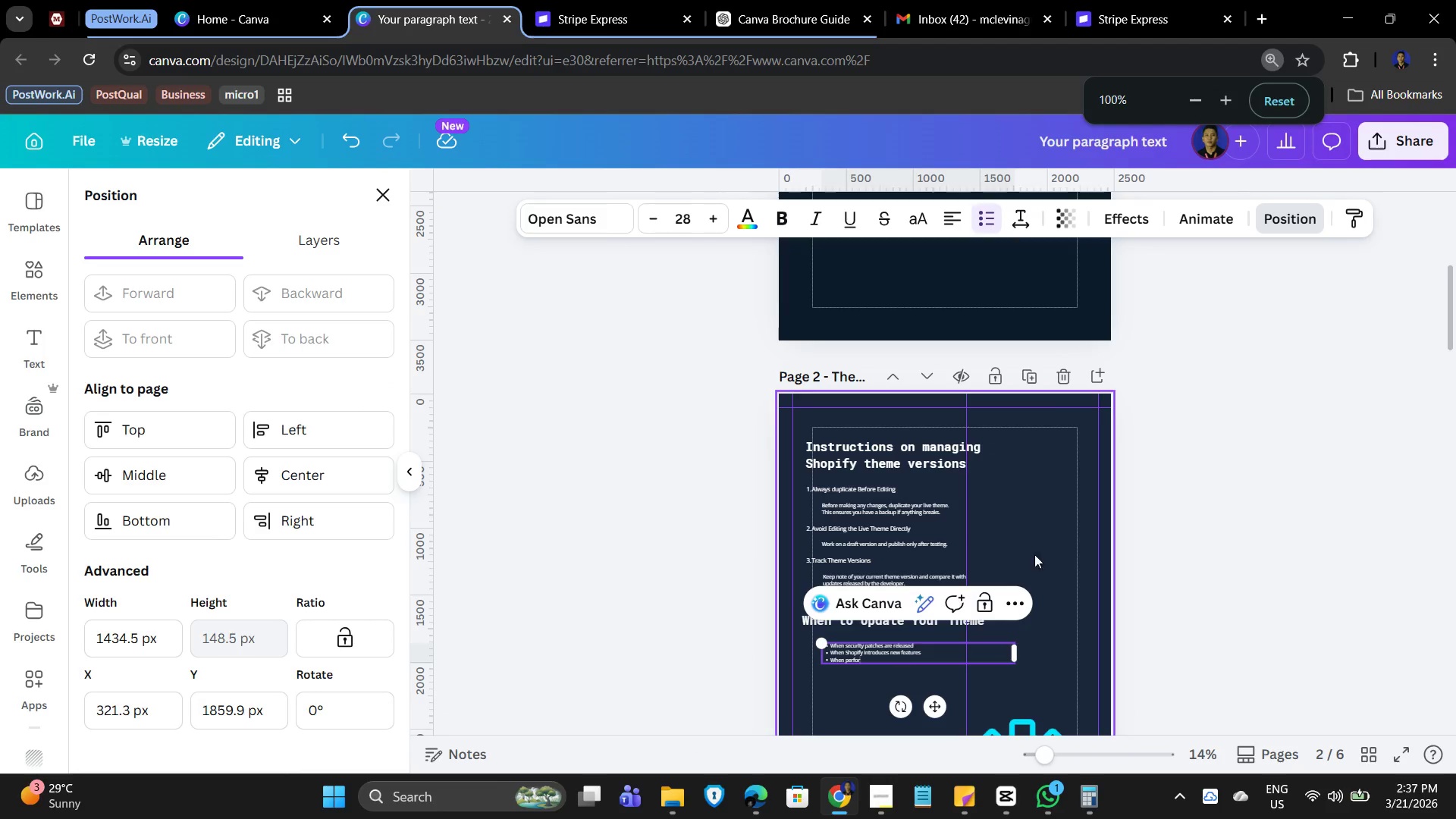 
scroll: coordinate [817, 160], scroll_direction: down, amount: 1.0
 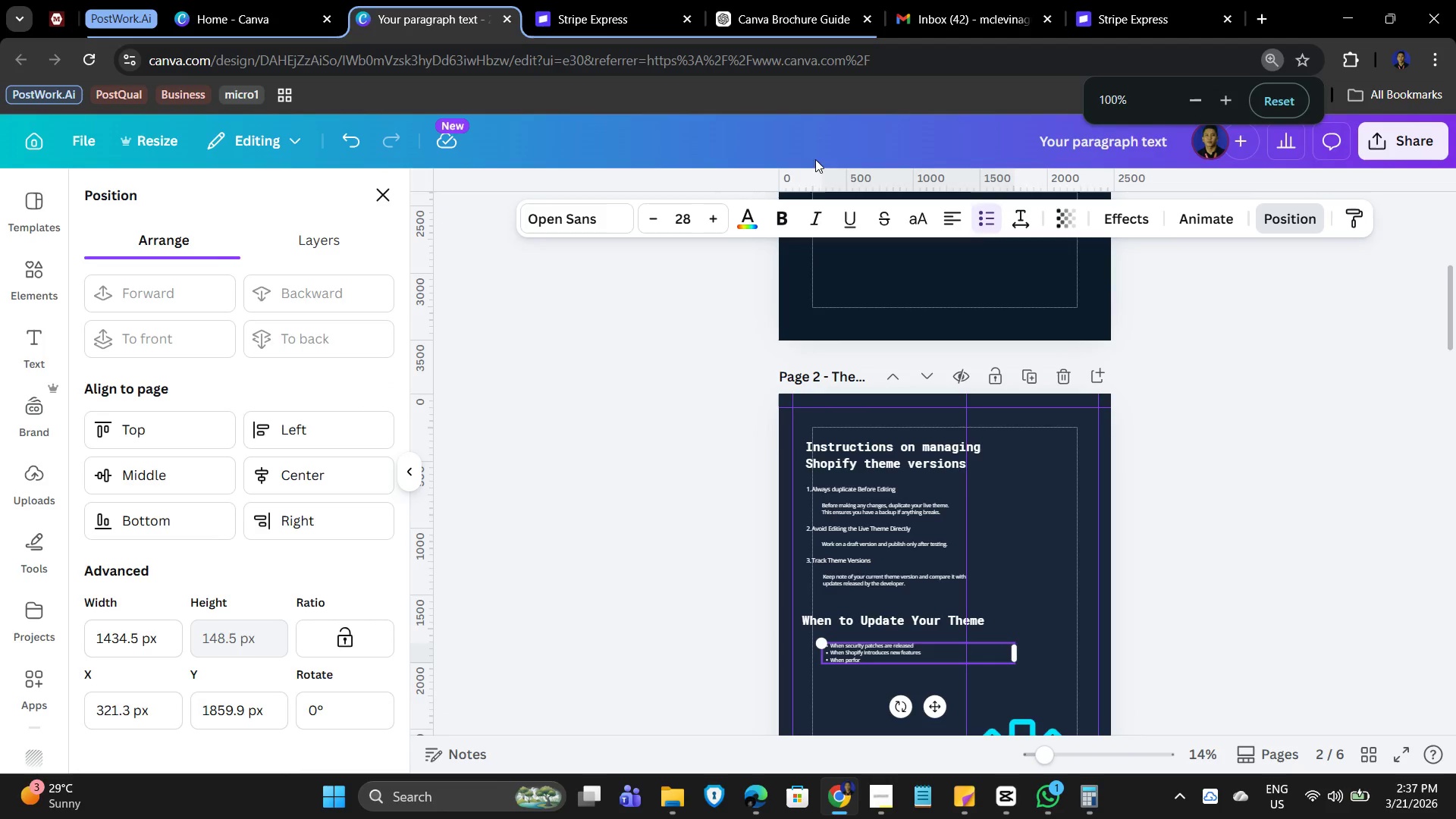 
left_click([1045, 532])
 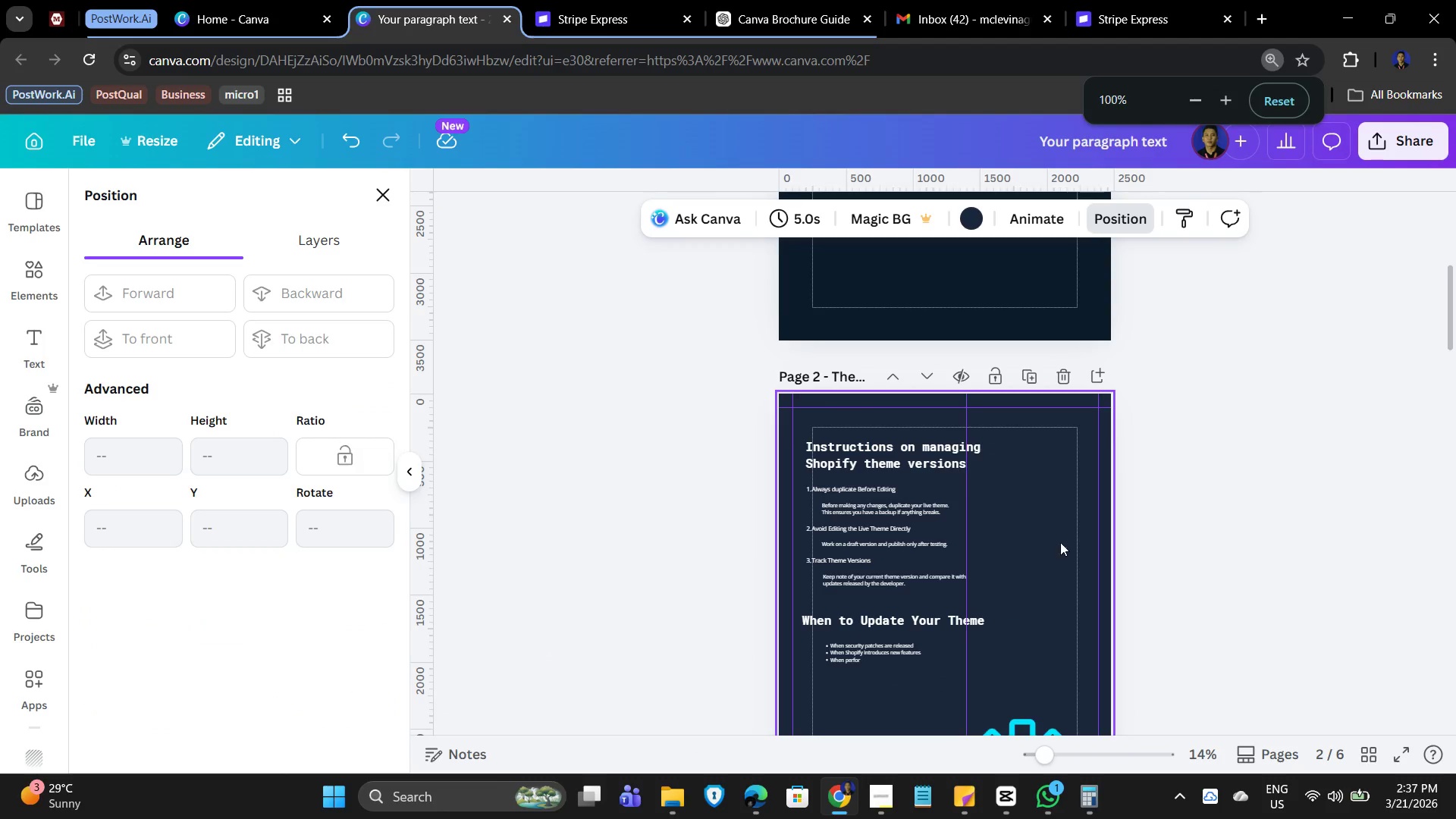 
hold_key(key=ControlLeft, duration=0.66)
scroll: coordinate [1062, 597], scroll_direction: up, amount: 1.0
 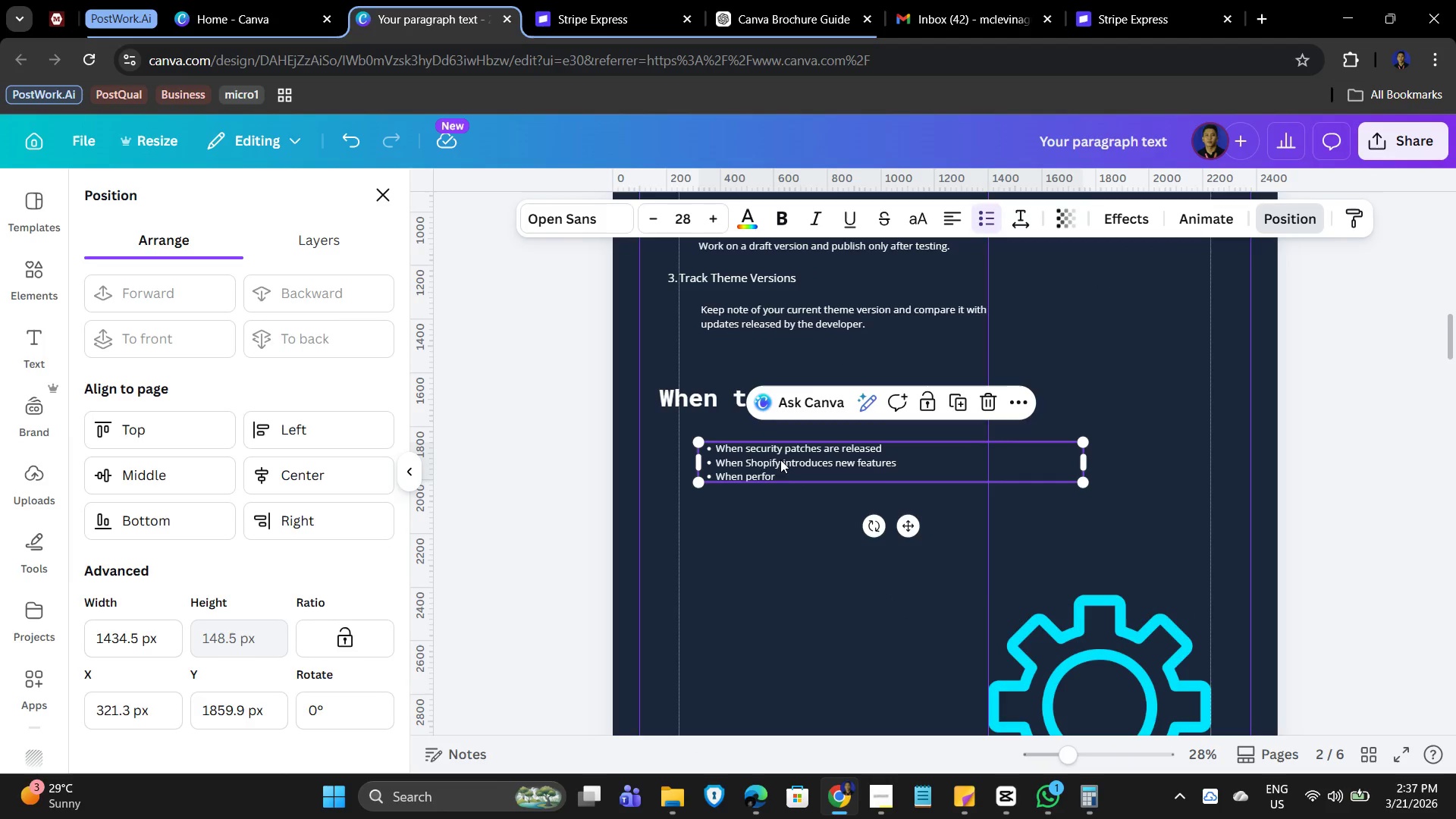 
double_click([780, 467])
 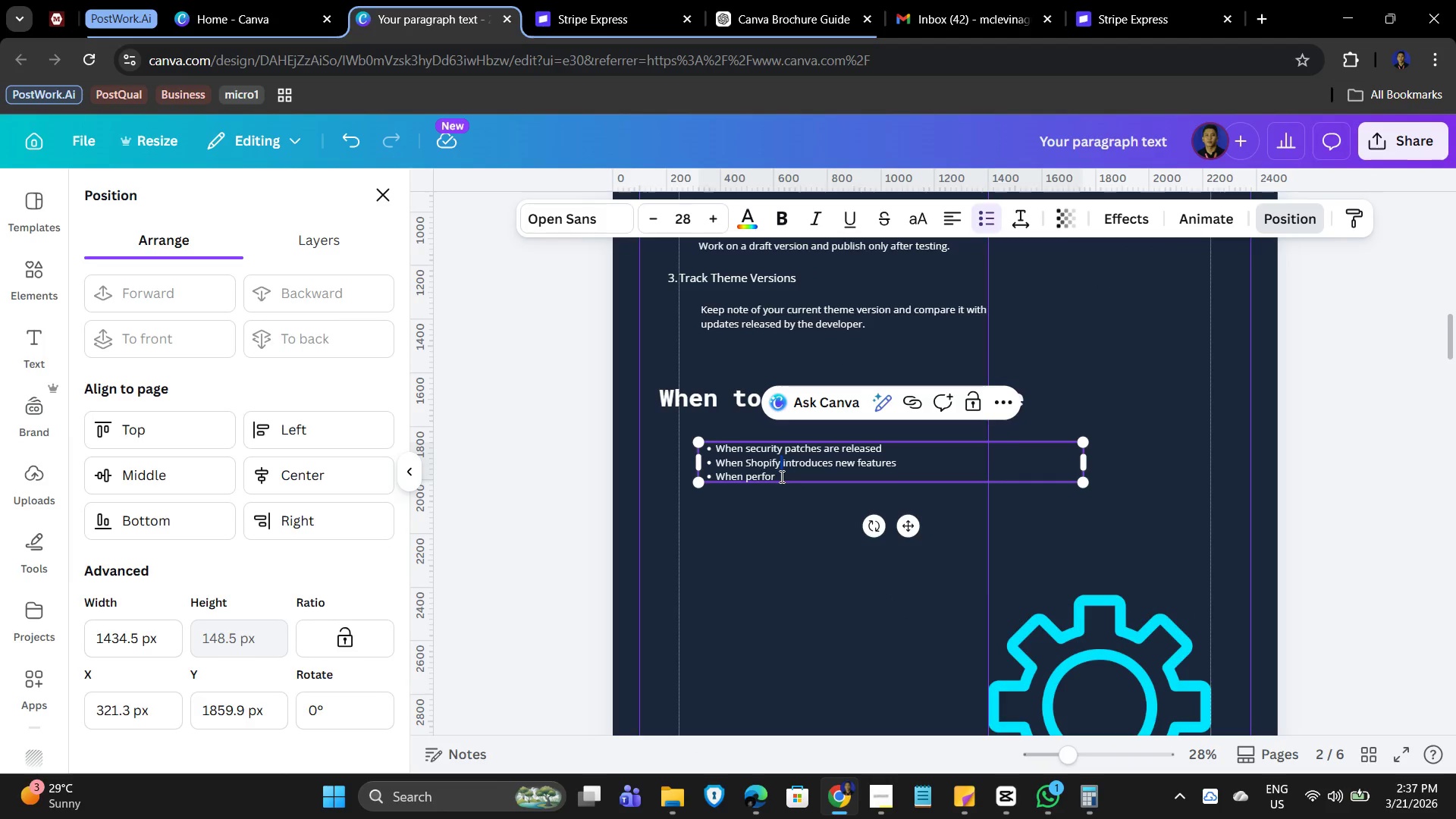 
left_click([780, 476])
 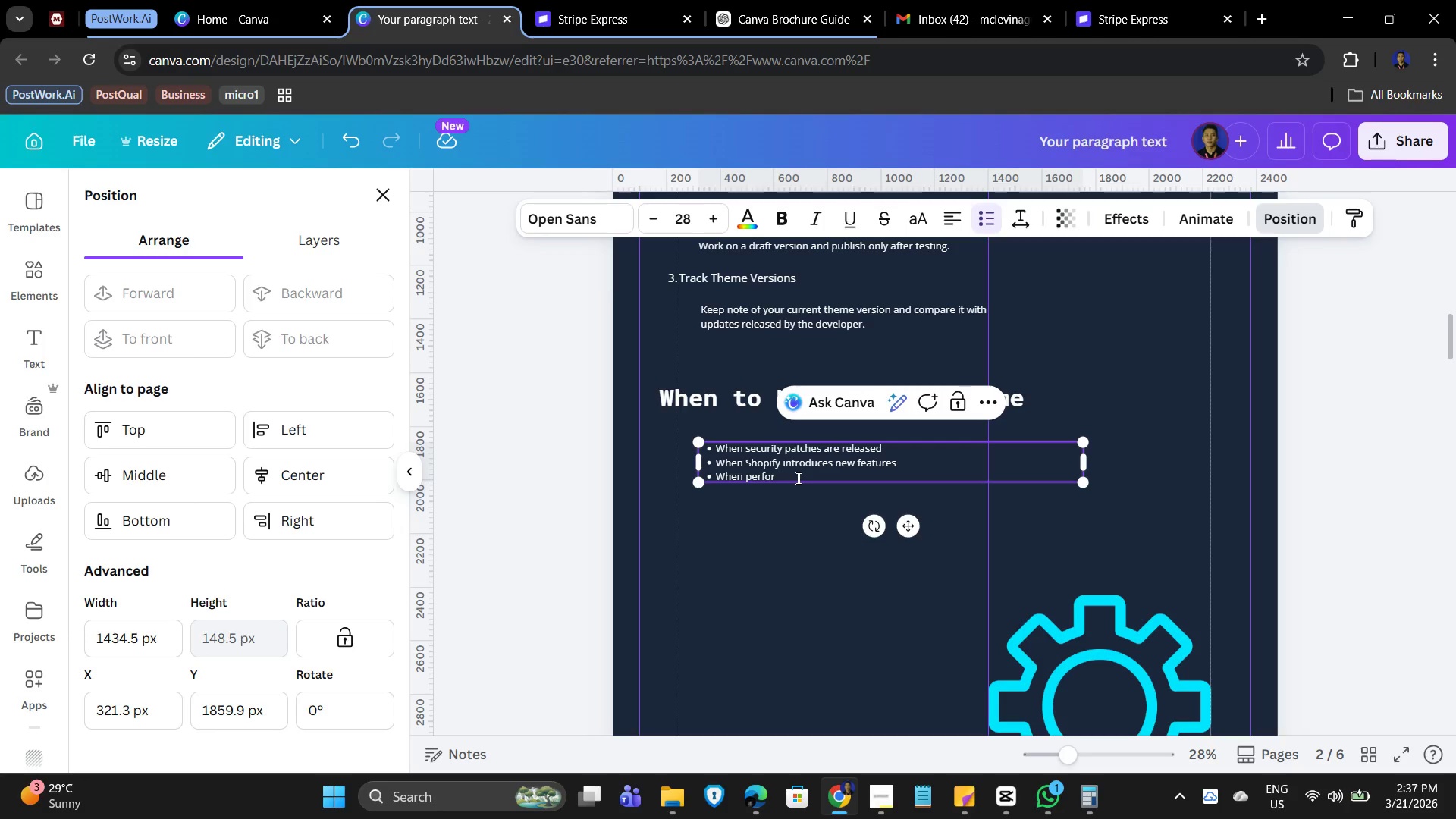 
type(mance improvements are available)
 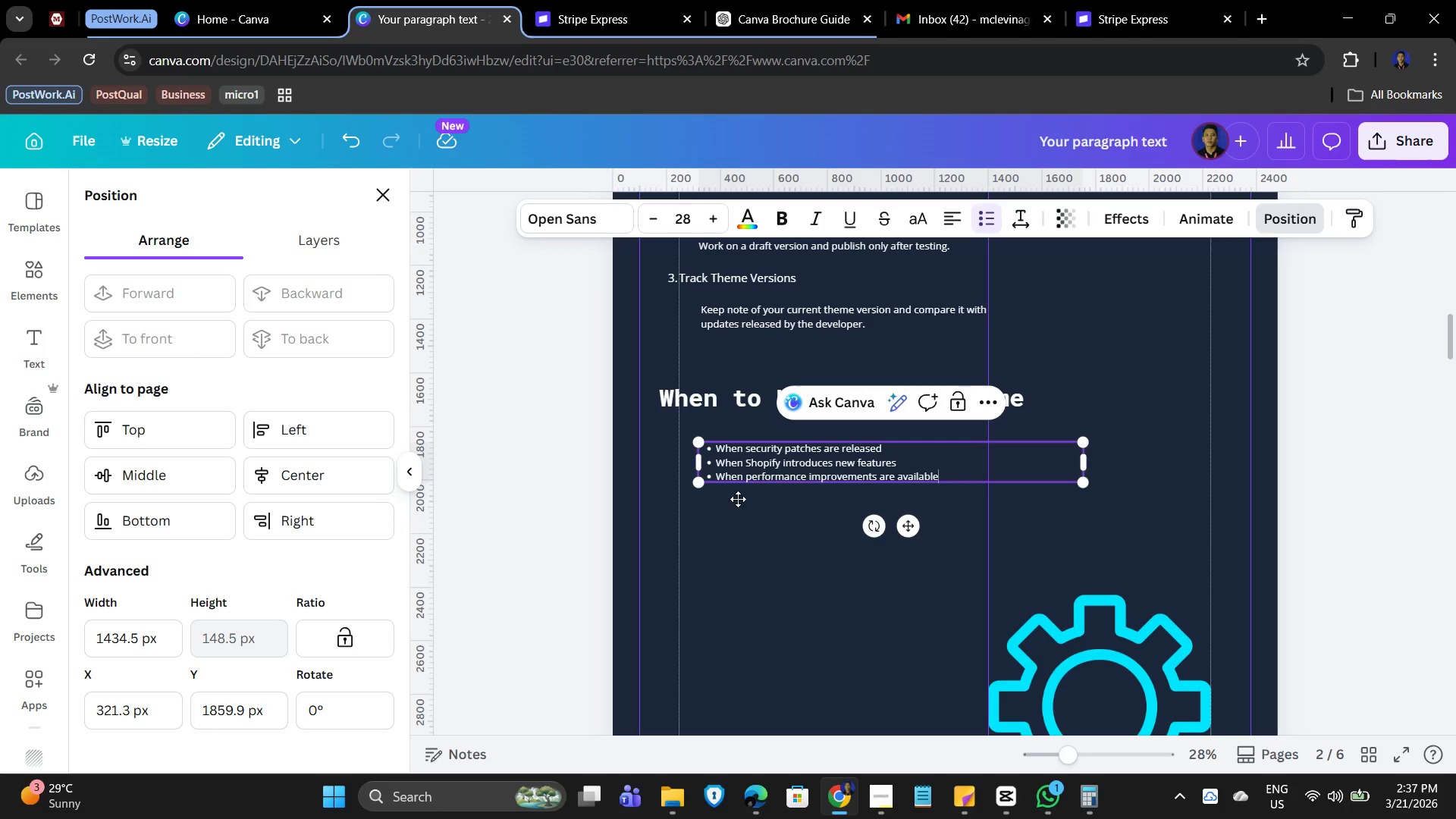 
left_click([802, 596])
 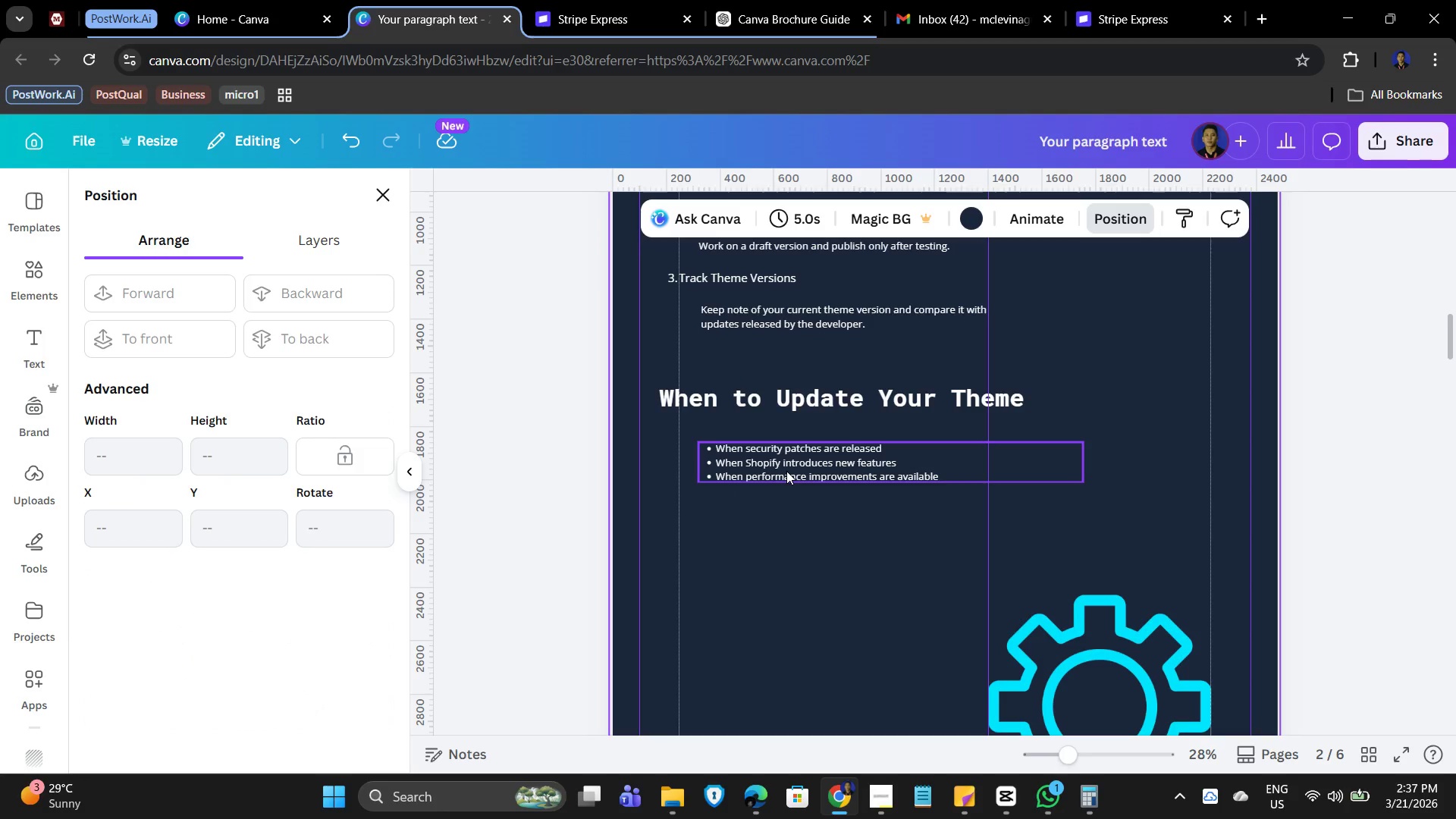 
left_click([786, 471])
 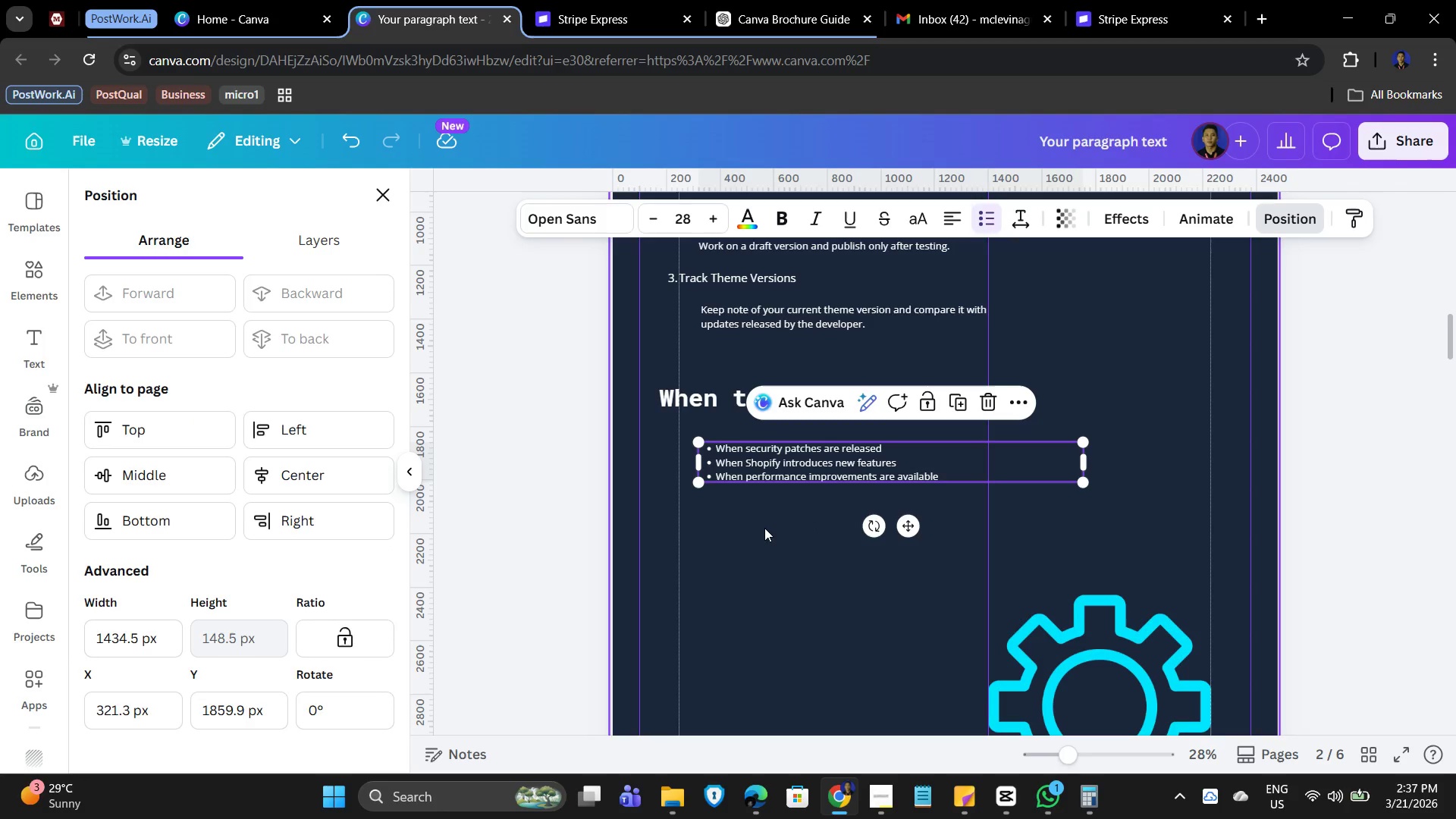 
left_click([752, 607])
 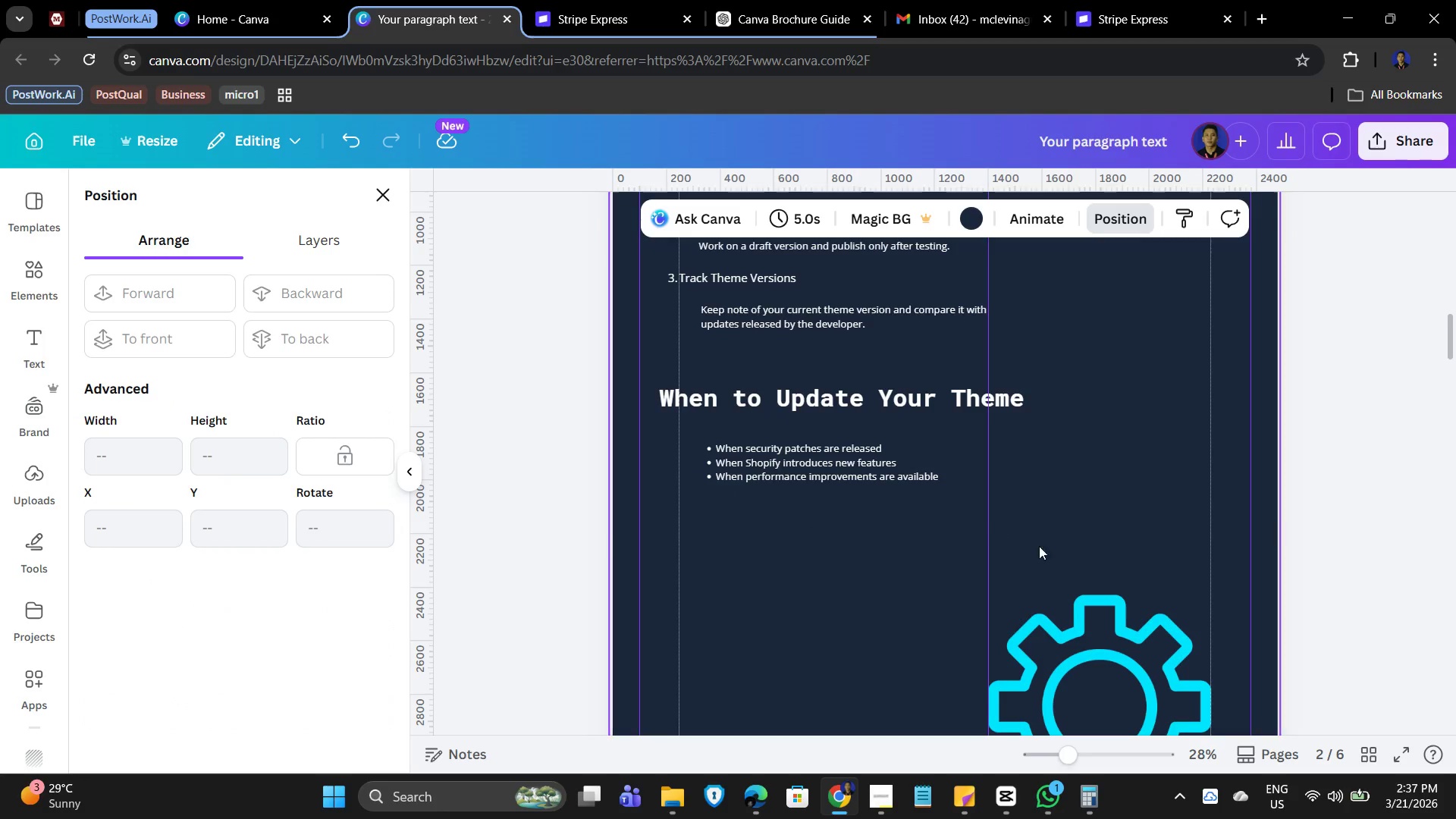 
hold_key(key=ControlLeft, duration=0.66)
scroll: coordinate [1071, 551], scroll_direction: none, amount: 0.0
 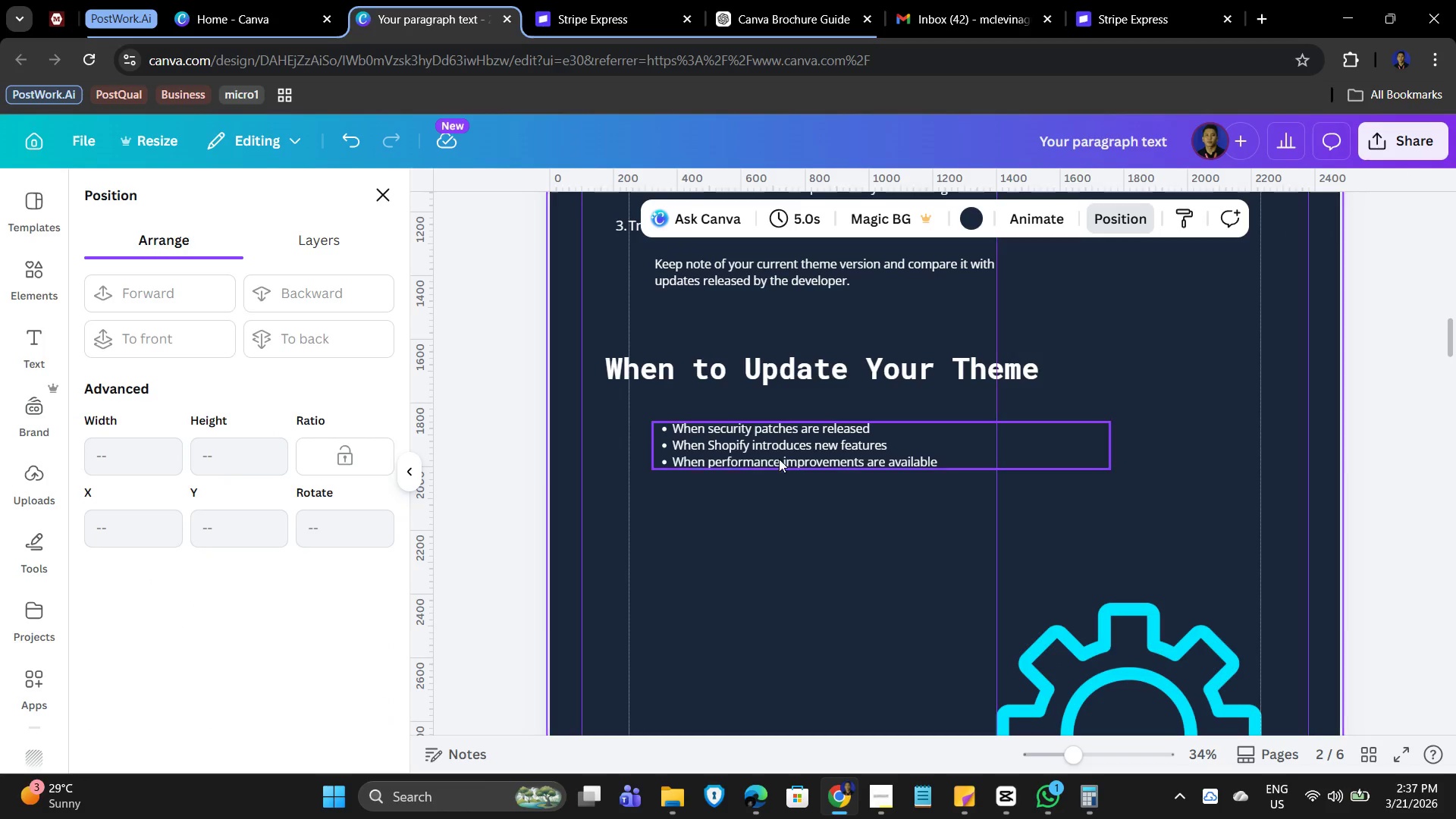 
left_click_drag(start_coordinate=[768, 447], to_coordinate=[770, 437])
 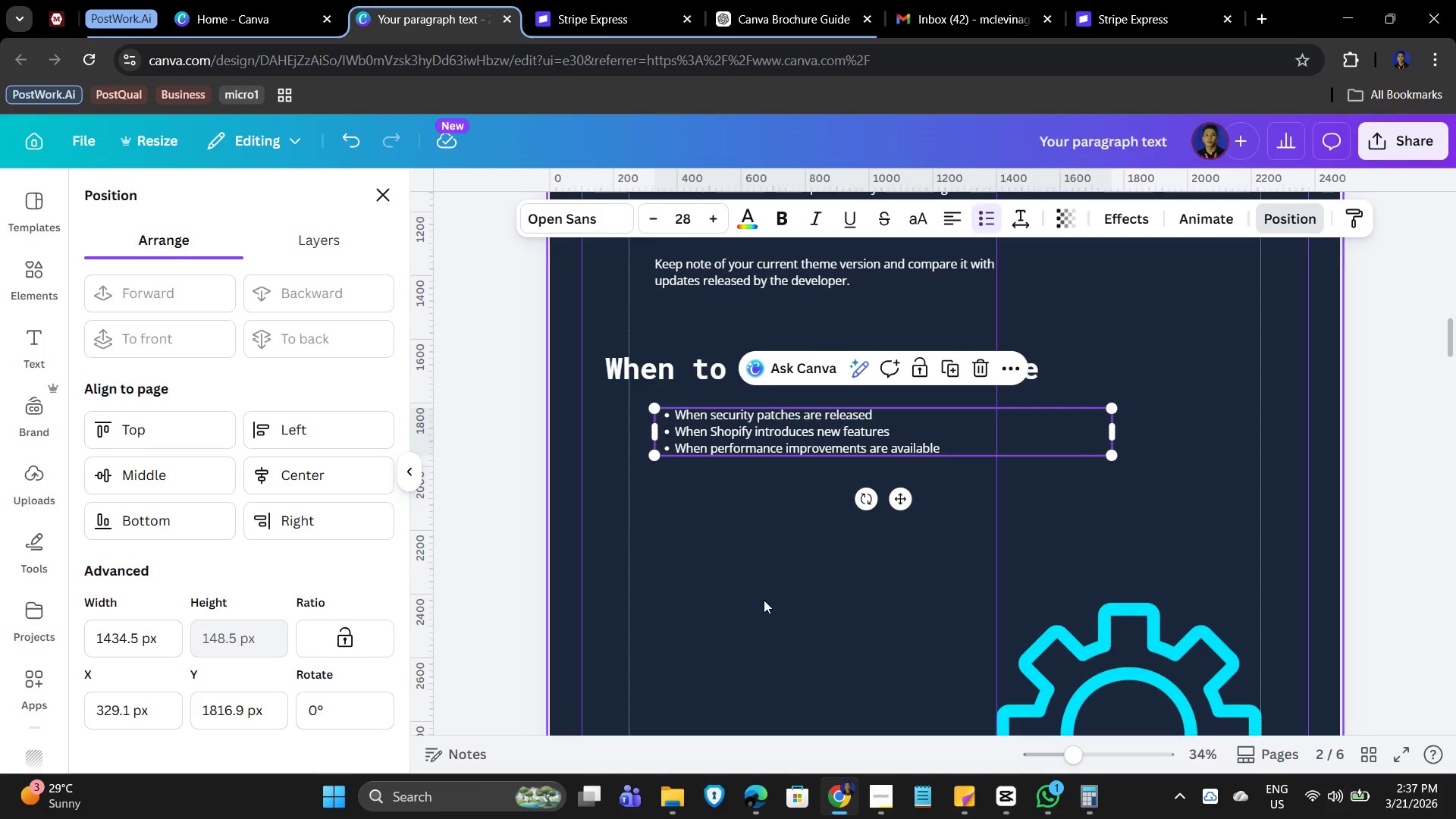 
left_click([764, 600])
 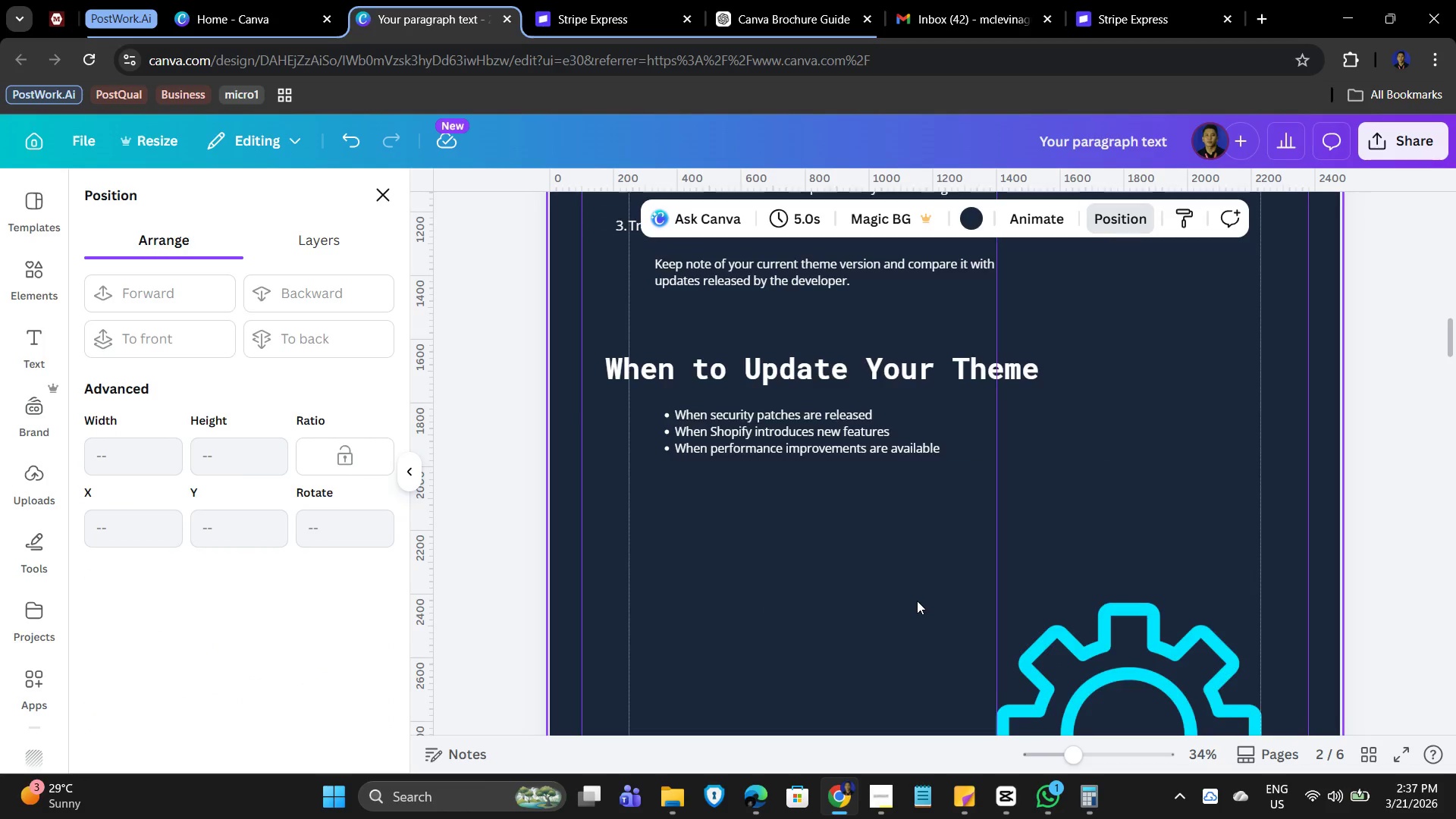 
scroll: coordinate [917, 601], scroll_direction: down, amount: 2.0
 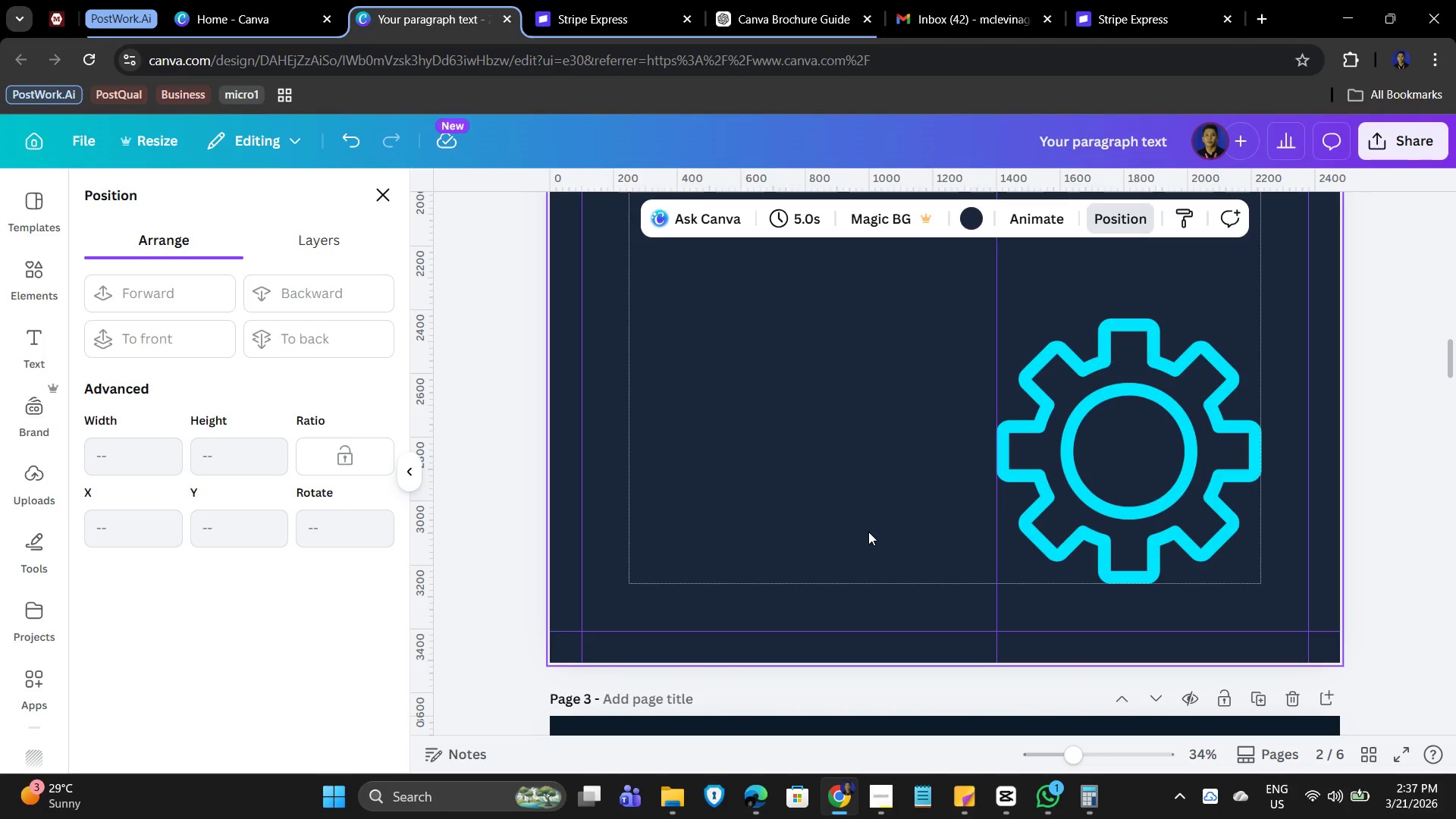 
wait(7.52)
 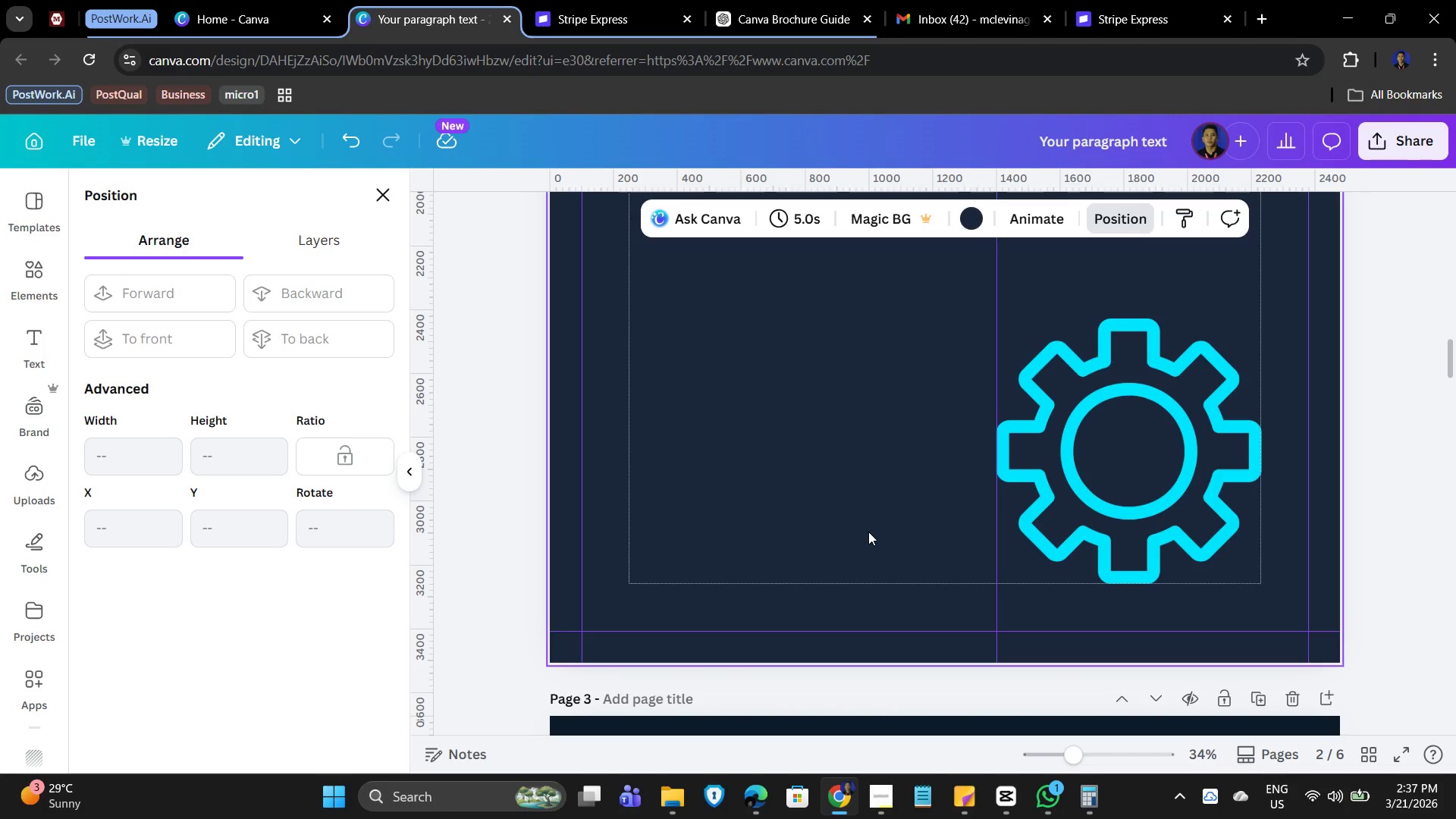 
scroll: coordinate [896, 550], scroll_direction: up, amount: 13.0
 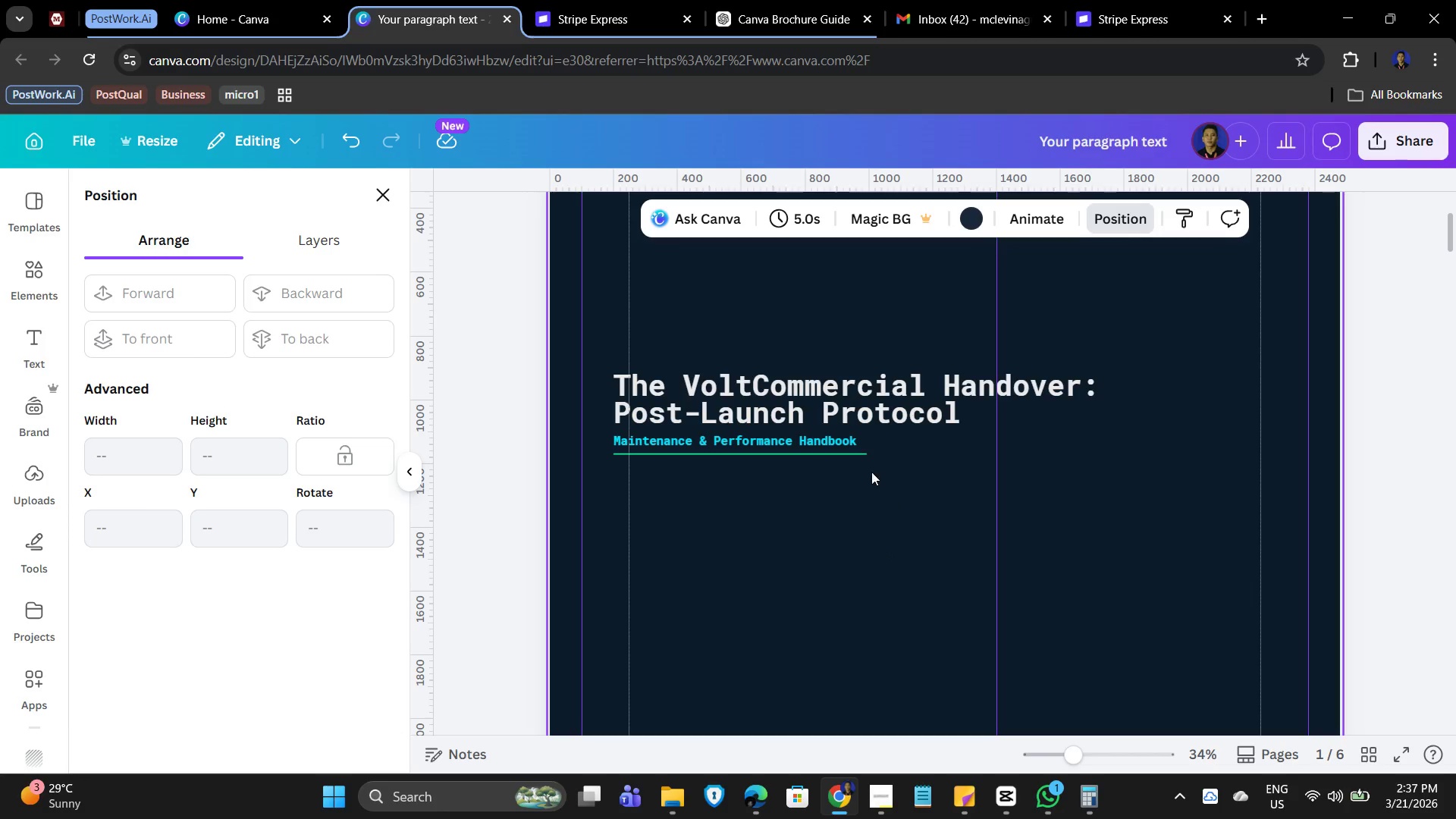 
wait(9.65)
 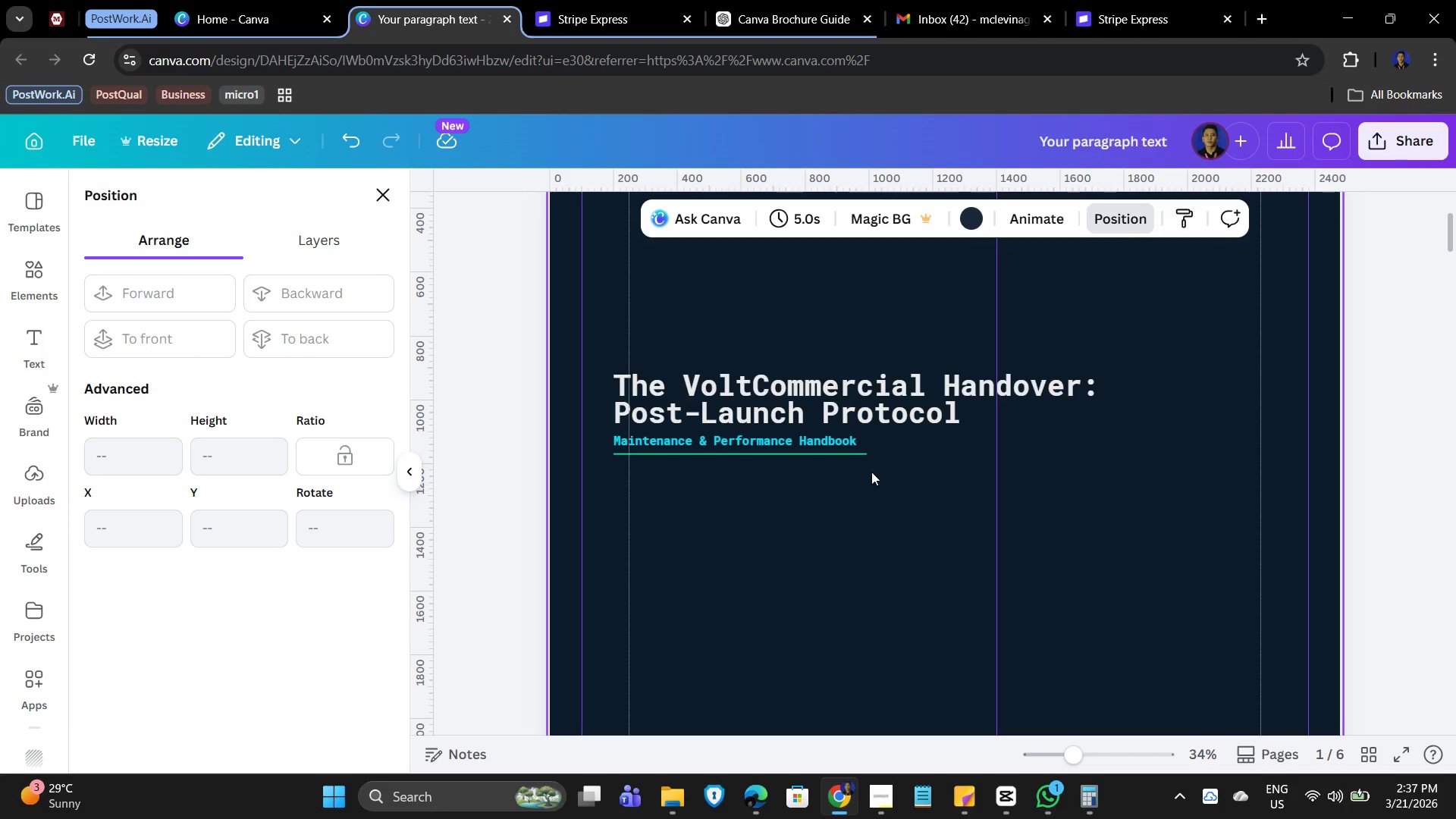 
left_click([846, 568])
 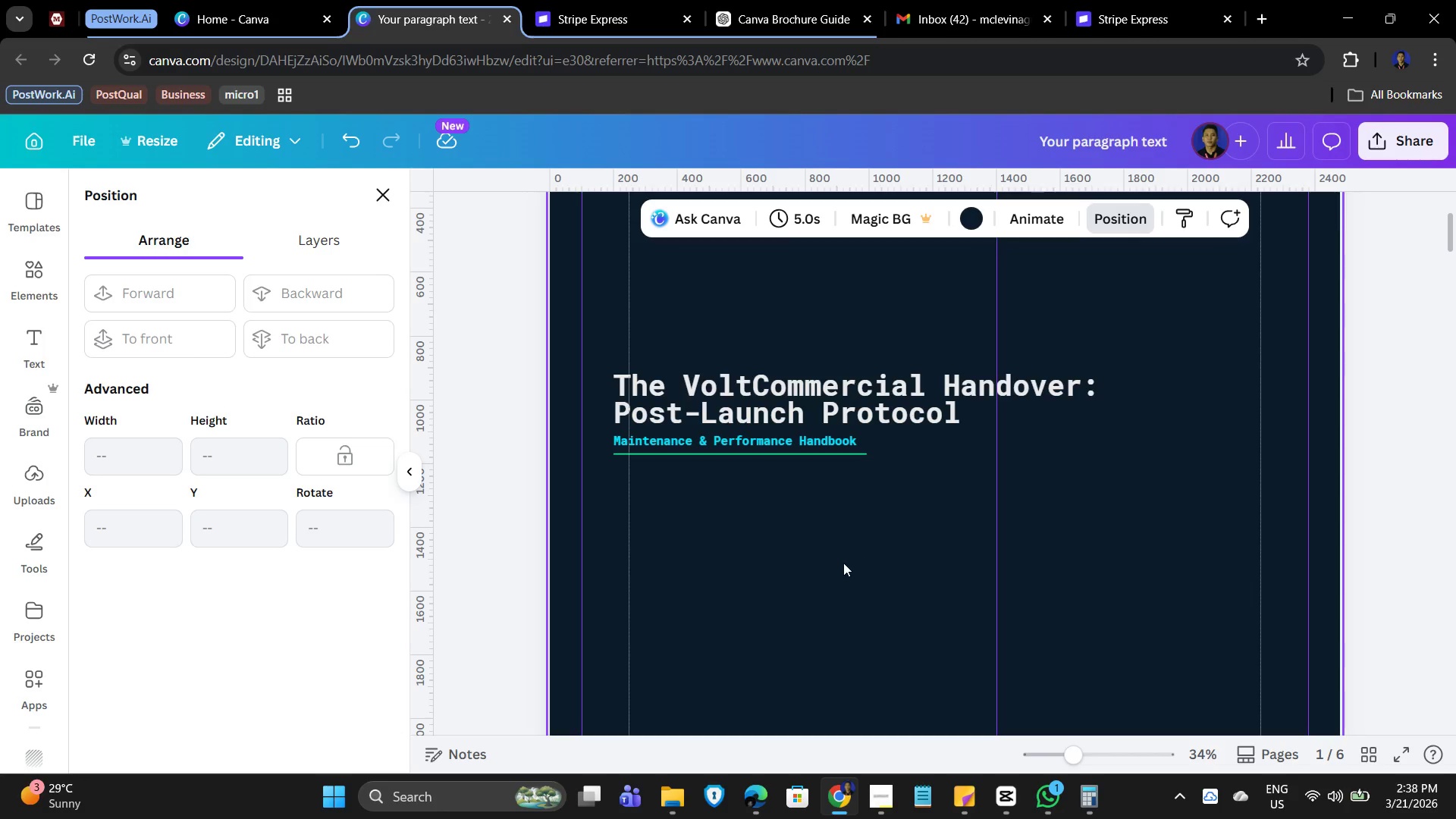 
scroll: coordinate [959, 617], scroll_direction: down, amount: 4.0
 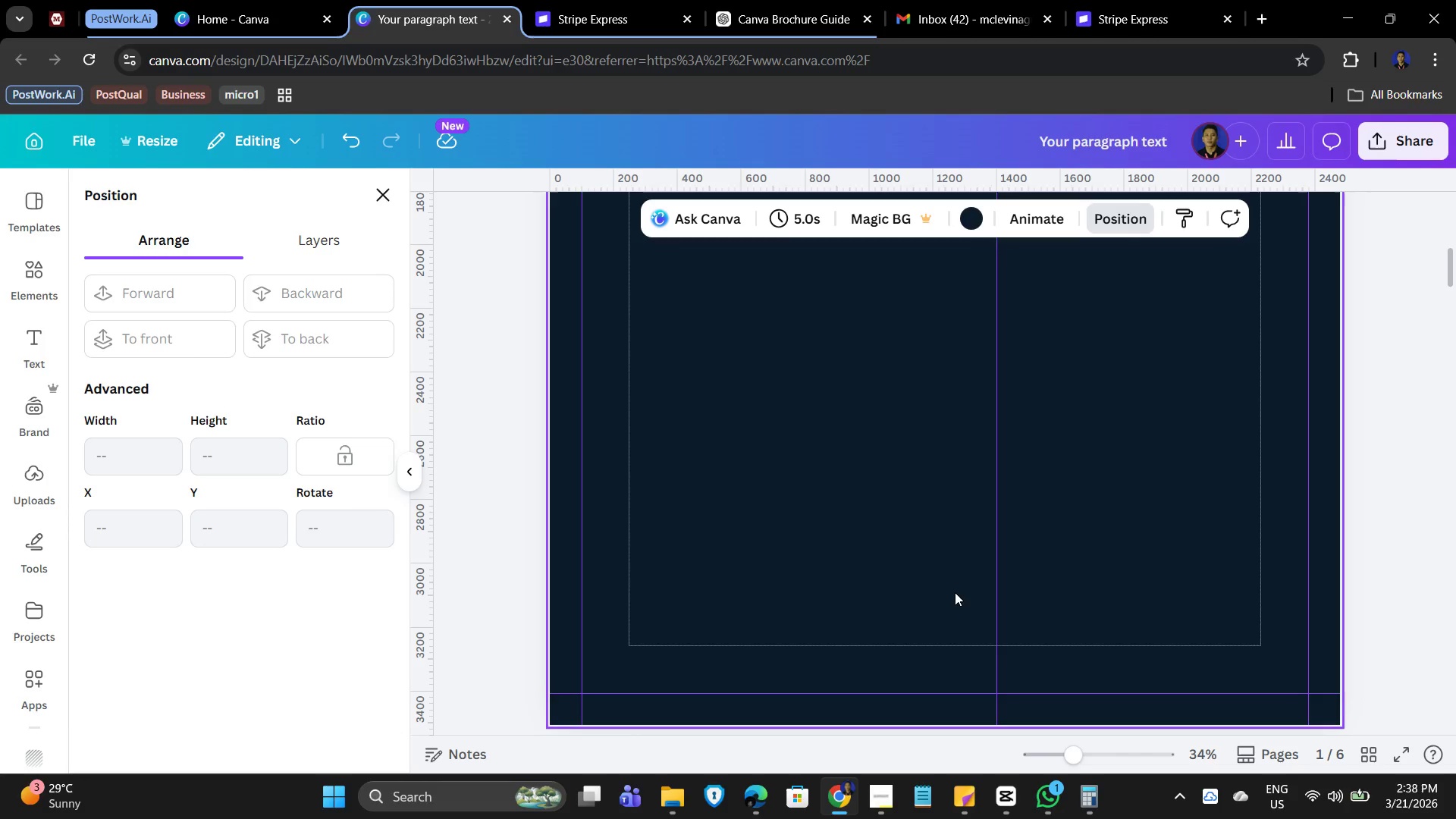 
scroll: coordinate [933, 592], scroll_direction: up, amount: 6.0
 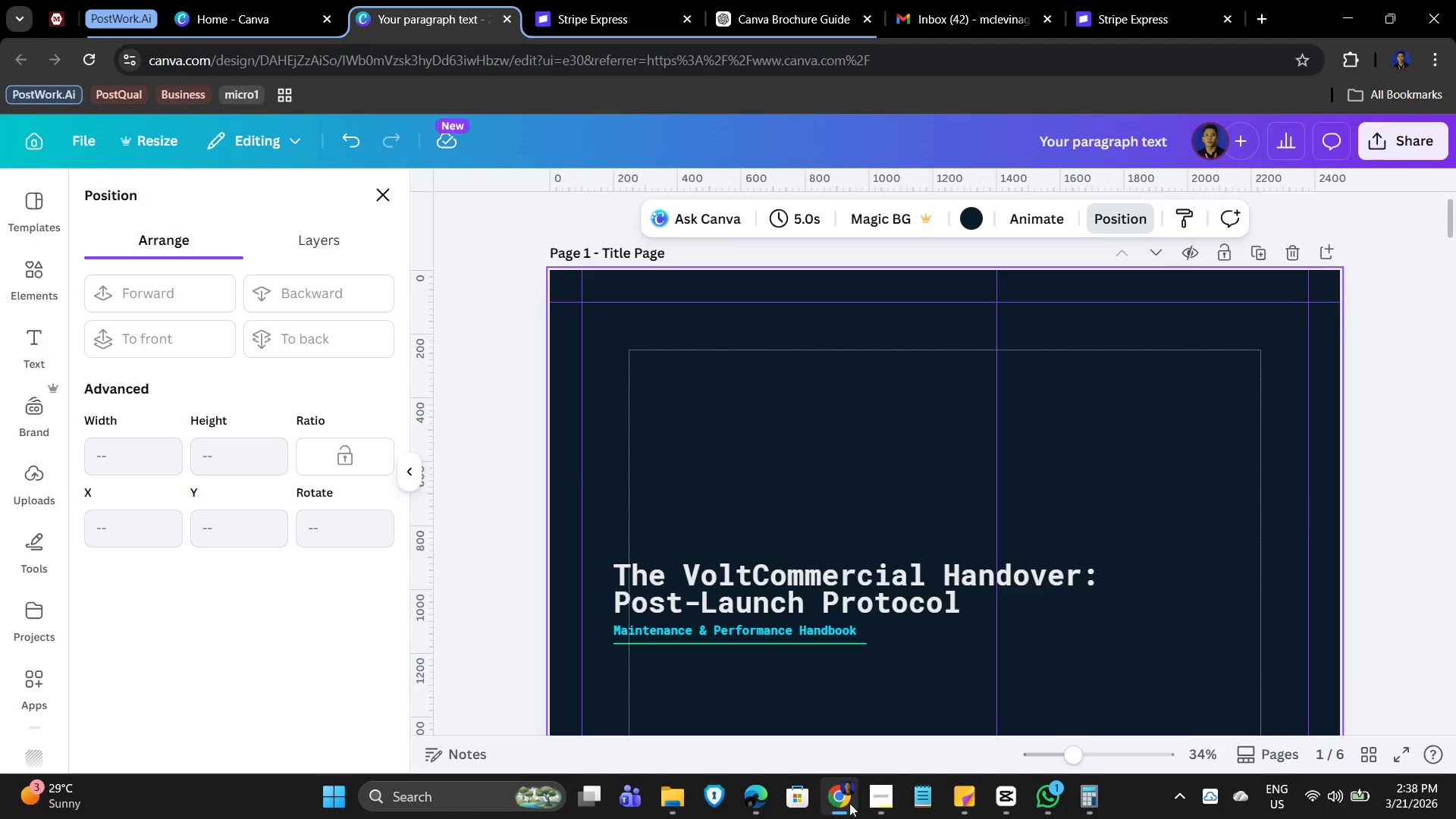 
left_click([883, 800])